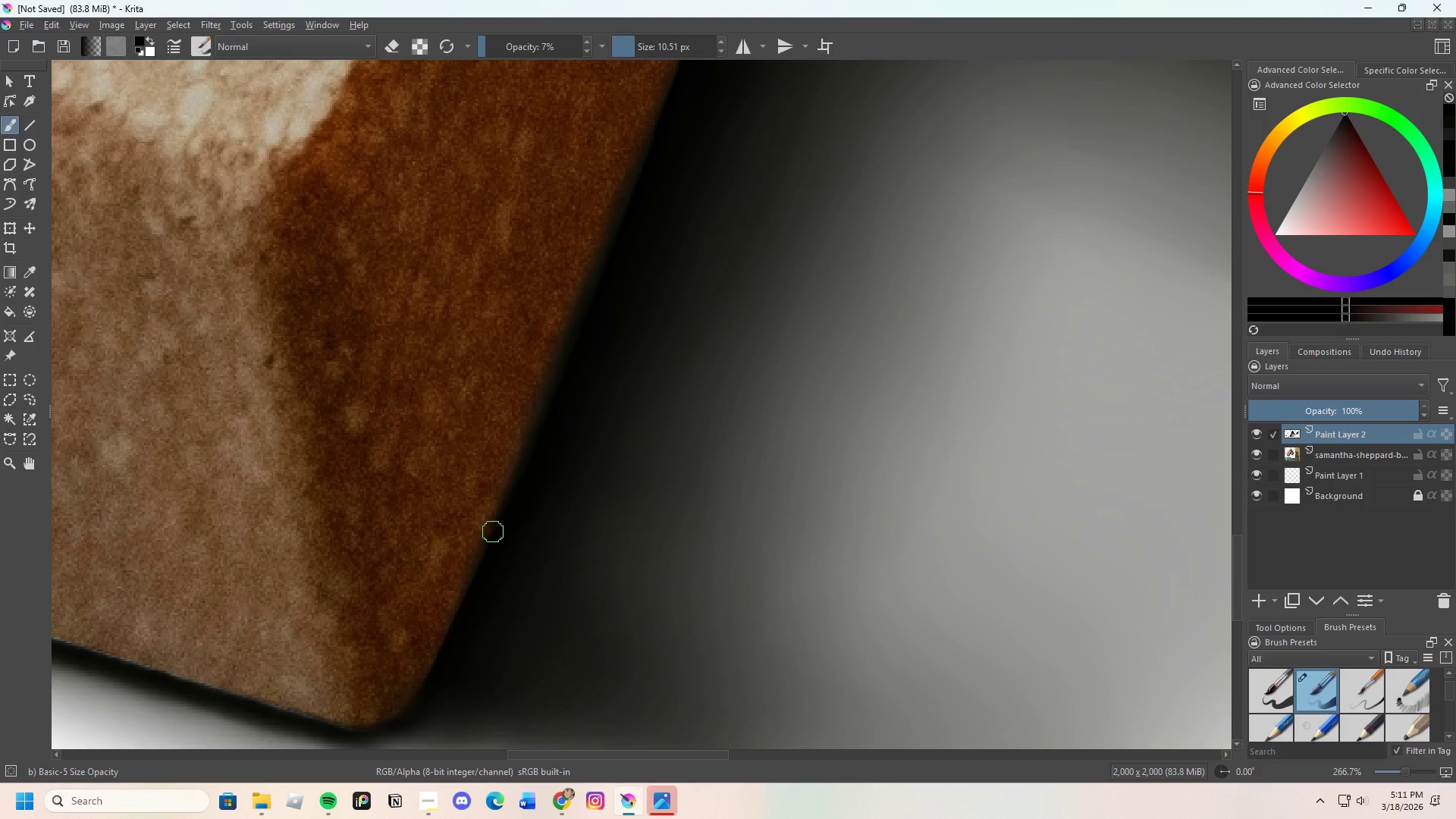 
left_click_drag(start_coordinate=[496, 523], to_coordinate=[564, 366])
 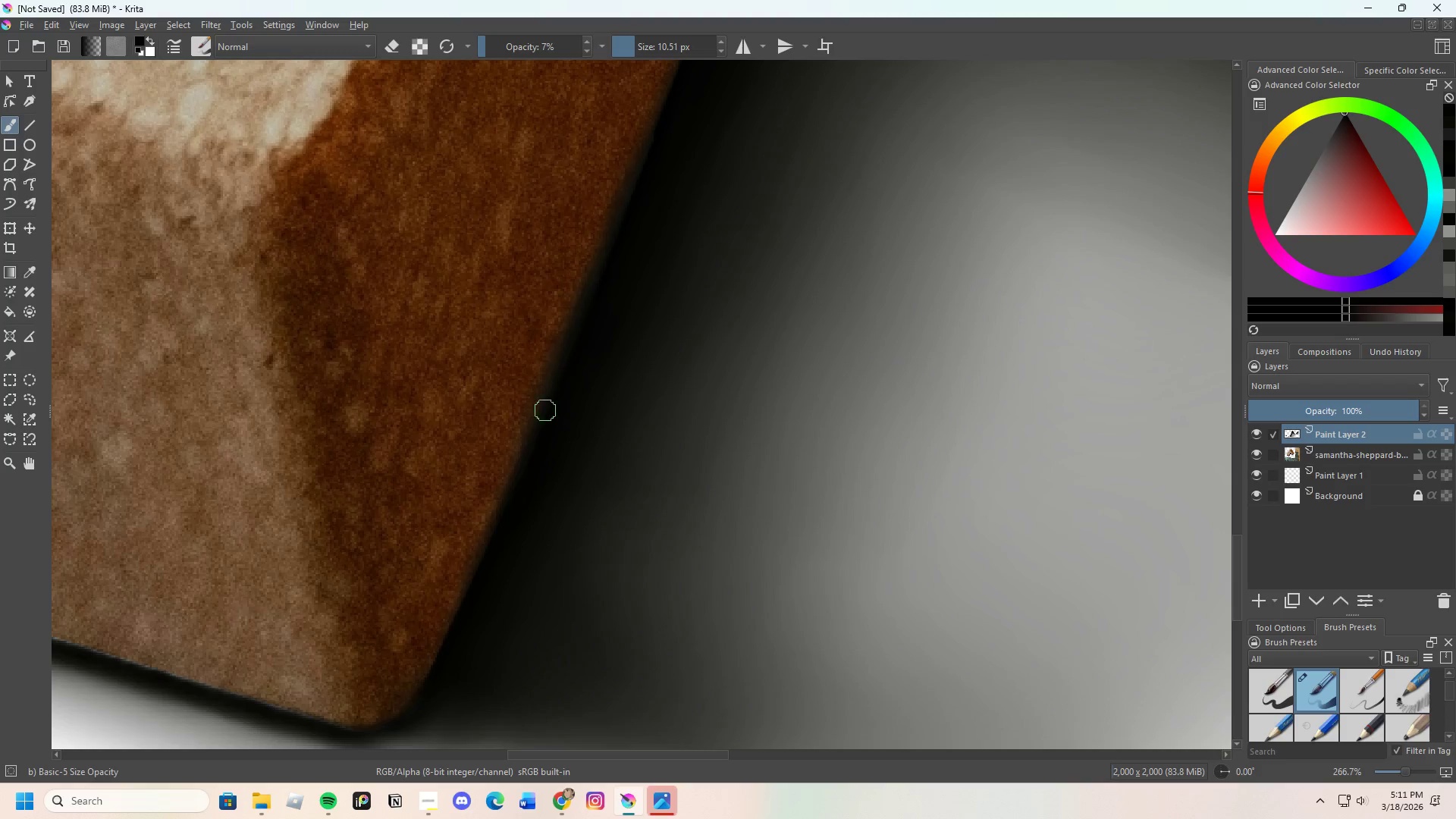 
left_click_drag(start_coordinate=[538, 431], to_coordinate=[547, 378])
 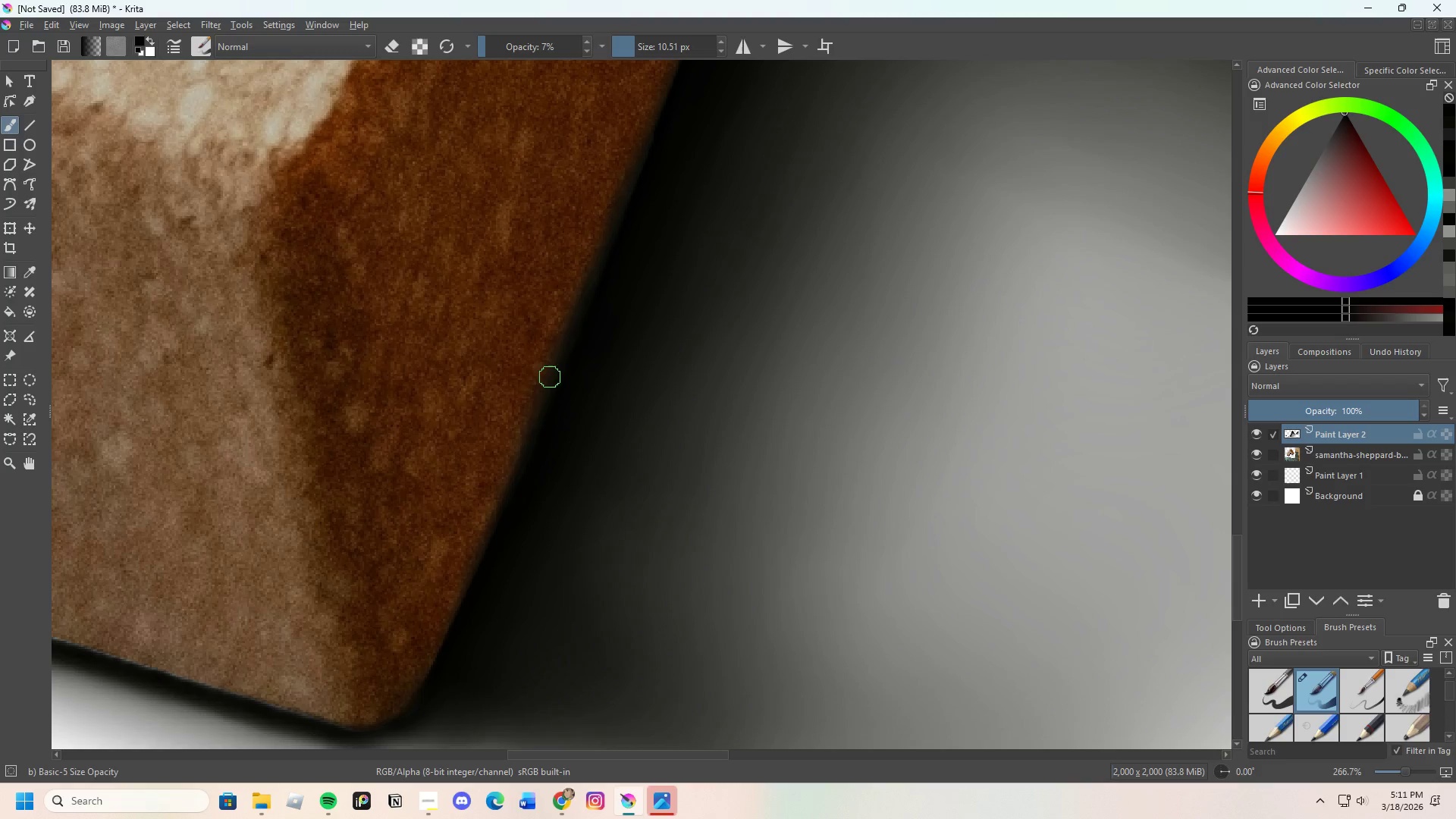 
left_click_drag(start_coordinate=[541, 426], to_coordinate=[582, 296])
 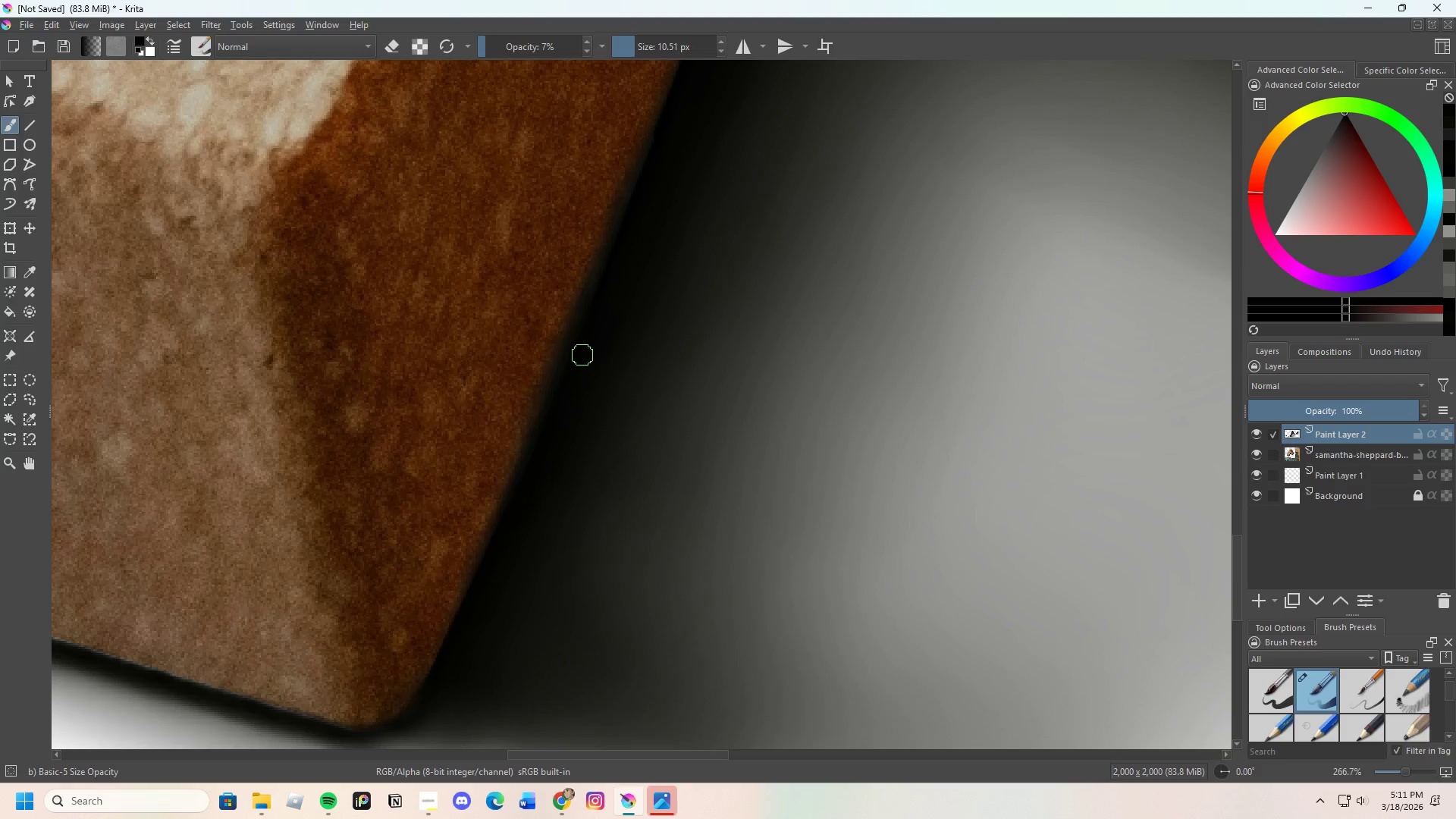 
left_click_drag(start_coordinate=[585, 341], to_coordinate=[604, 278])
 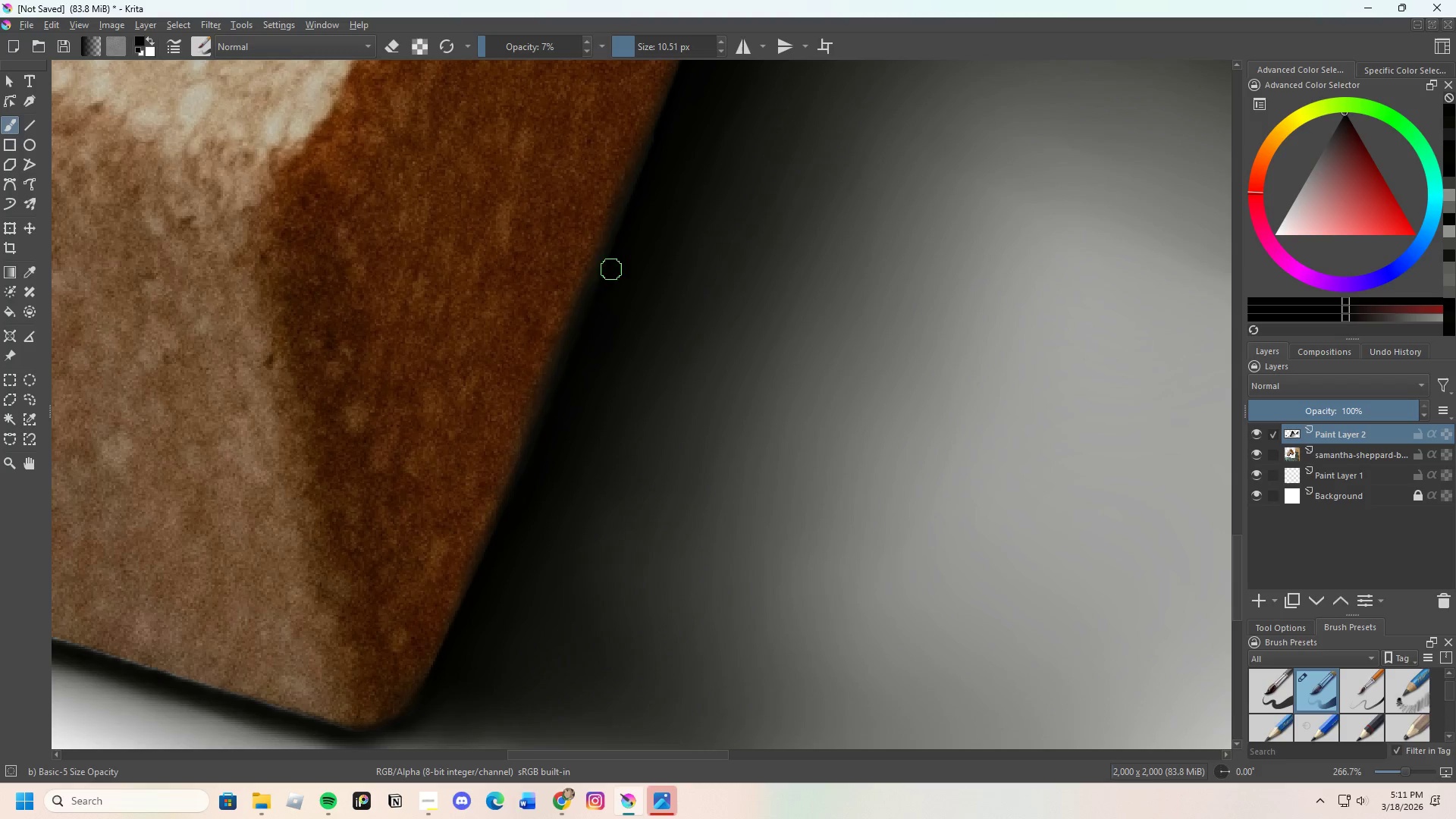 
left_click_drag(start_coordinate=[612, 260], to_coordinate=[601, 268])
 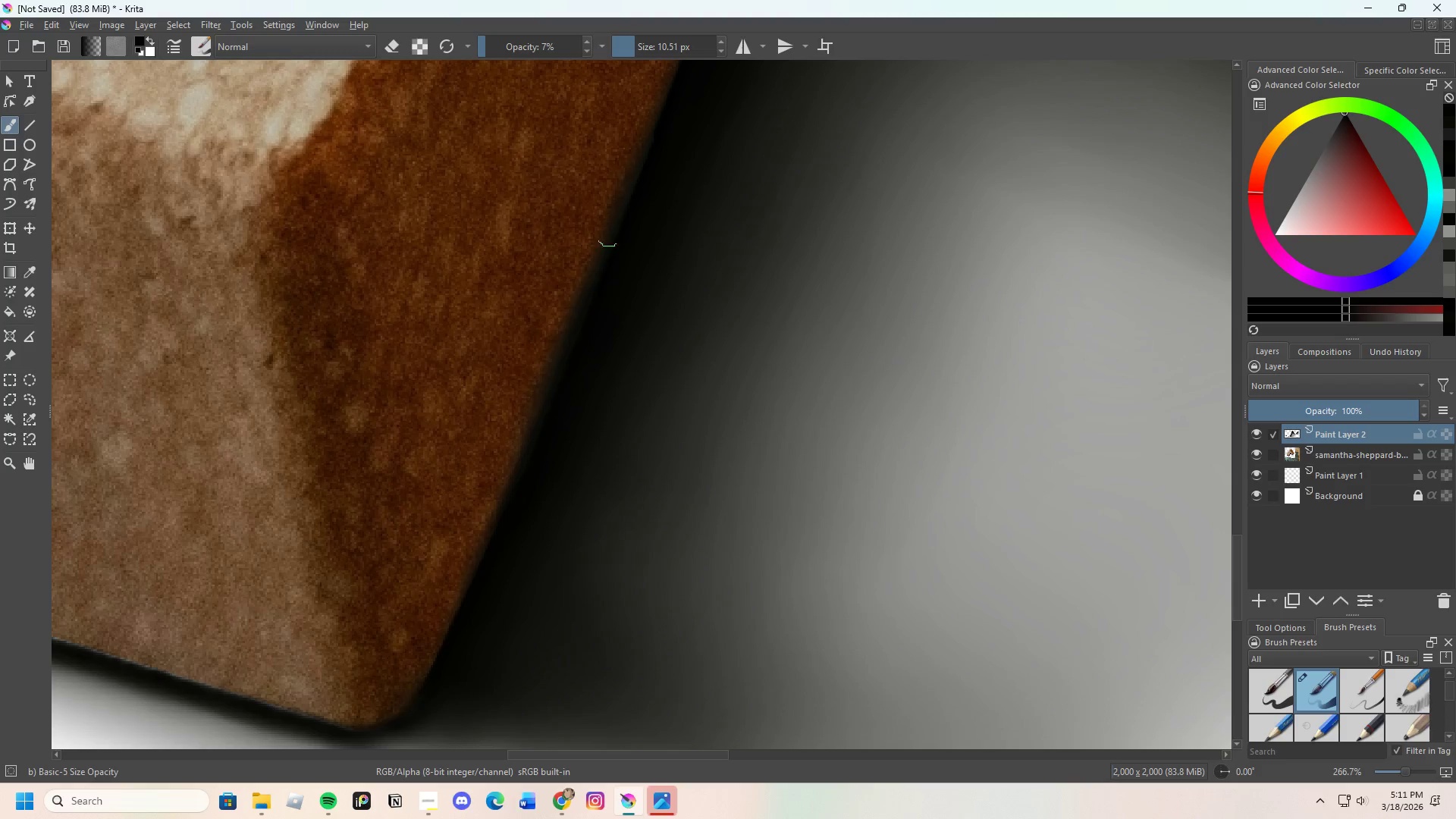 
left_click_drag(start_coordinate=[609, 247], to_coordinate=[635, 181])
 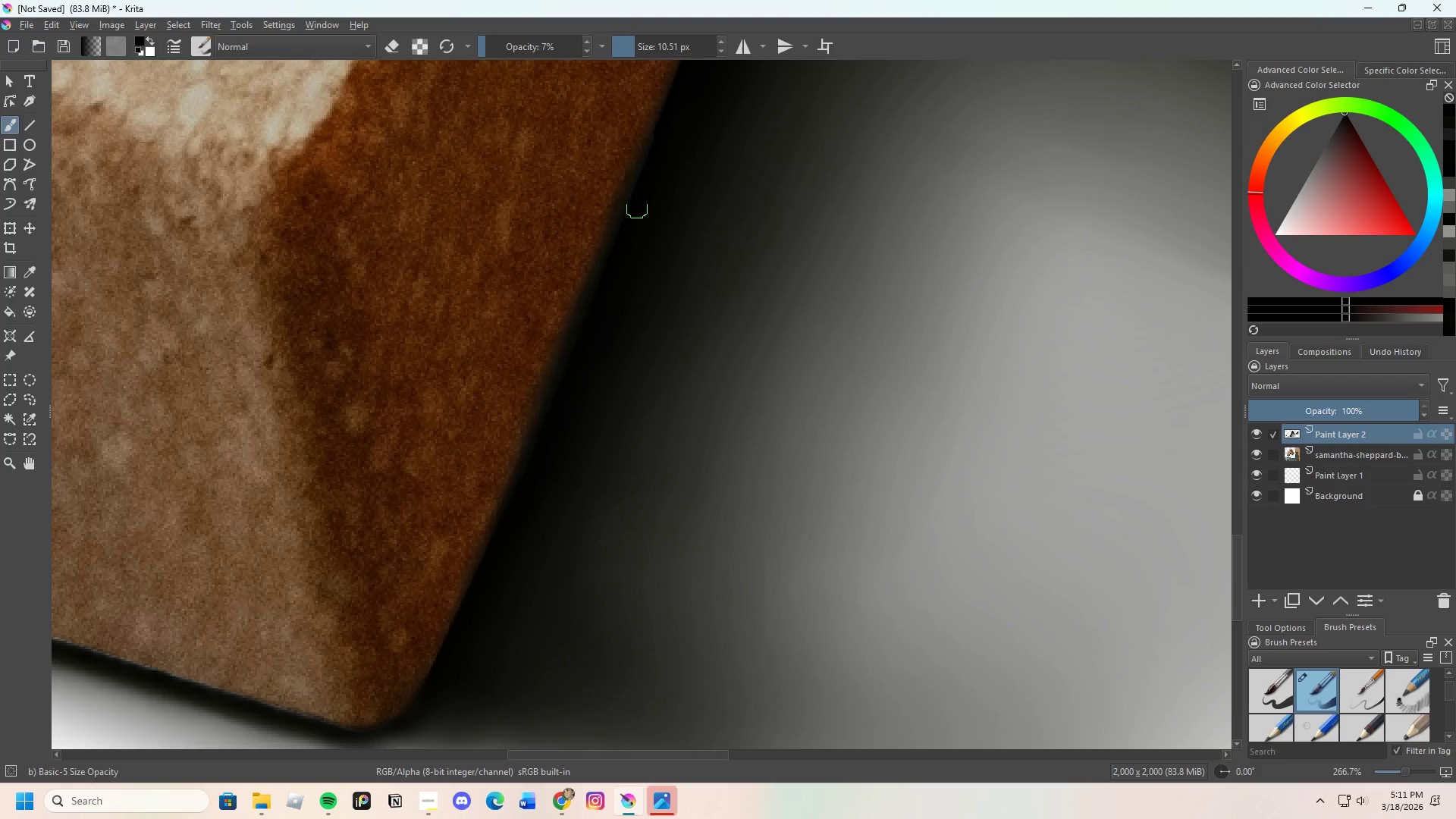 
left_click_drag(start_coordinate=[643, 187], to_coordinate=[668, 116])
 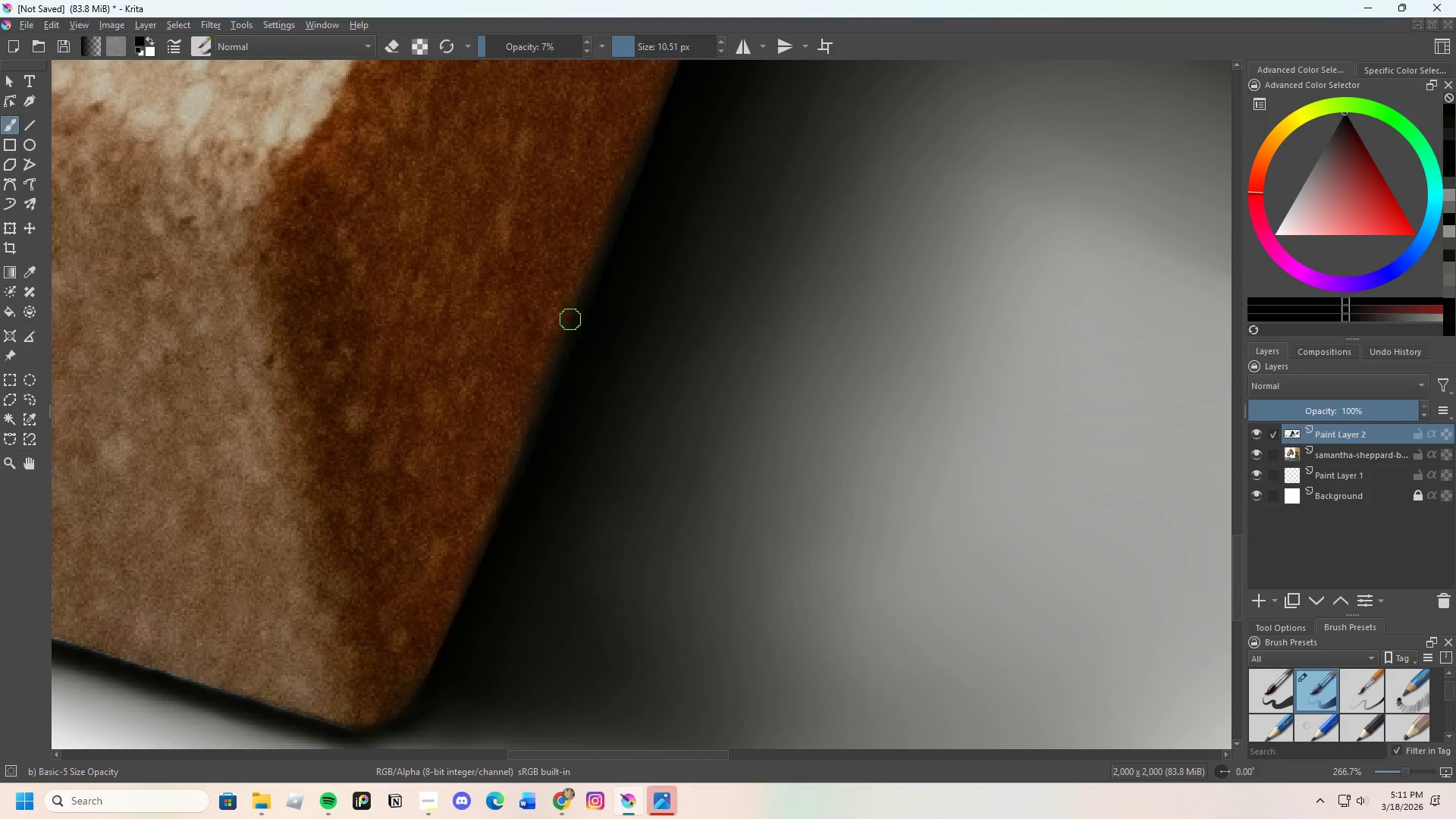 
scroll: coordinate [639, 445], scroll_direction: down, amount: 3.0
 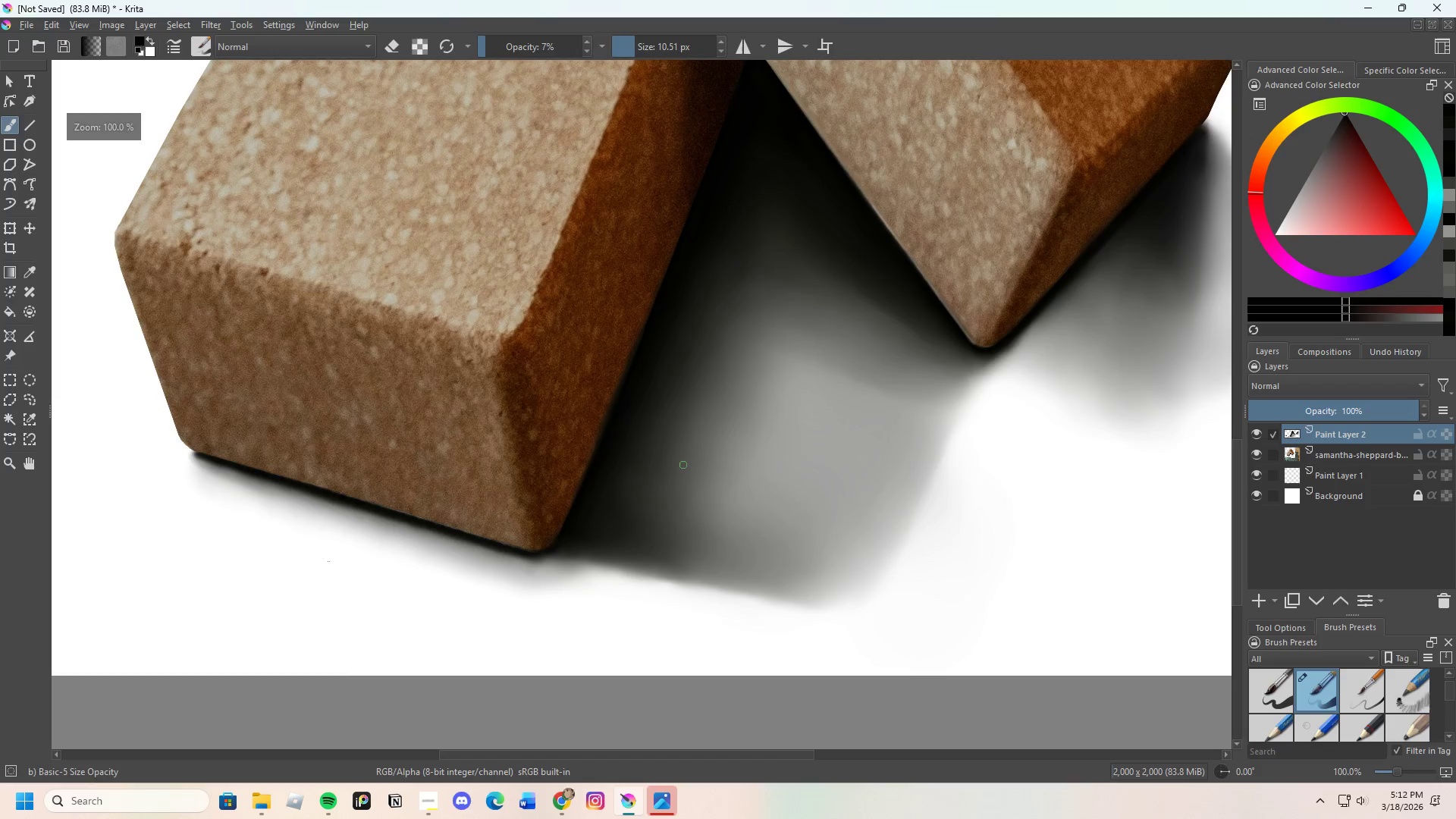 
hold_key(key=ControlLeft, duration=0.75)
 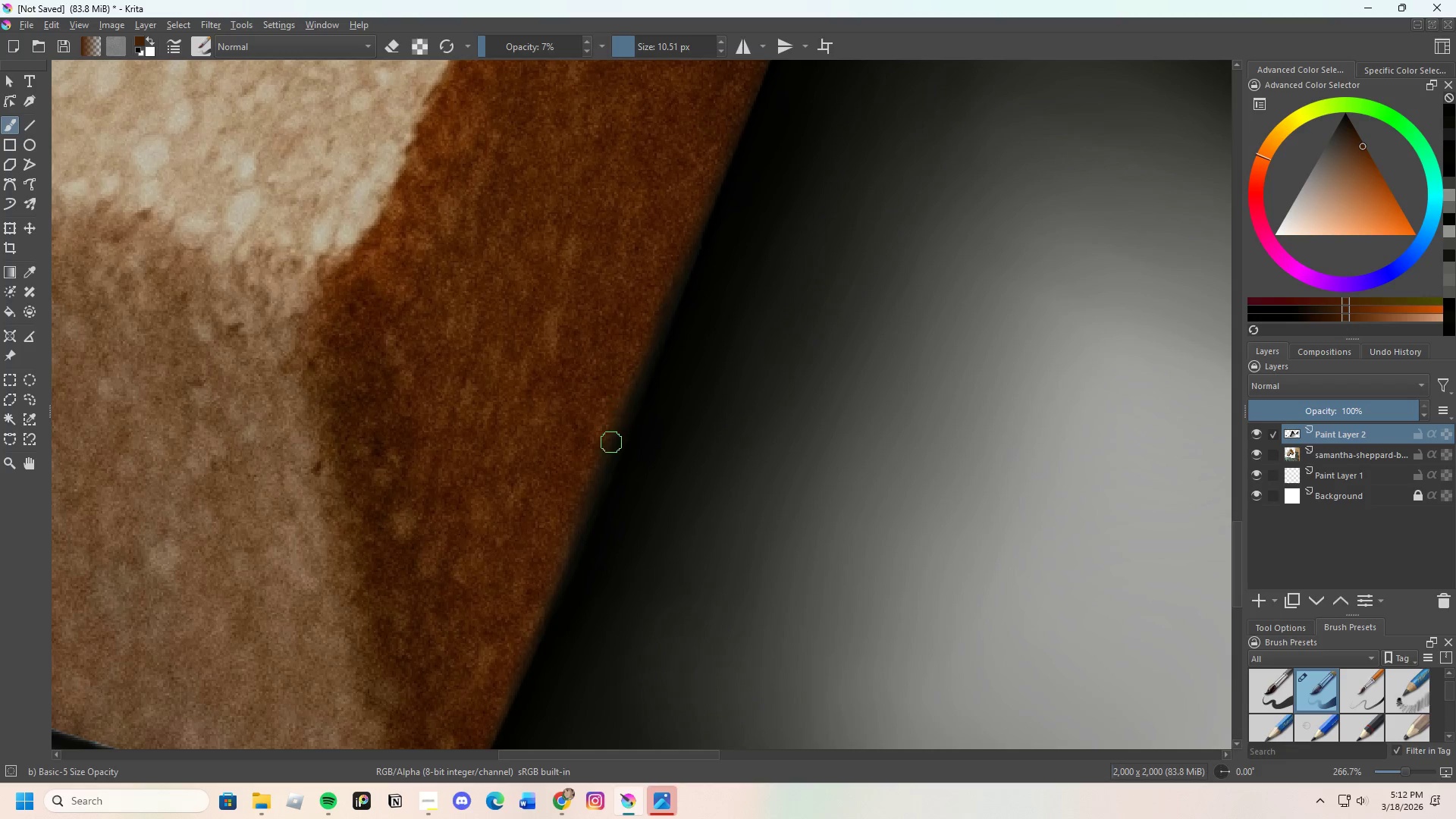 
scroll: coordinate [614, 379], scroll_direction: up, amount: 3.0
 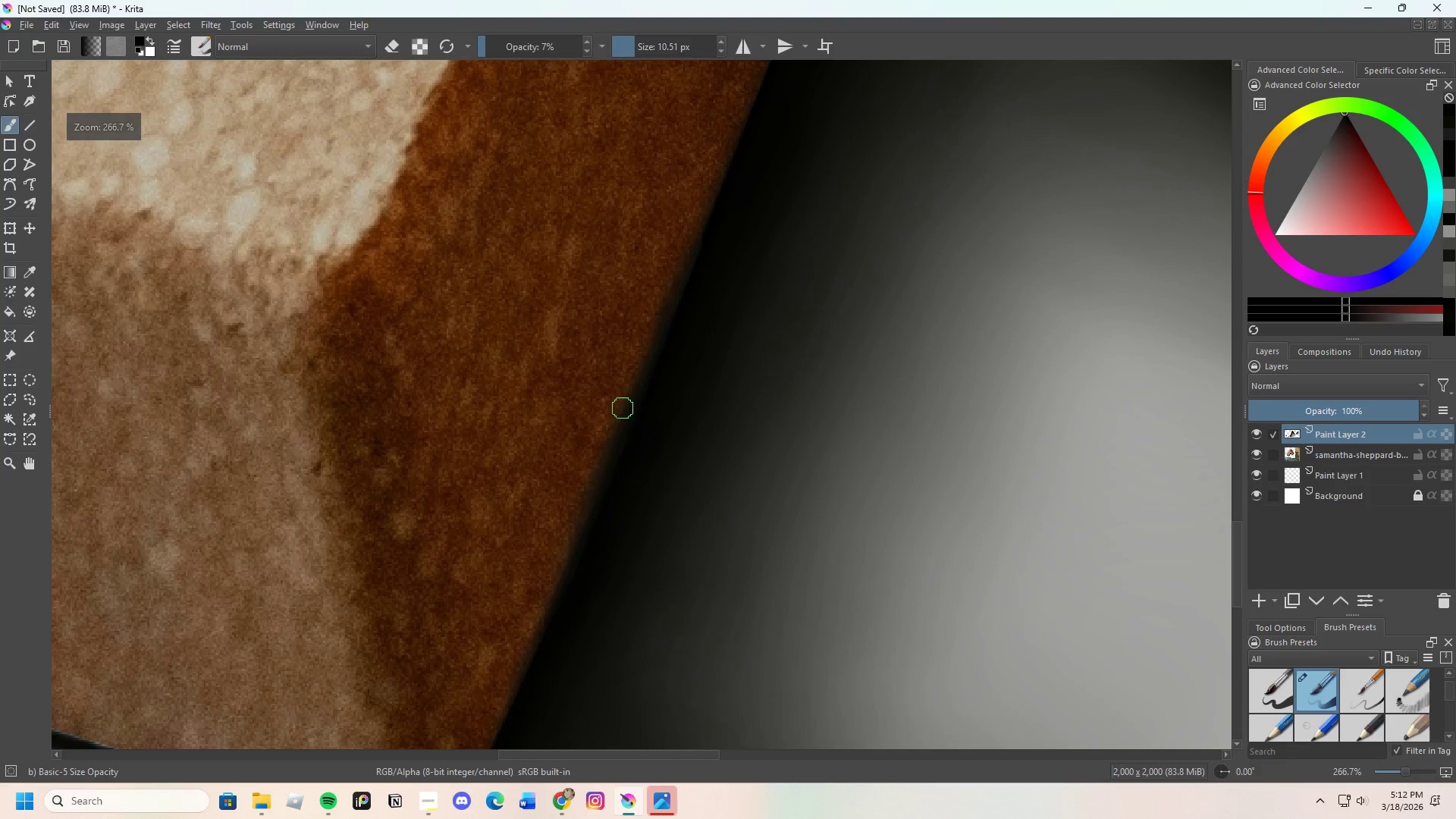 
left_click([608, 408])
 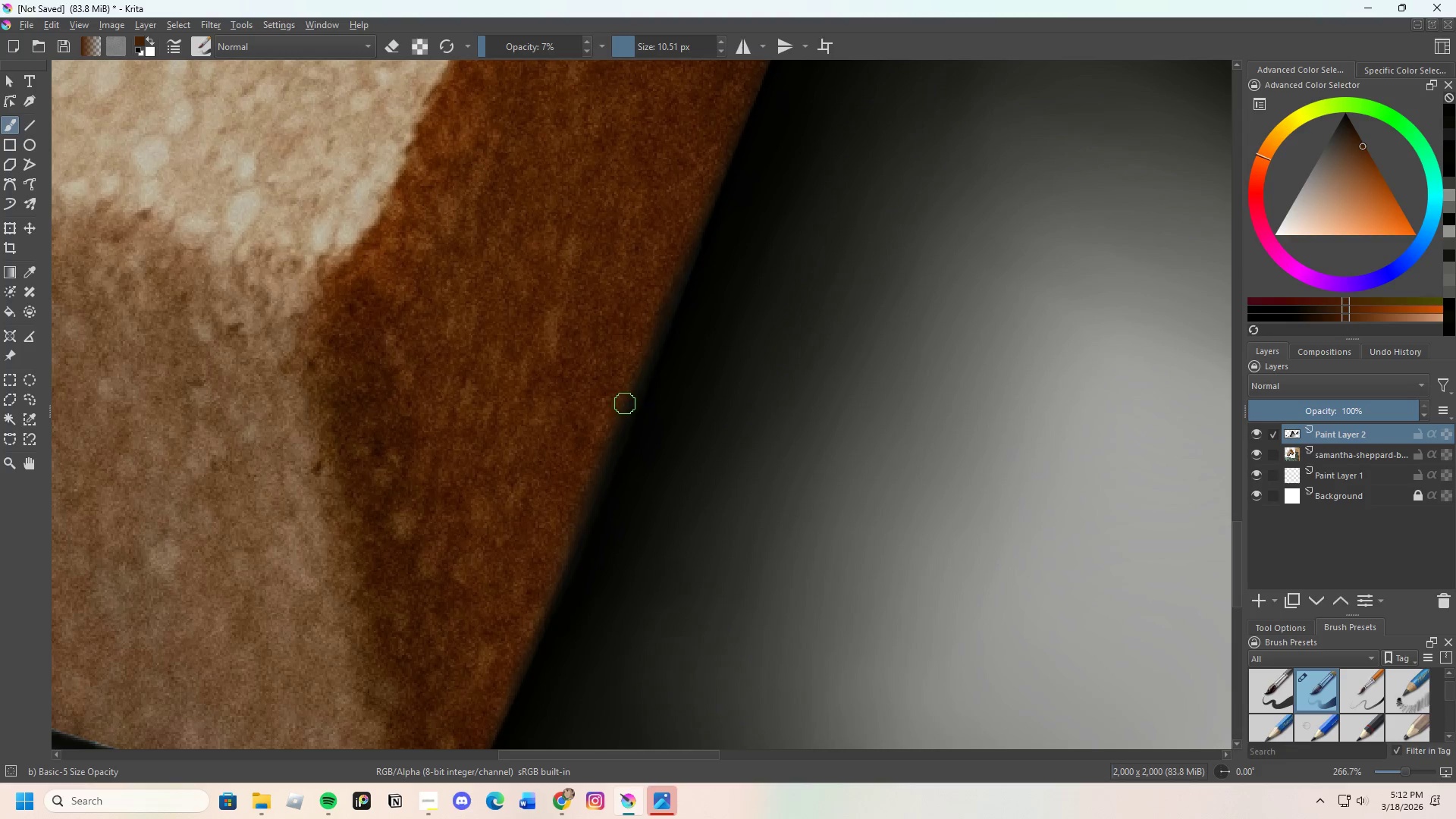 
left_click_drag(start_coordinate=[625, 411], to_coordinate=[608, 454])
 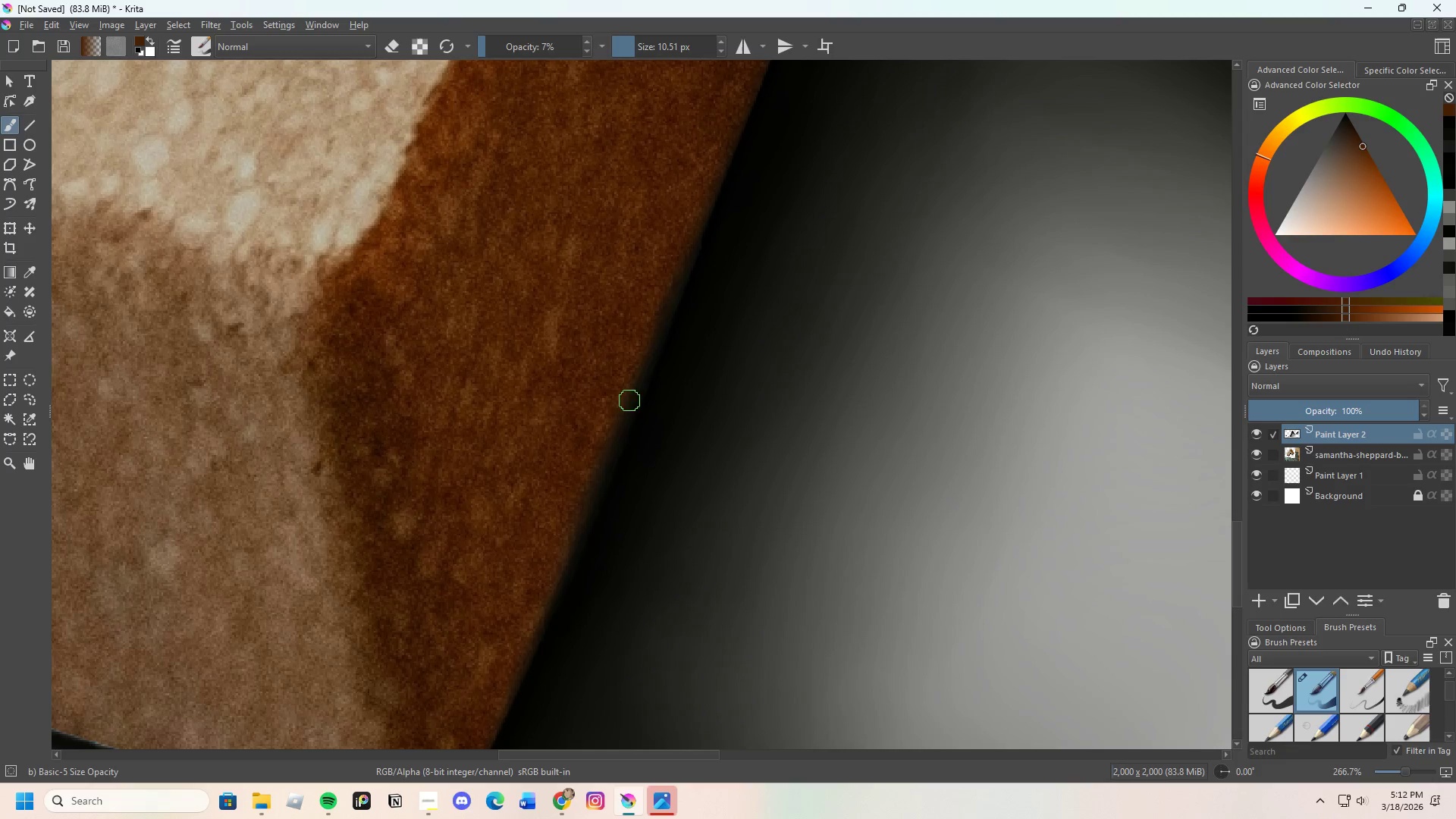 
left_click_drag(start_coordinate=[625, 413], to_coordinate=[604, 455])
 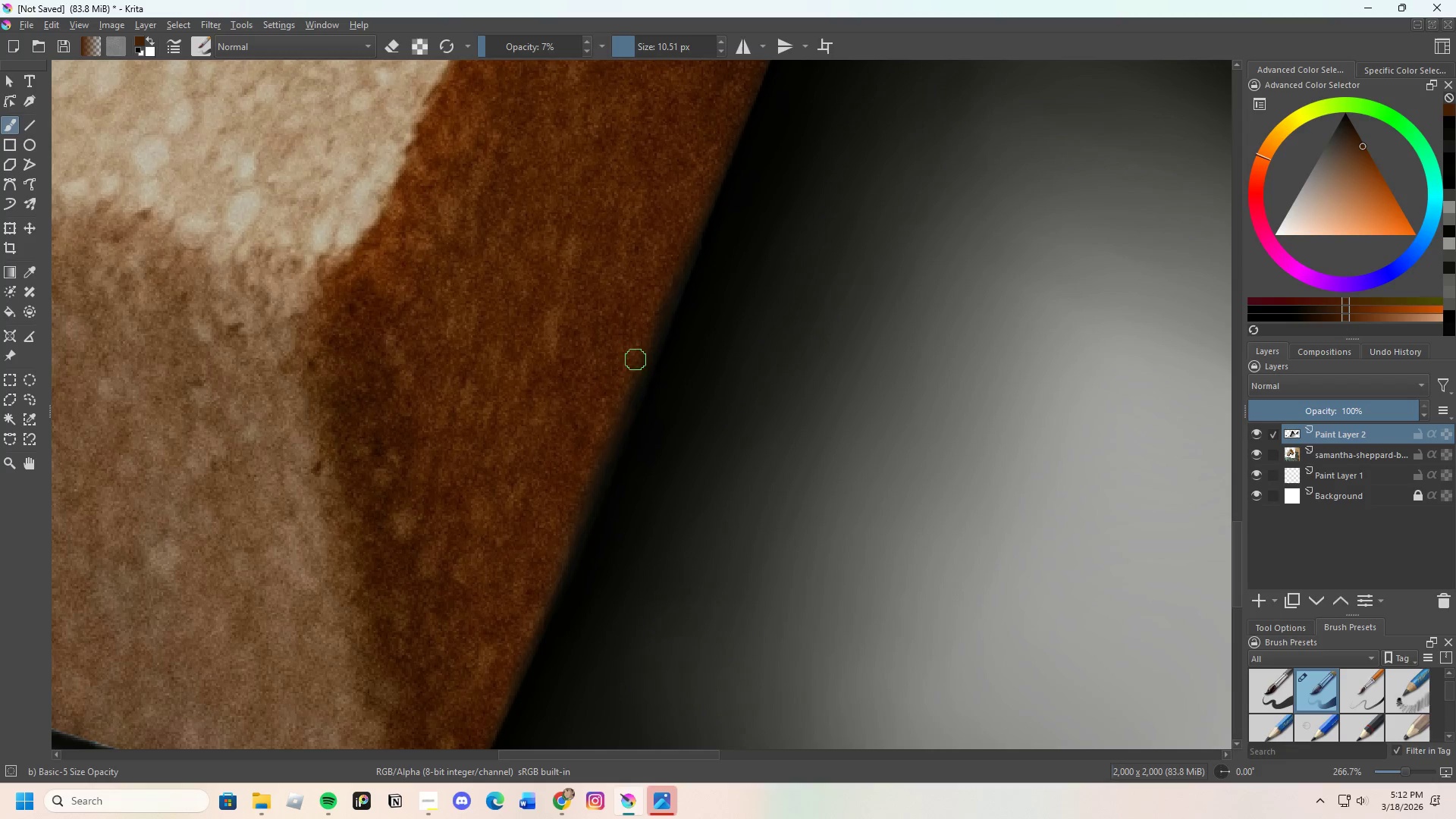 
left_click_drag(start_coordinate=[637, 374], to_coordinate=[620, 406])
 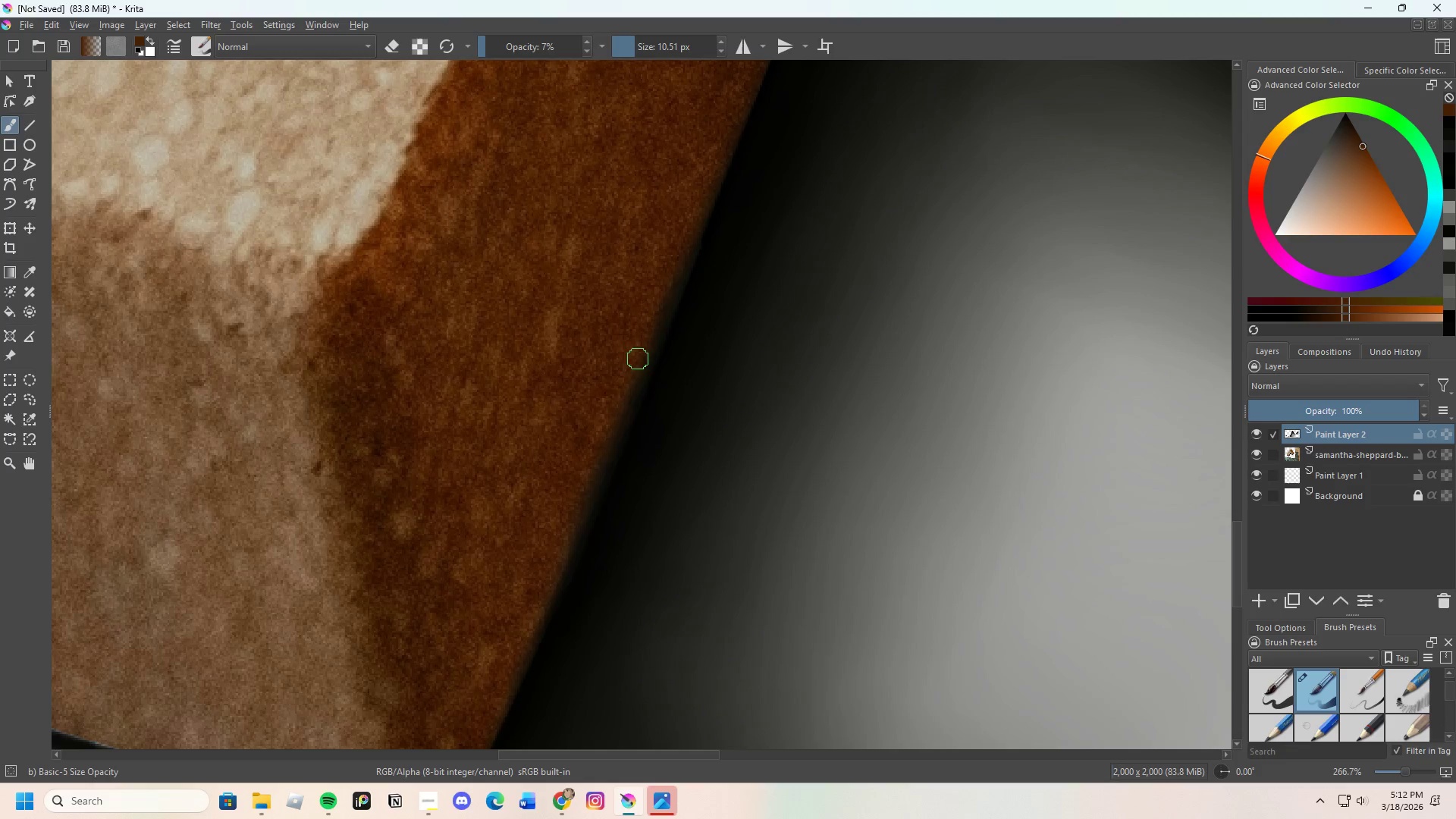 
left_click_drag(start_coordinate=[638, 368], to_coordinate=[625, 400])
 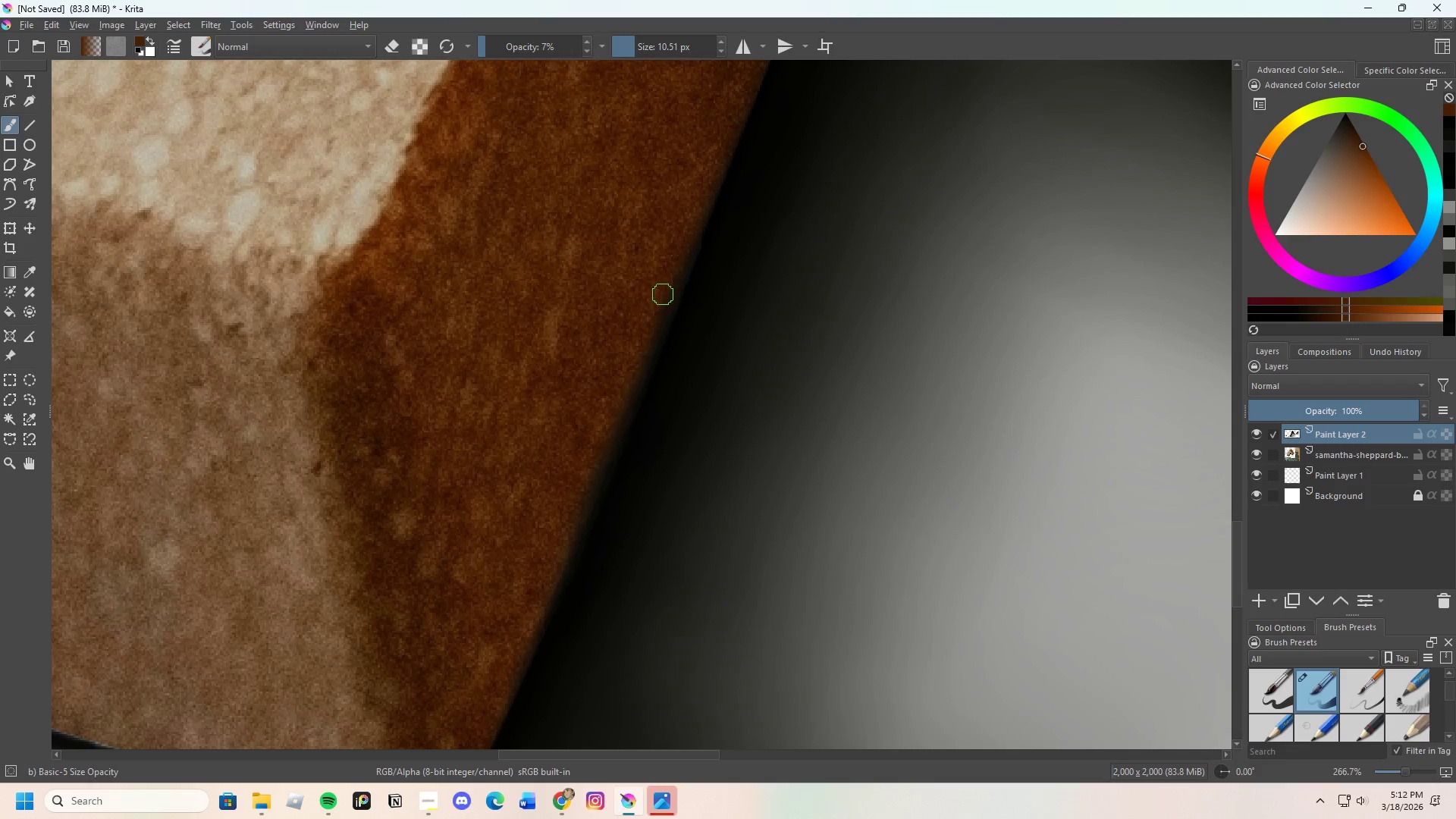 
left_click_drag(start_coordinate=[664, 312], to_coordinate=[630, 372])
 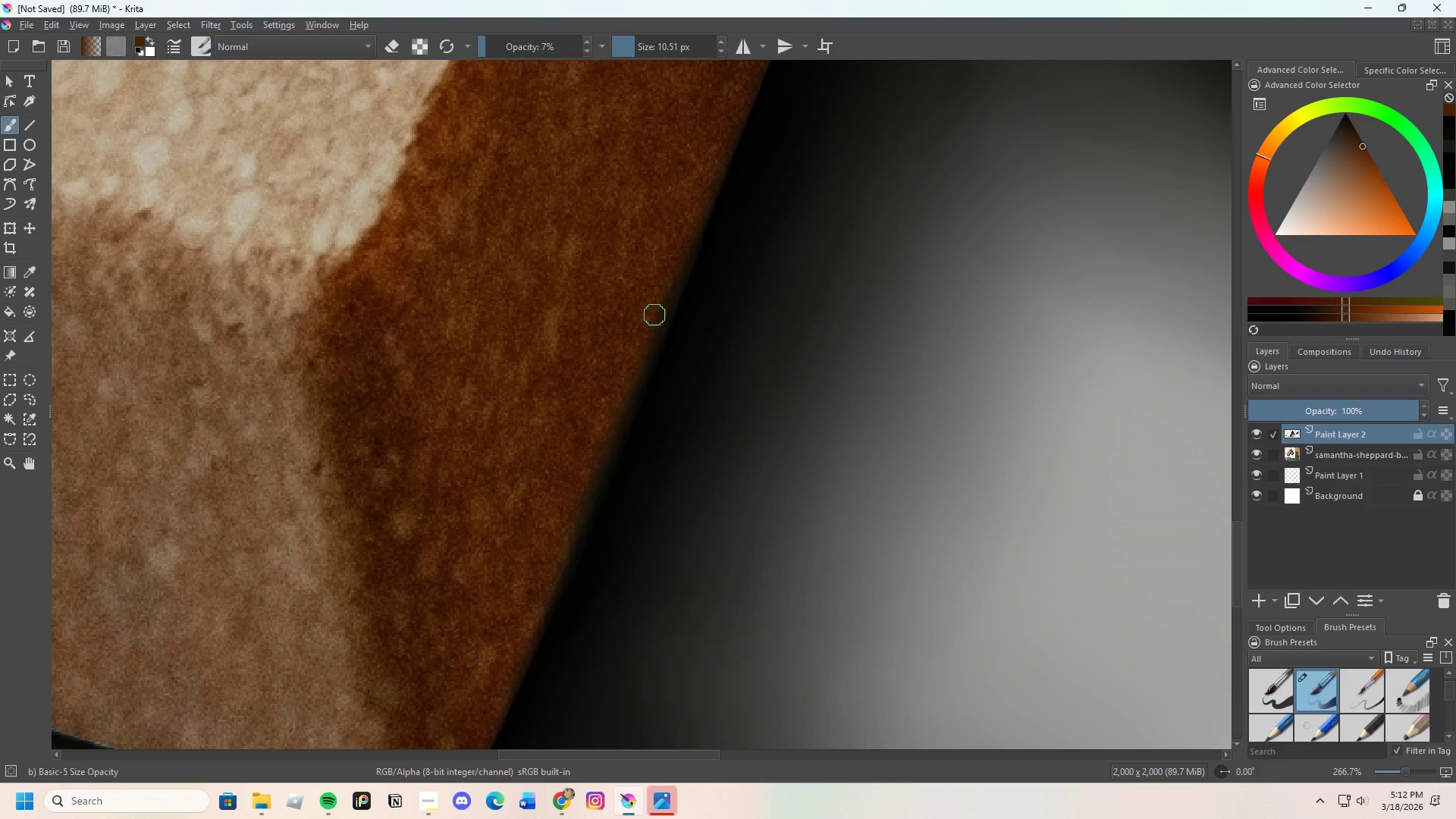 
left_click_drag(start_coordinate=[653, 339], to_coordinate=[645, 351])
 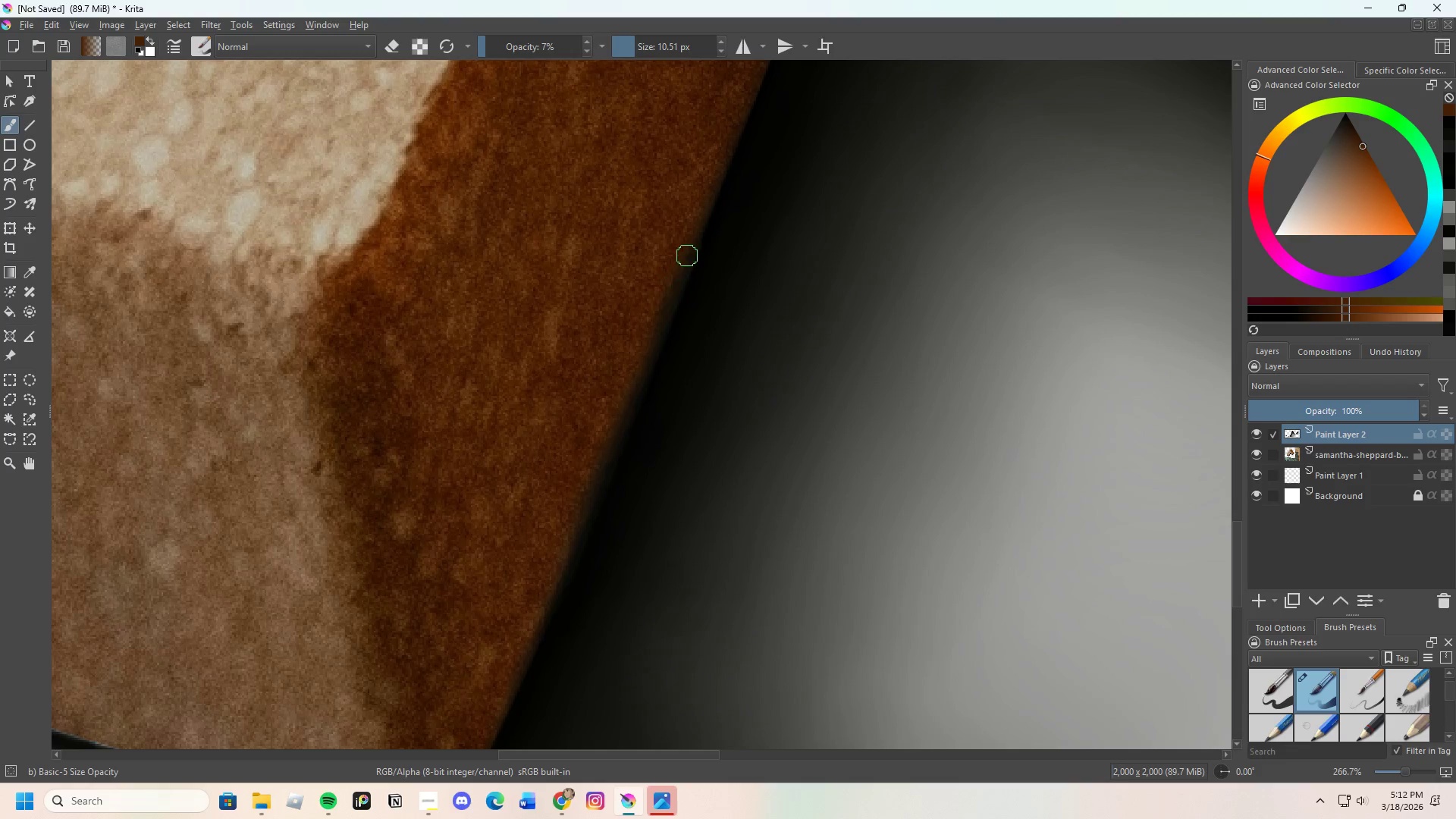 
left_click_drag(start_coordinate=[684, 262], to_coordinate=[654, 323])
 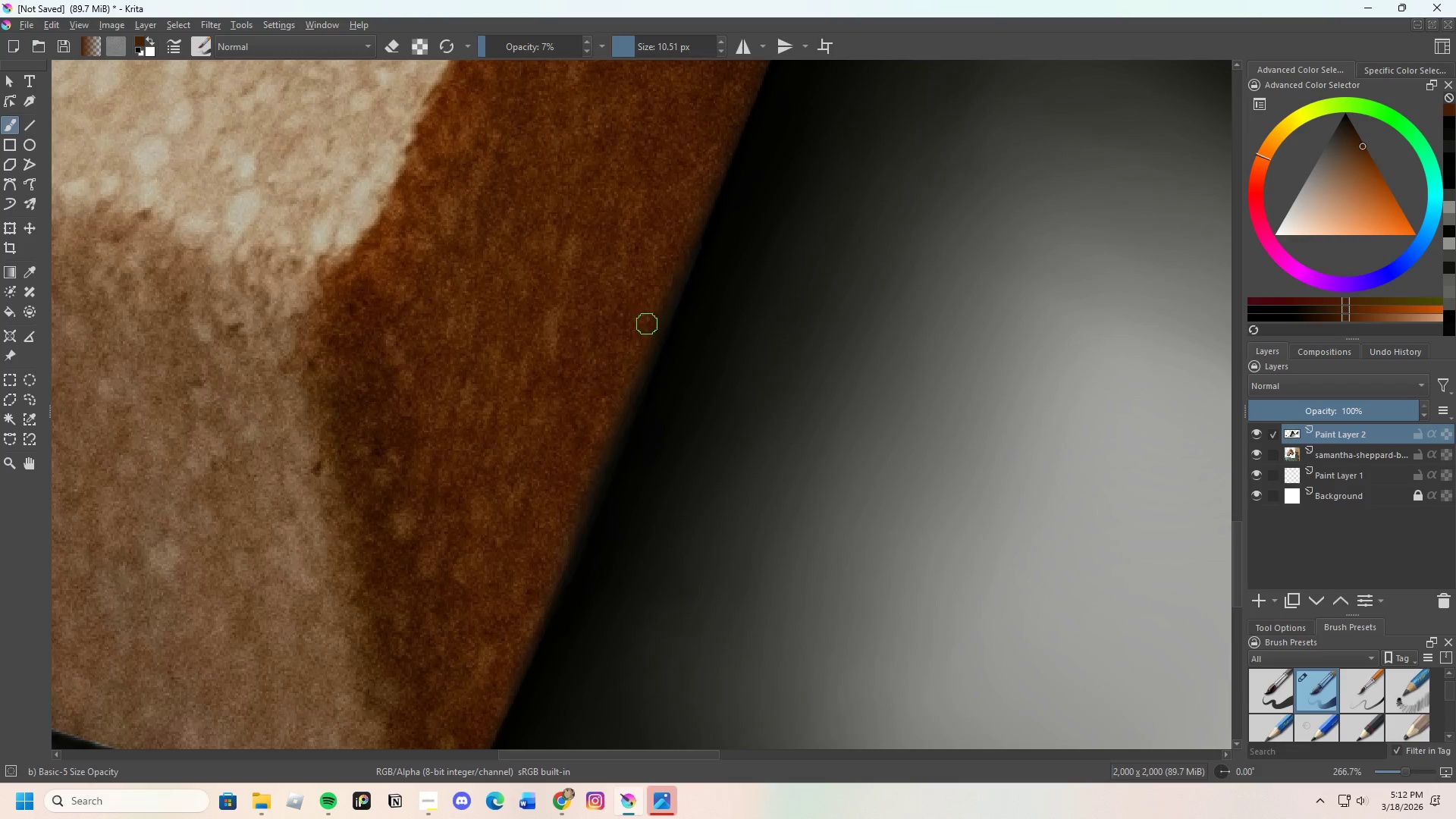 
scroll: coordinate [604, 443], scroll_direction: none, amount: 0.0
 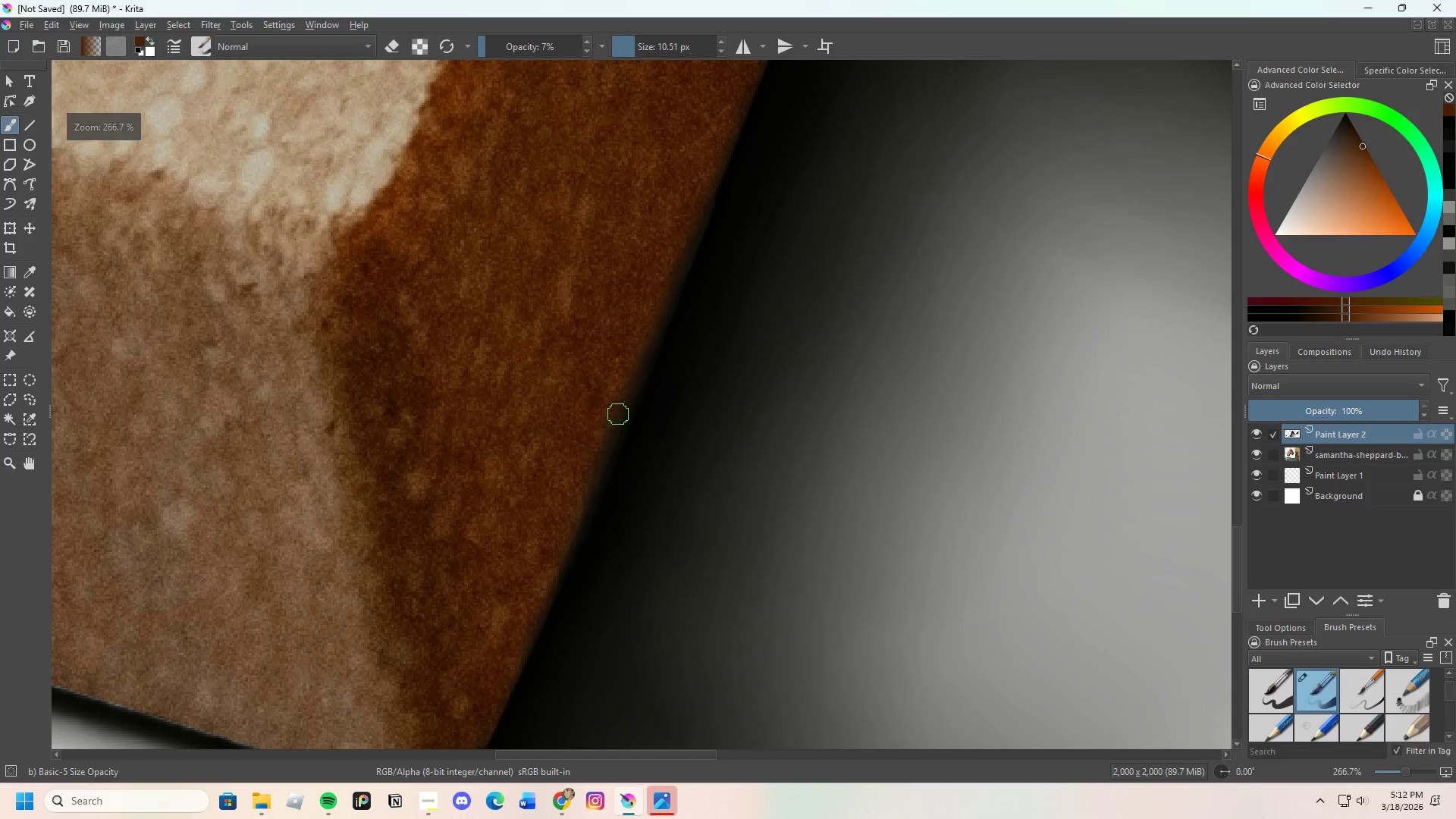 
left_click_drag(start_coordinate=[615, 428], to_coordinate=[593, 468])
 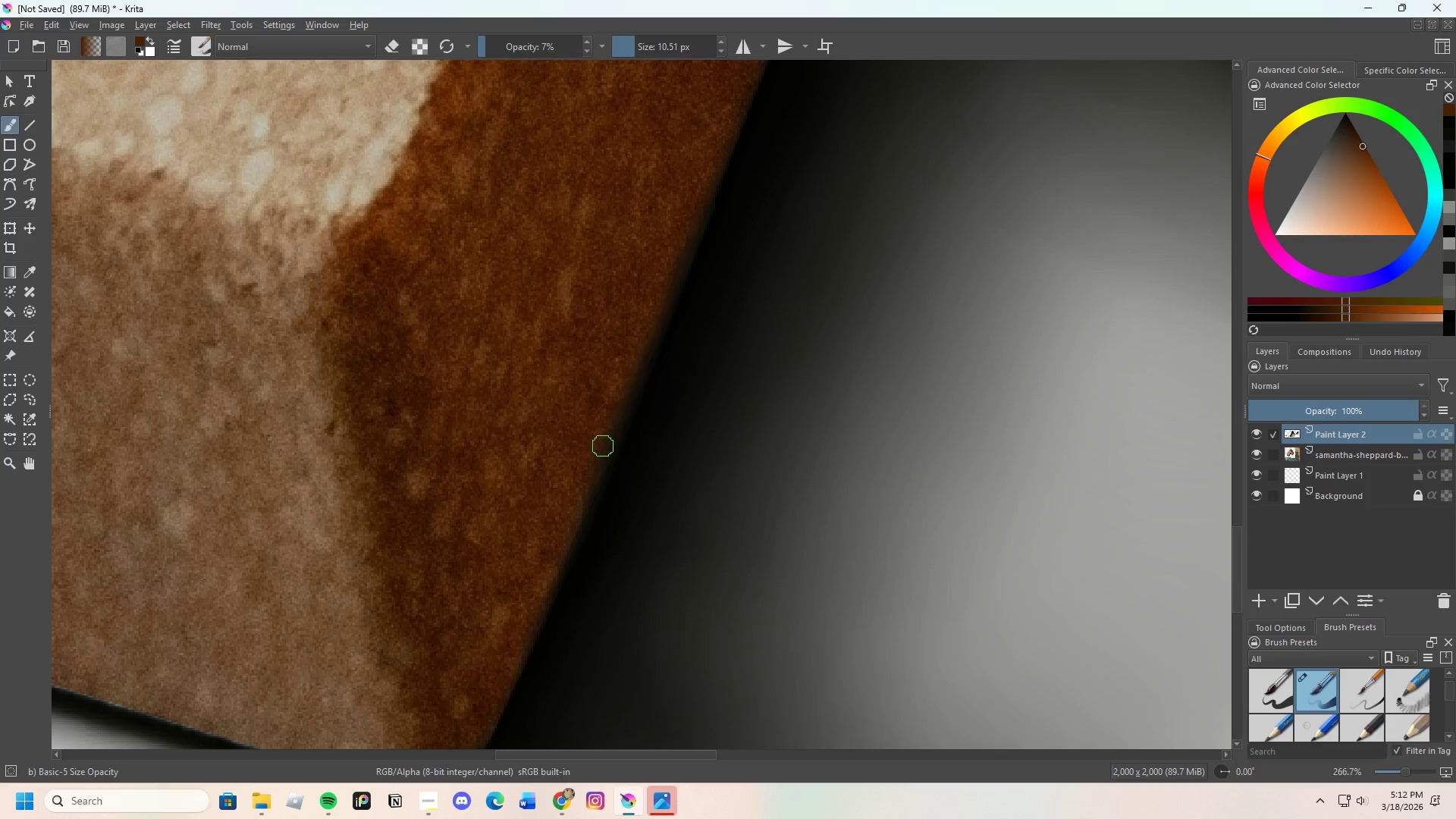 
left_click_drag(start_coordinate=[591, 476], to_coordinate=[577, 510])
 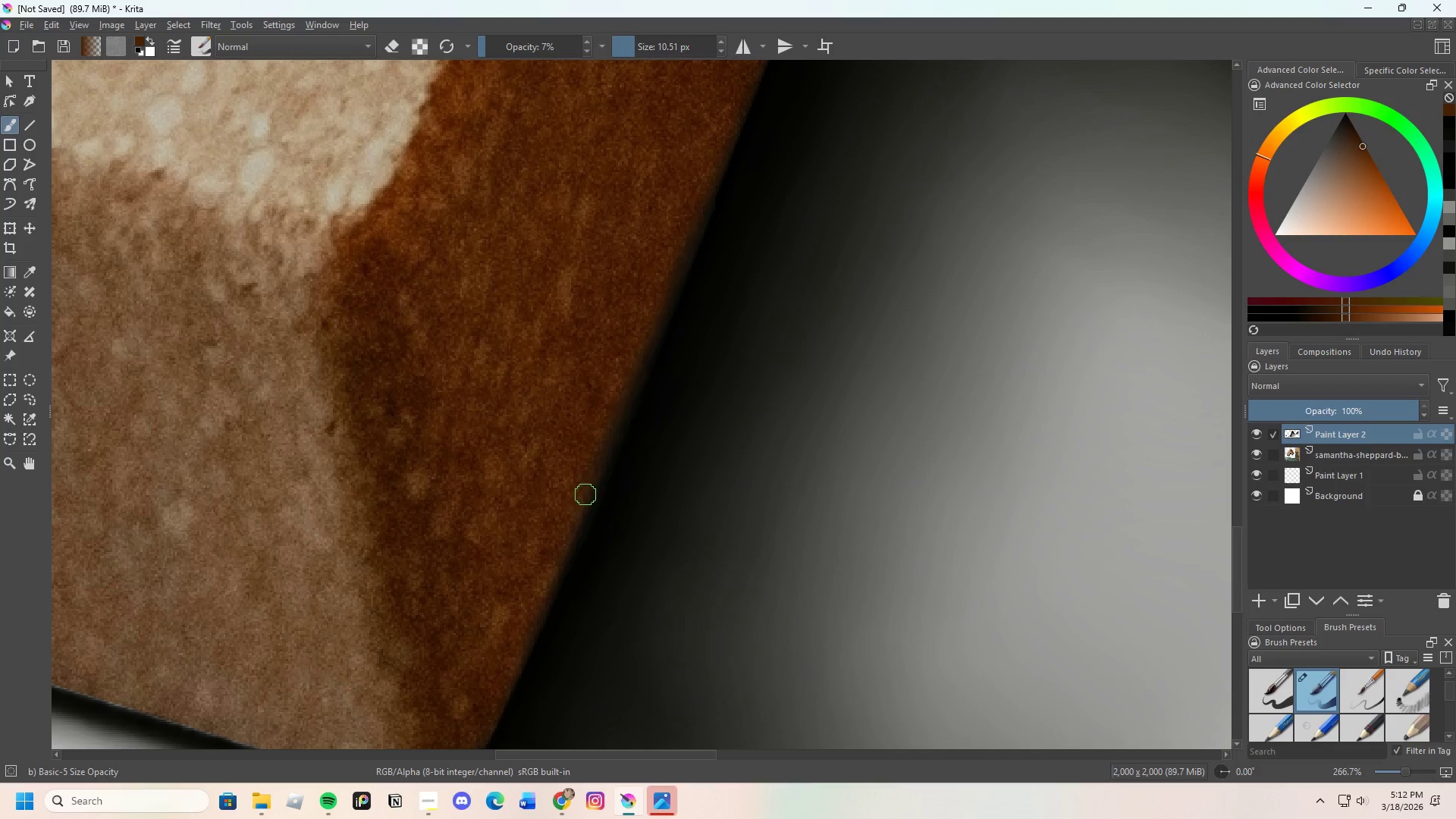 
left_click_drag(start_coordinate=[585, 497], to_coordinate=[573, 538])
 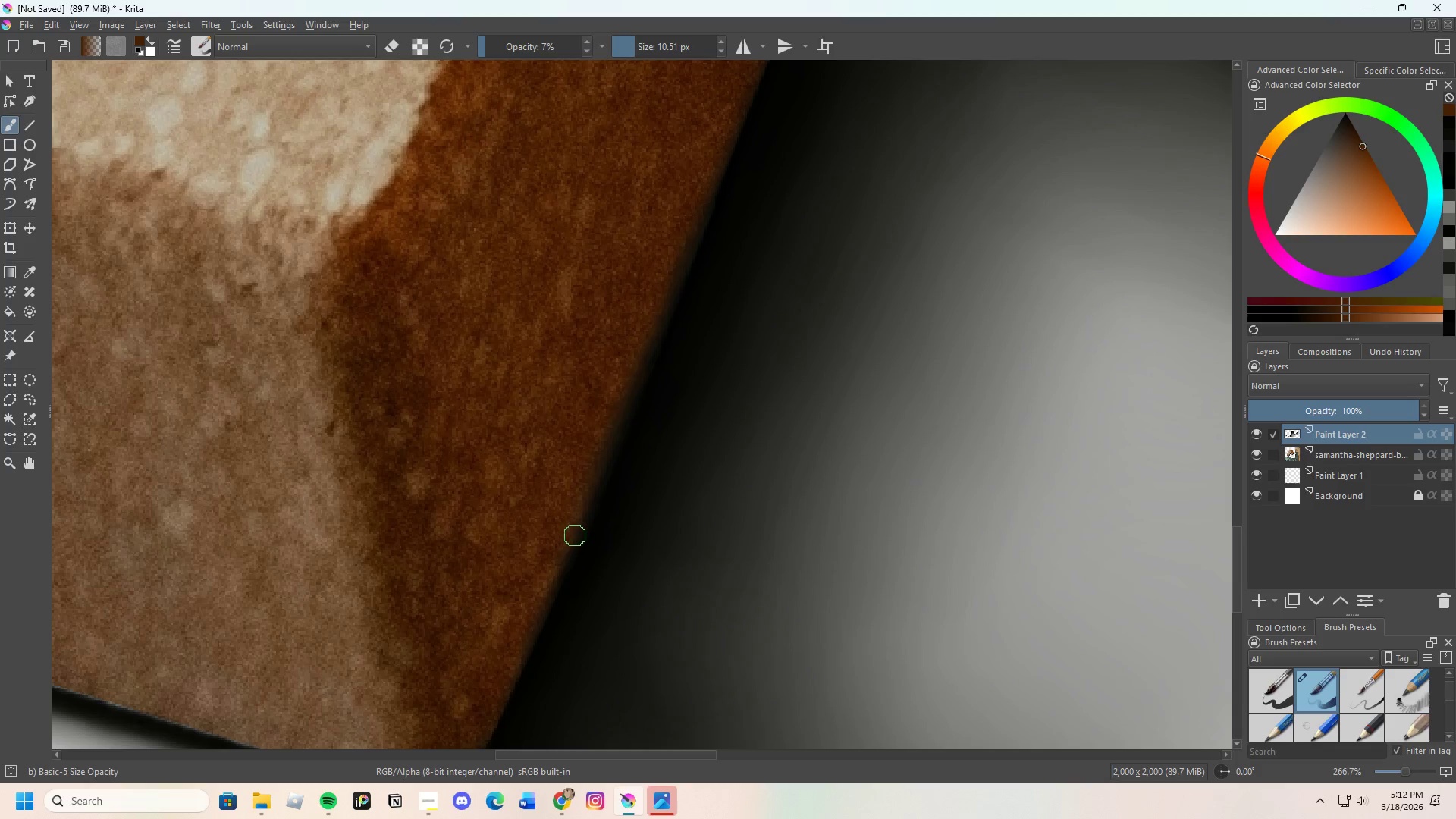 
left_click_drag(start_coordinate=[572, 544], to_coordinate=[557, 569])
 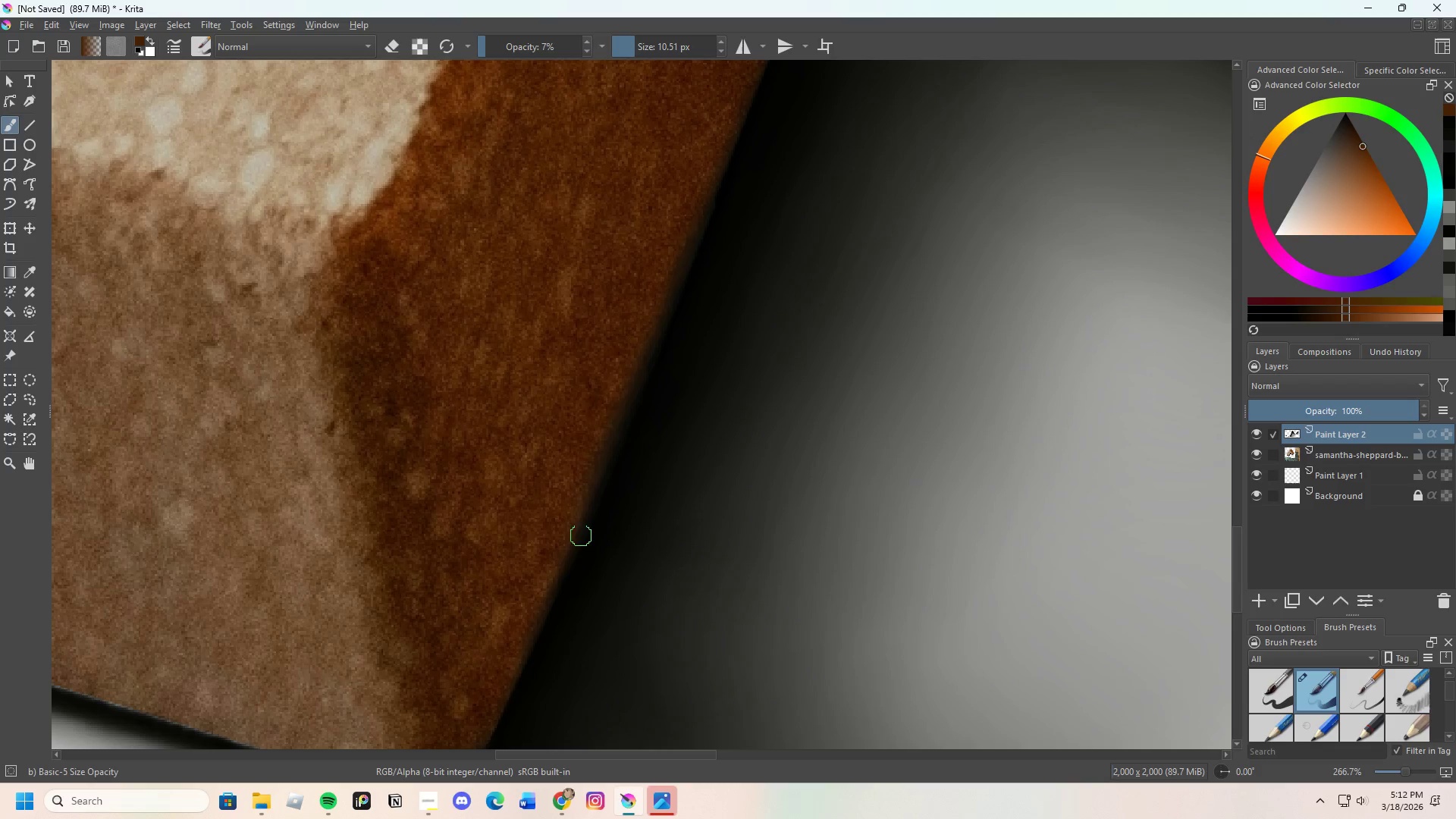 
left_click_drag(start_coordinate=[585, 522], to_coordinate=[557, 576])
 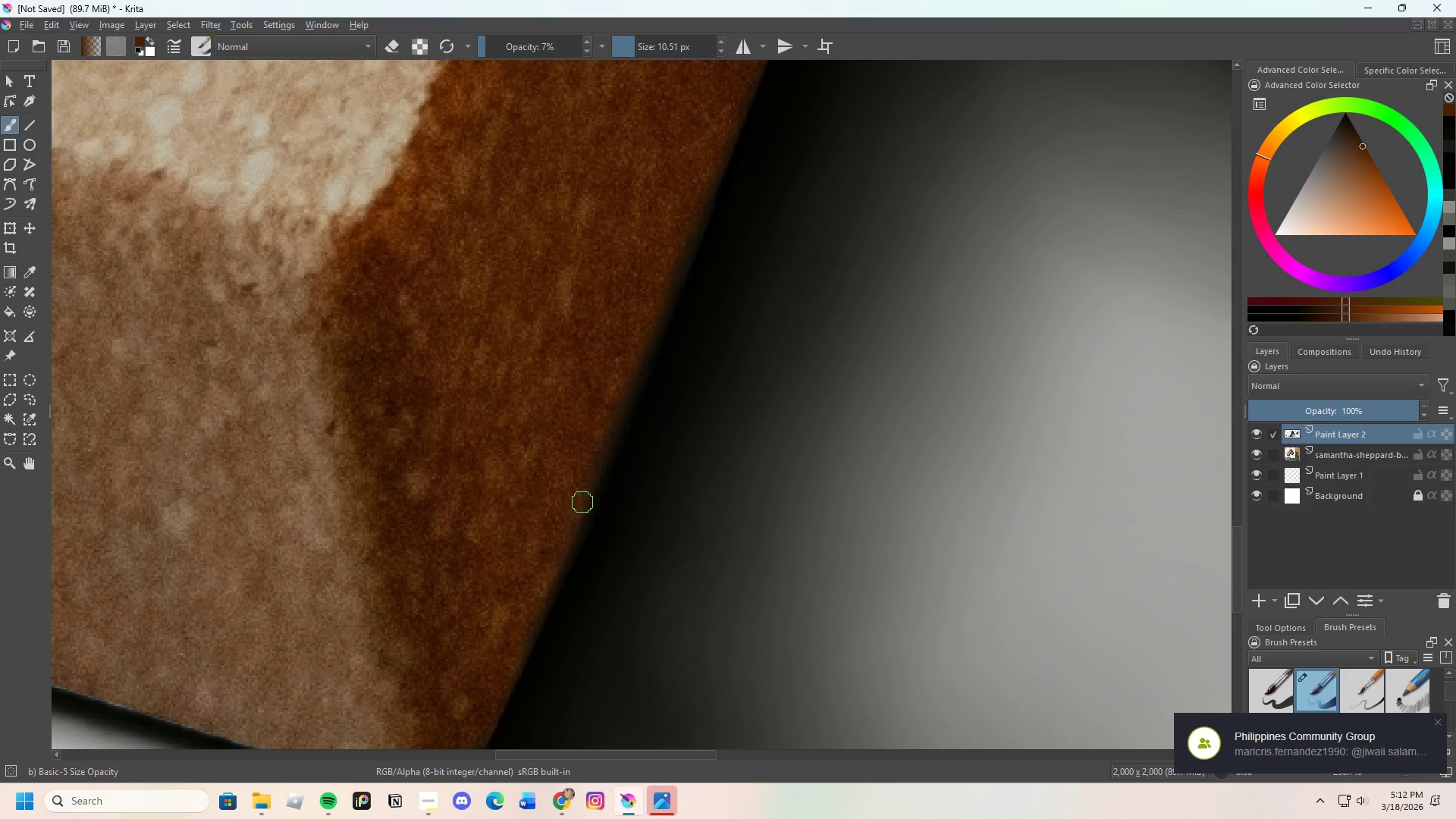 
left_click_drag(start_coordinate=[585, 506], to_coordinate=[628, 402])
 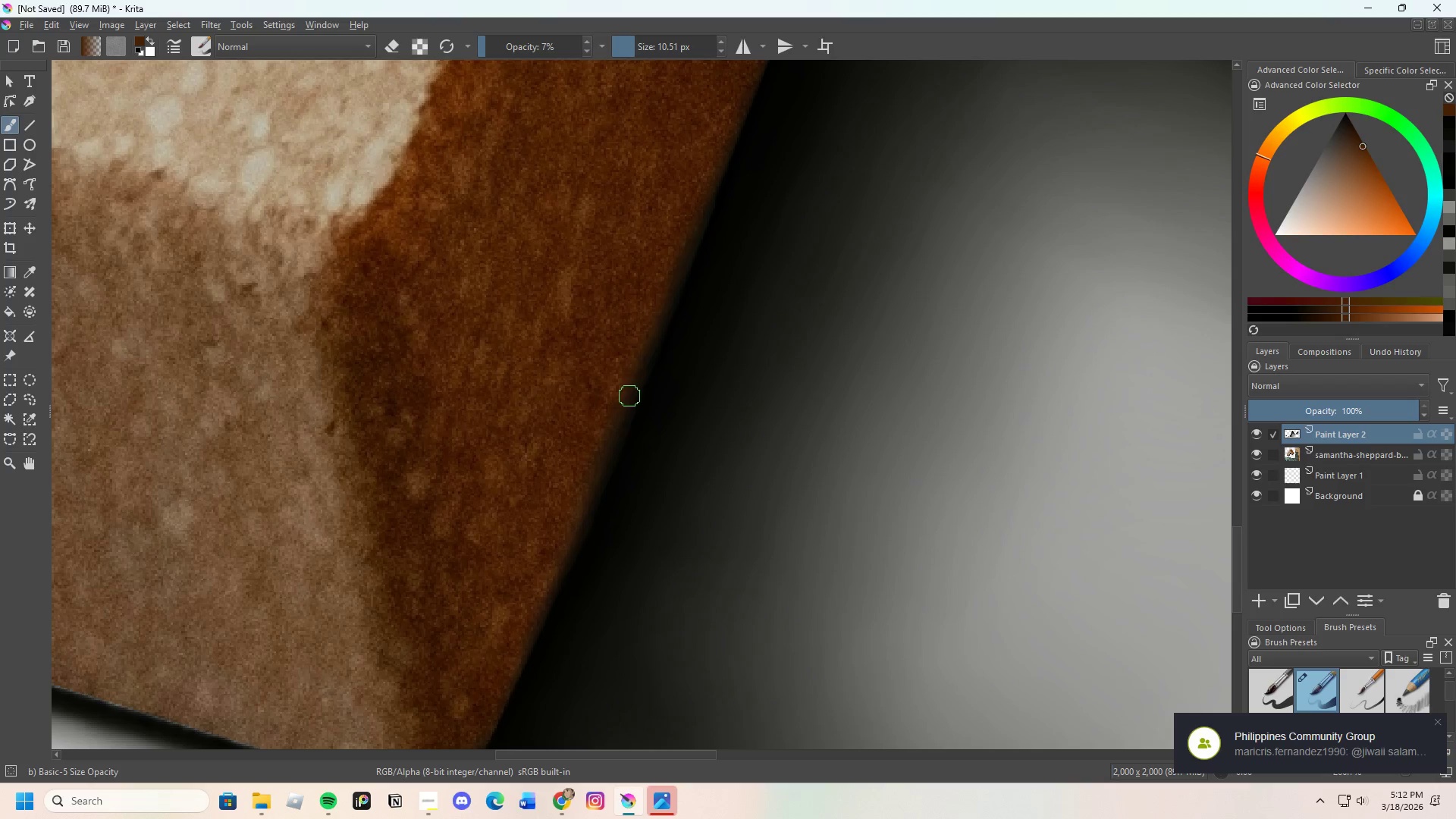 
left_click_drag(start_coordinate=[622, 413], to_coordinate=[594, 477])
 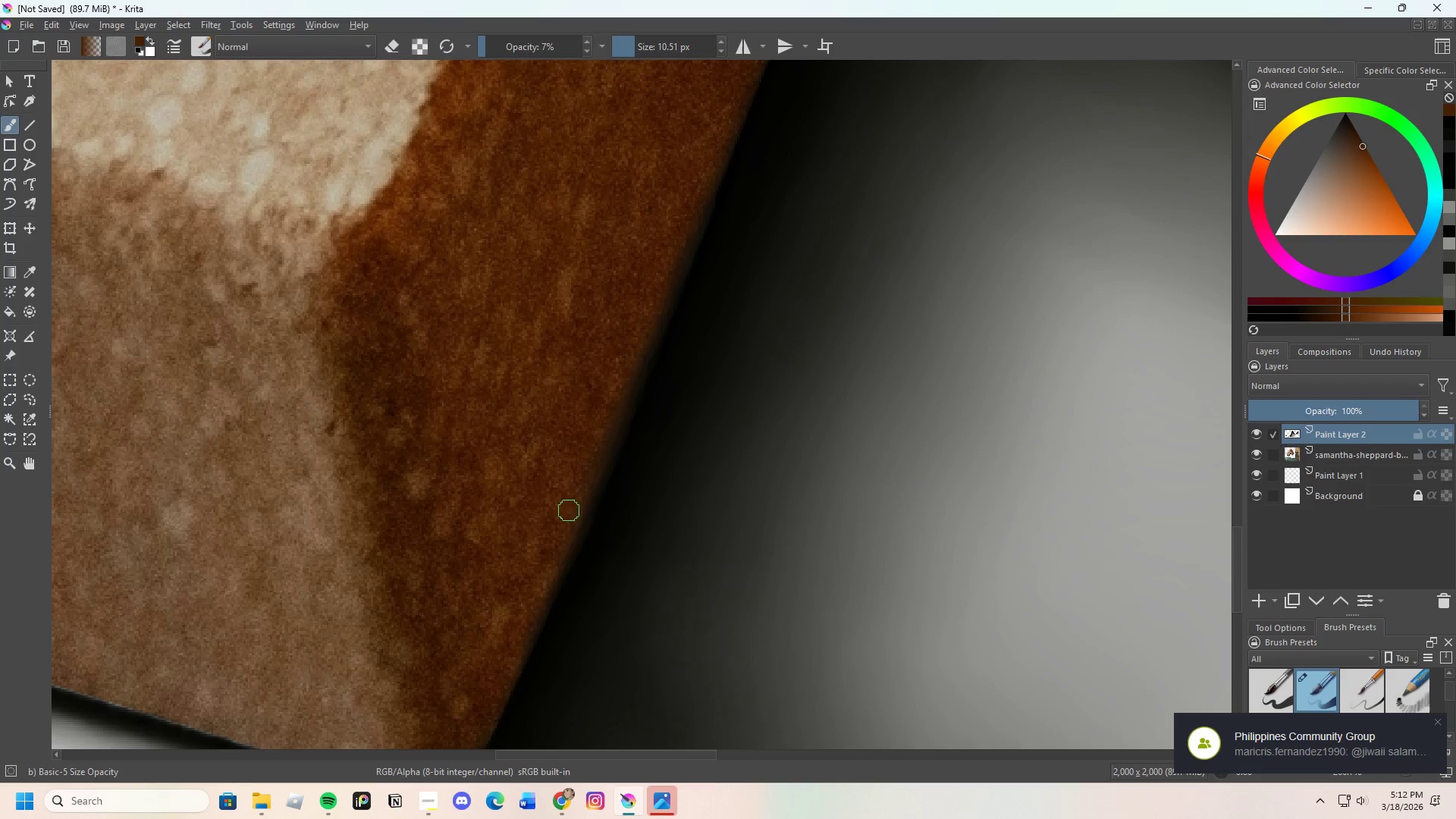 
scroll: coordinate [605, 418], scroll_direction: down, amount: 1.0
 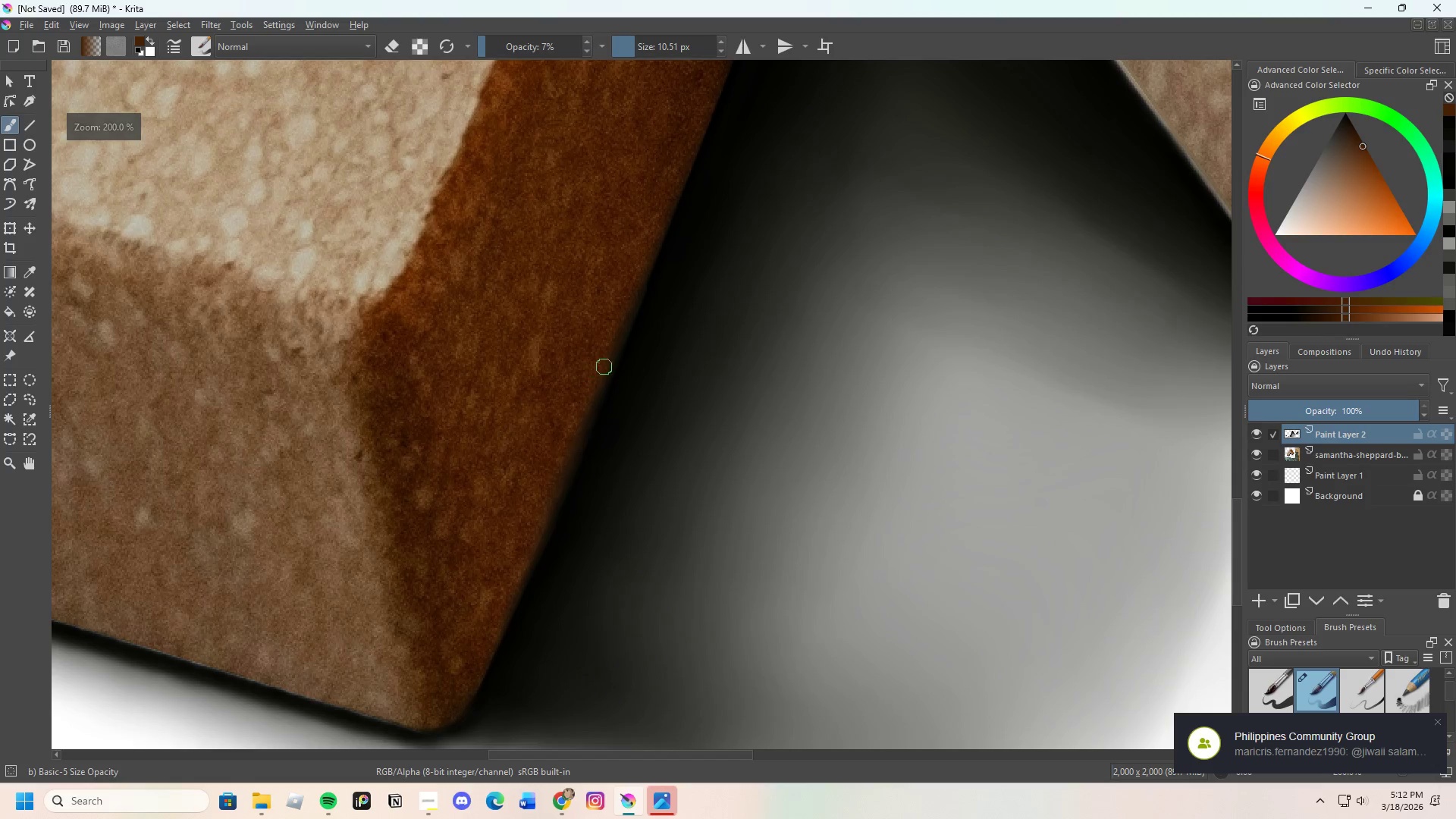 
hold_key(key=ControlLeft, duration=1.14)
 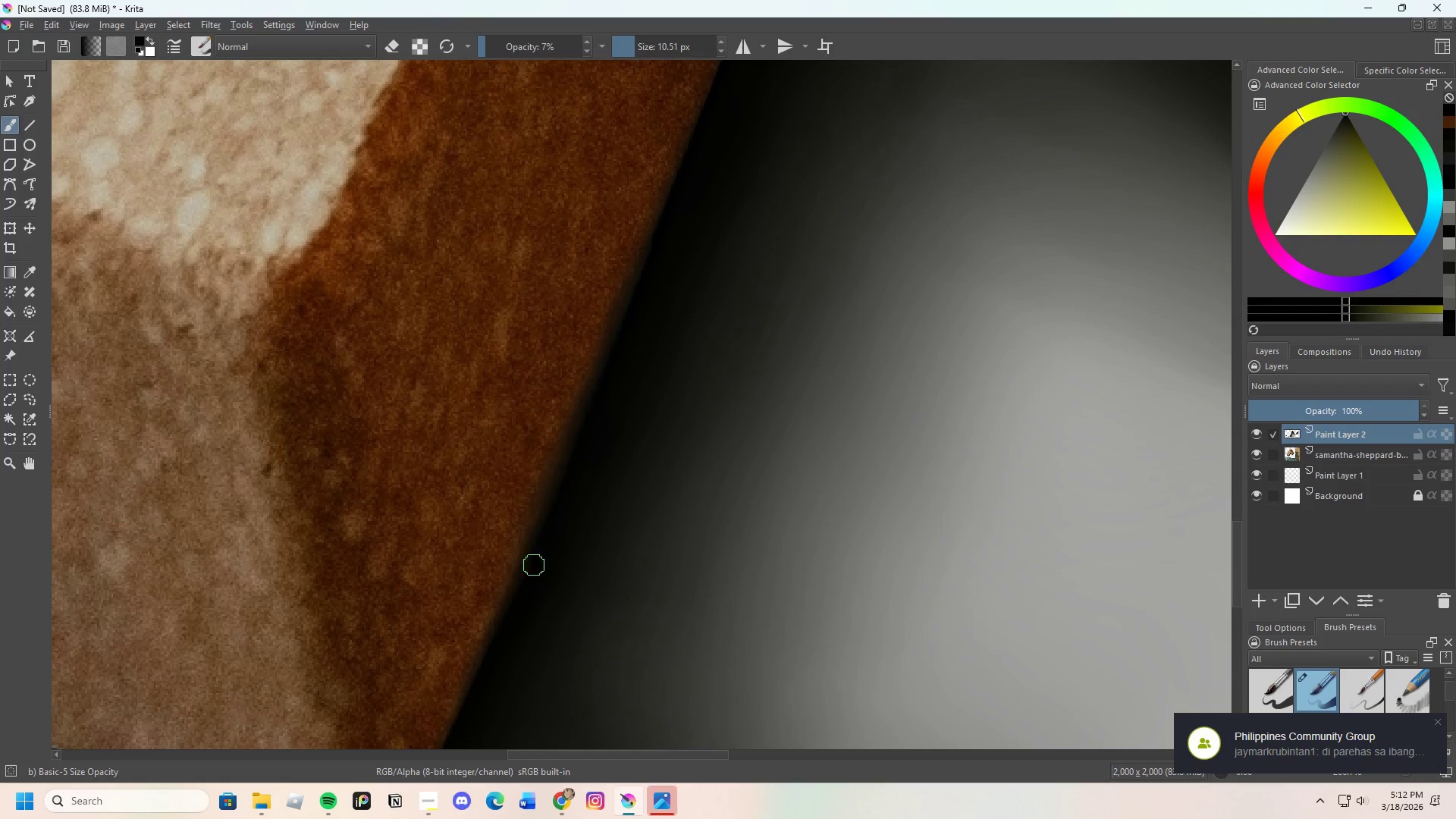 
scroll: coordinate [573, 410], scroll_direction: up, amount: 1.0
 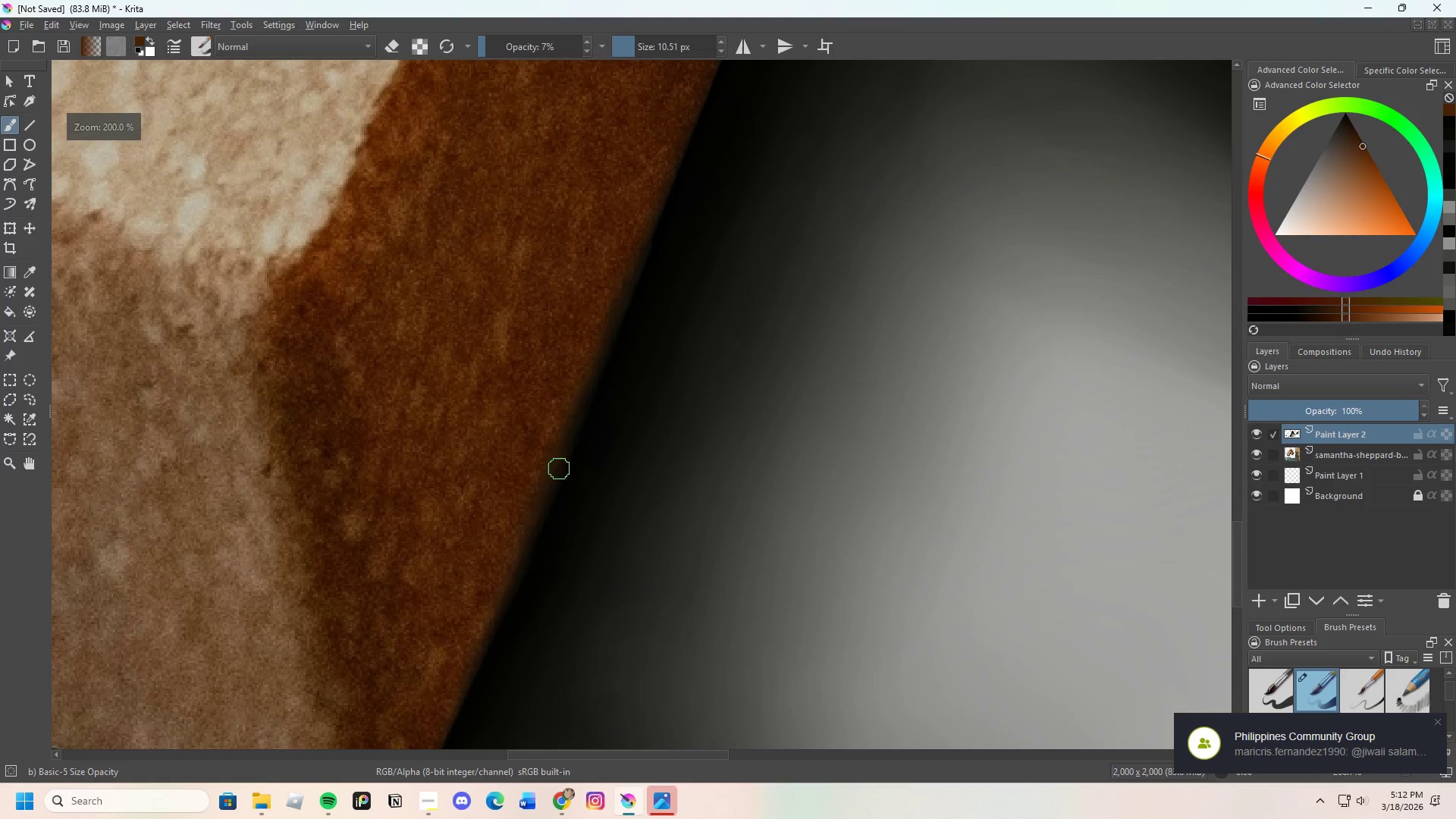 
left_click([533, 590])
 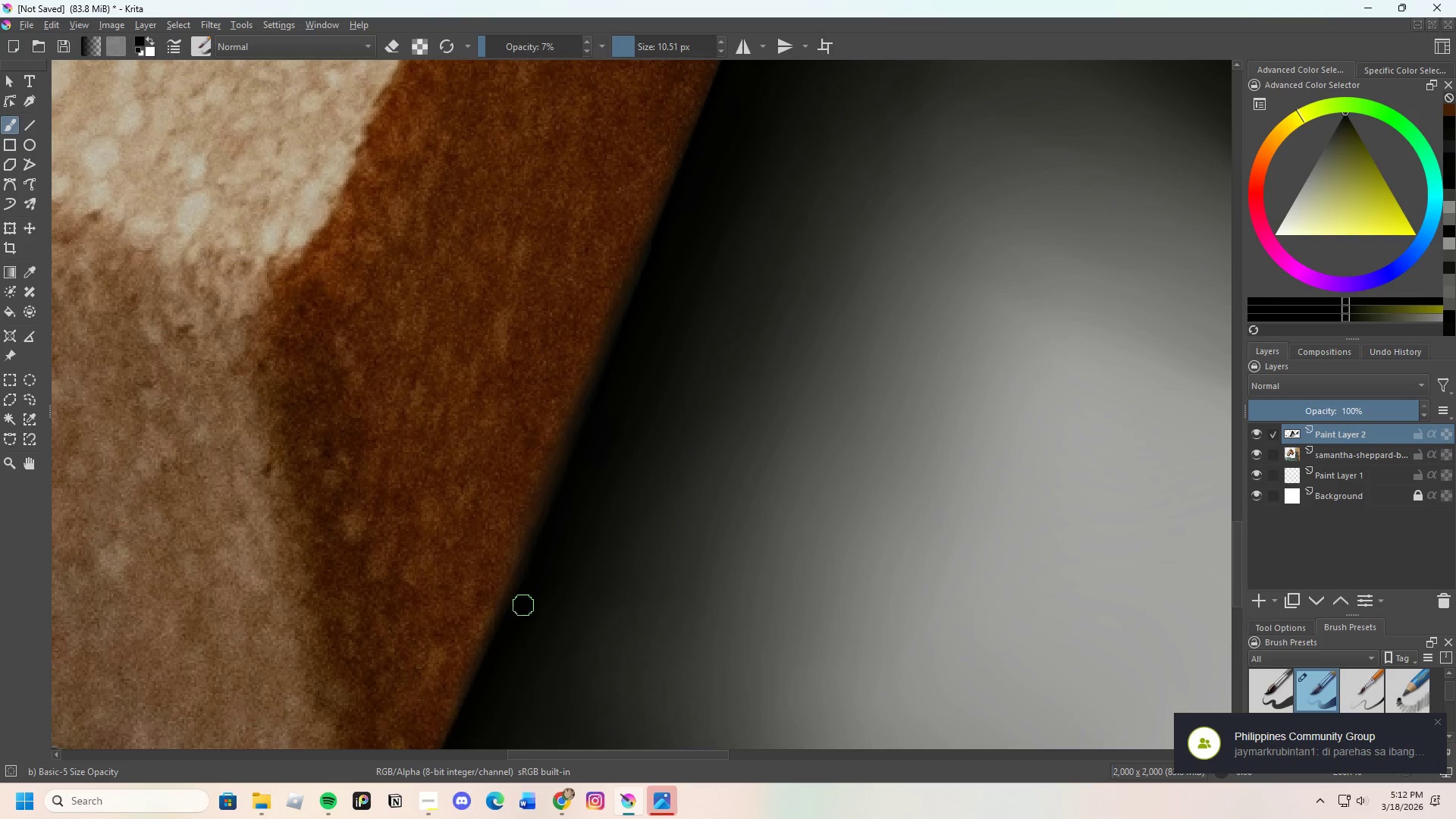 
left_click_drag(start_coordinate=[515, 613], to_coordinate=[536, 565])
 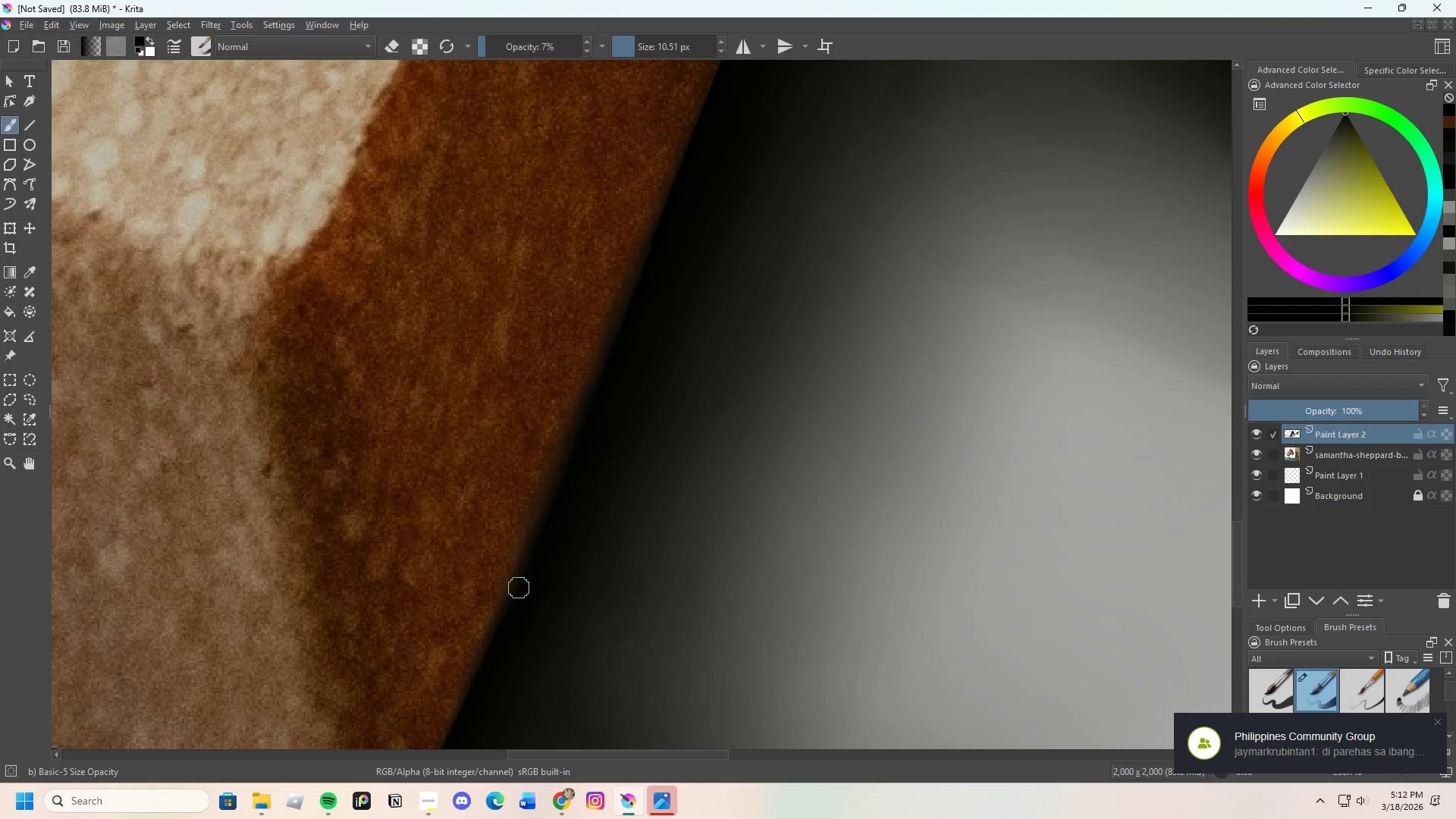 
left_click_drag(start_coordinate=[514, 602], to_coordinate=[535, 547])
 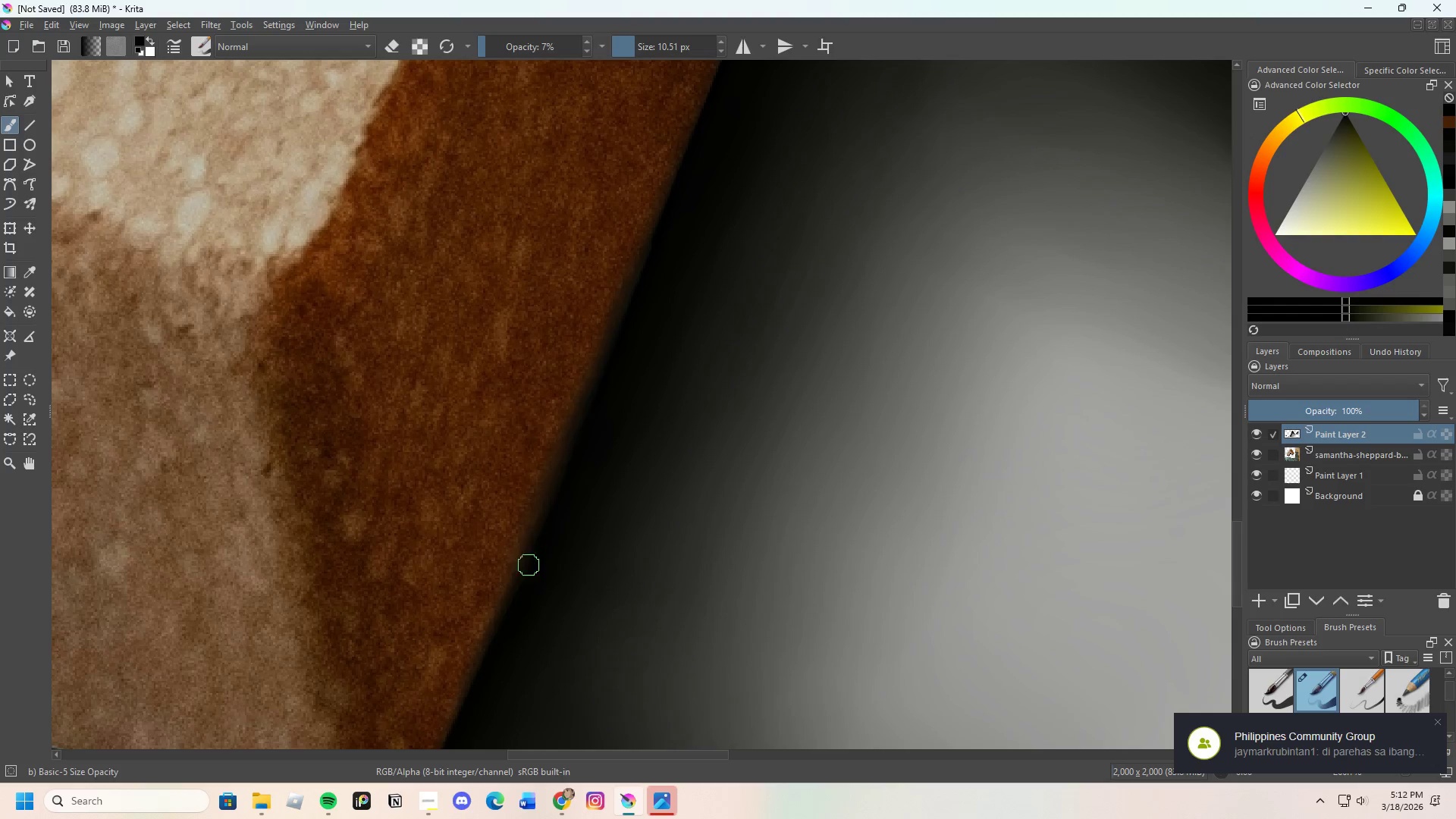 
left_click_drag(start_coordinate=[523, 585], to_coordinate=[531, 567])
 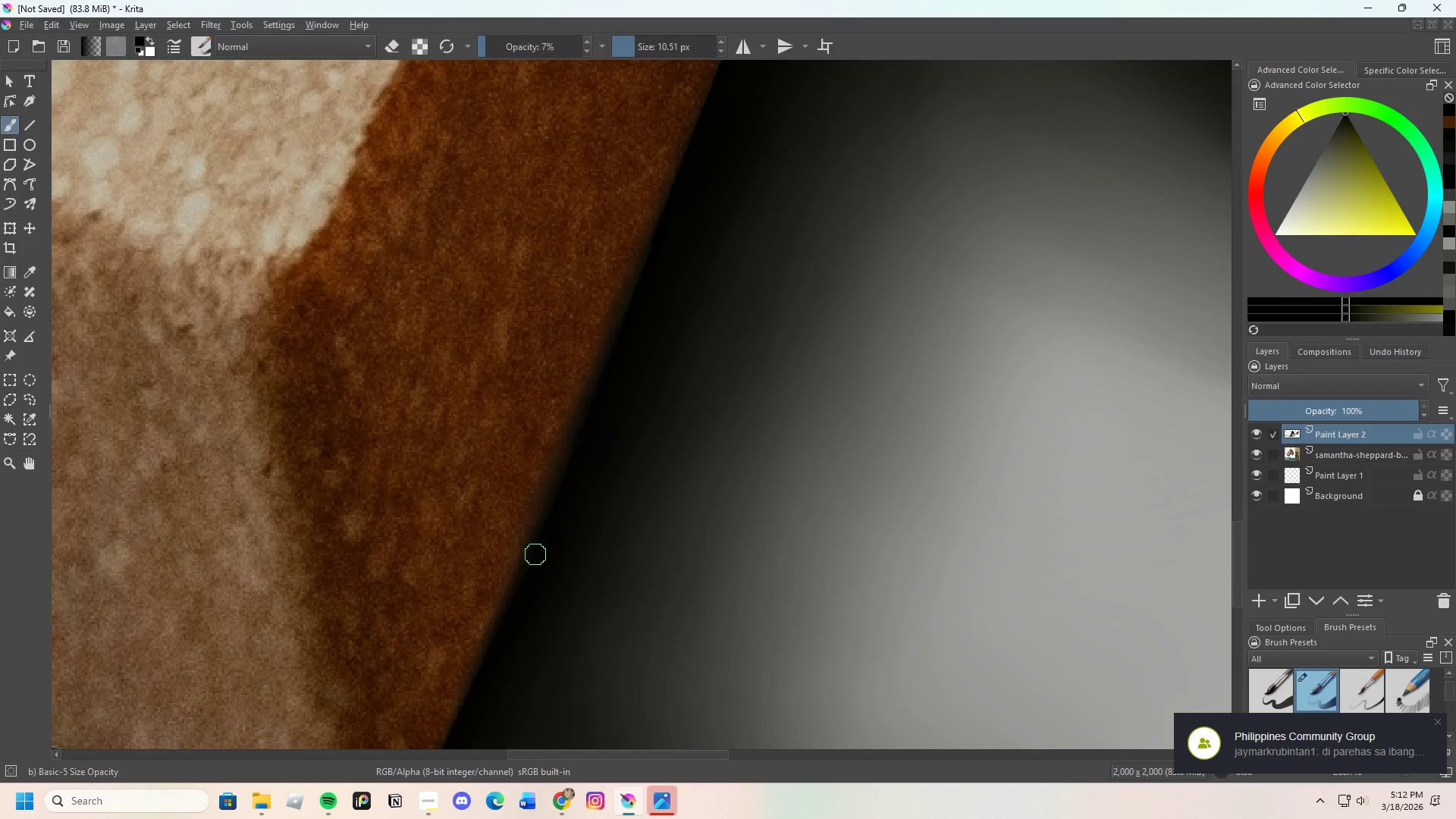 
left_click_drag(start_coordinate=[532, 569], to_coordinate=[540, 533])
 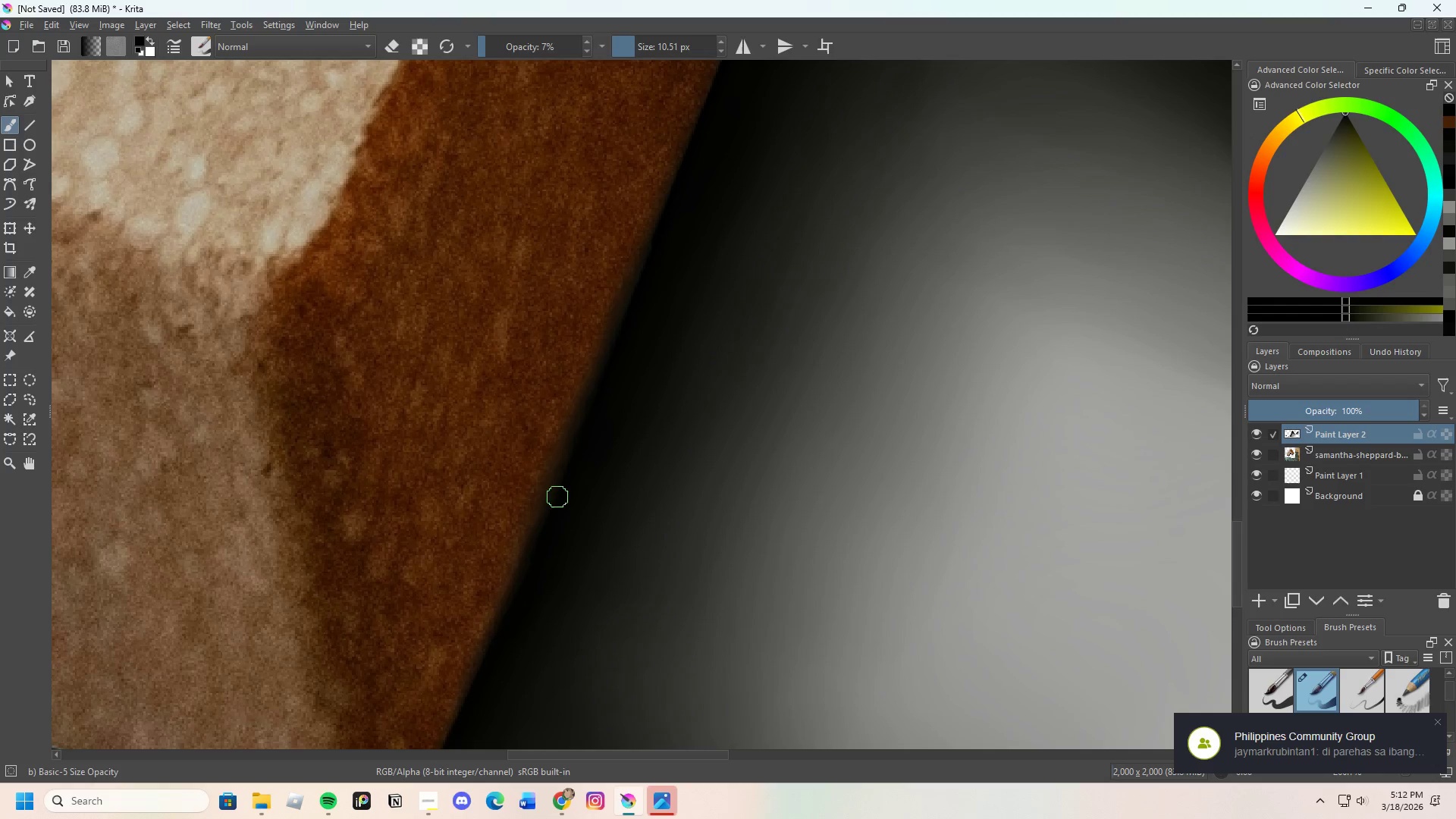 
left_click_drag(start_coordinate=[548, 520], to_coordinate=[526, 568])
 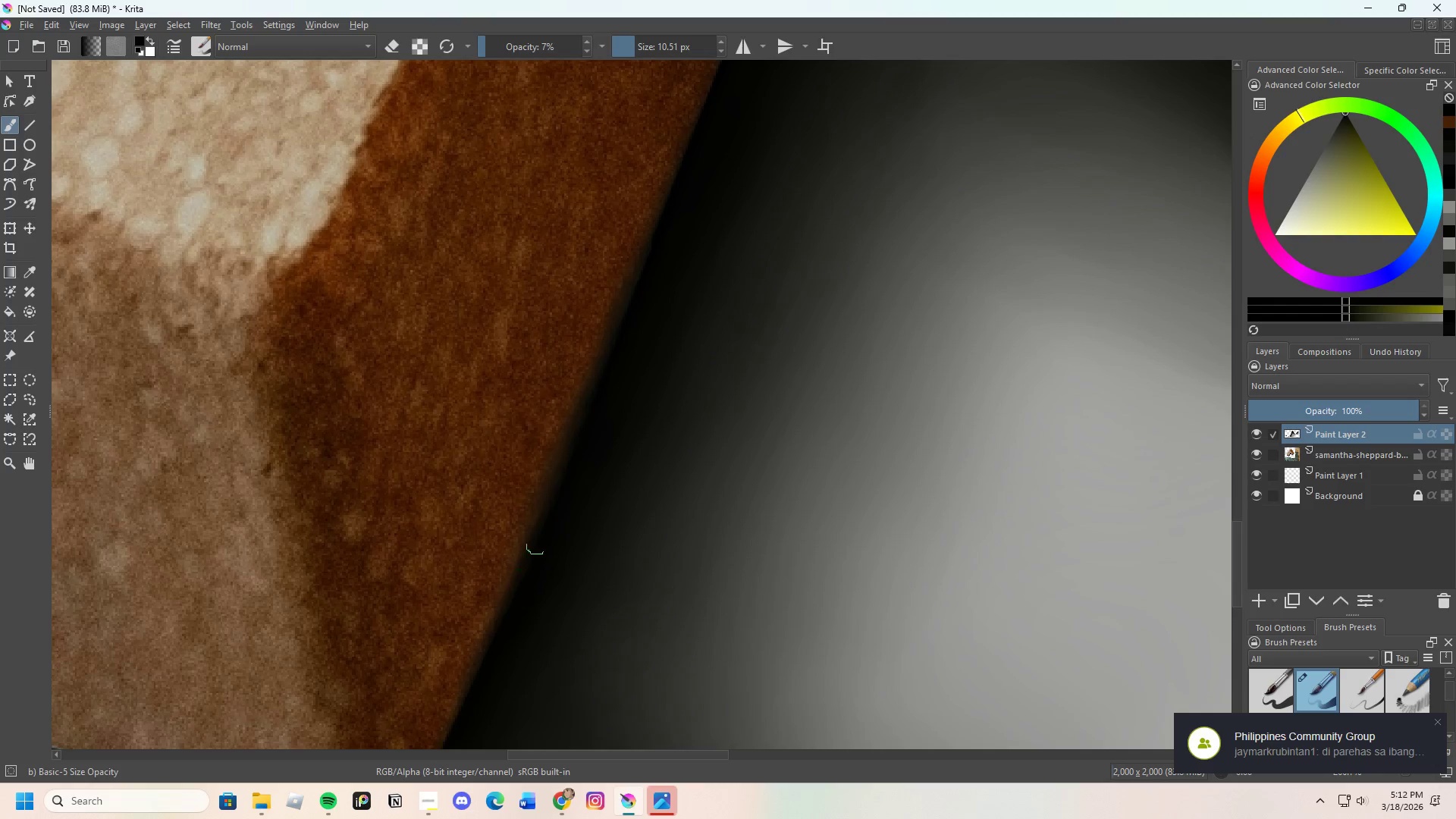 
left_click_drag(start_coordinate=[534, 558], to_coordinate=[576, 436])
 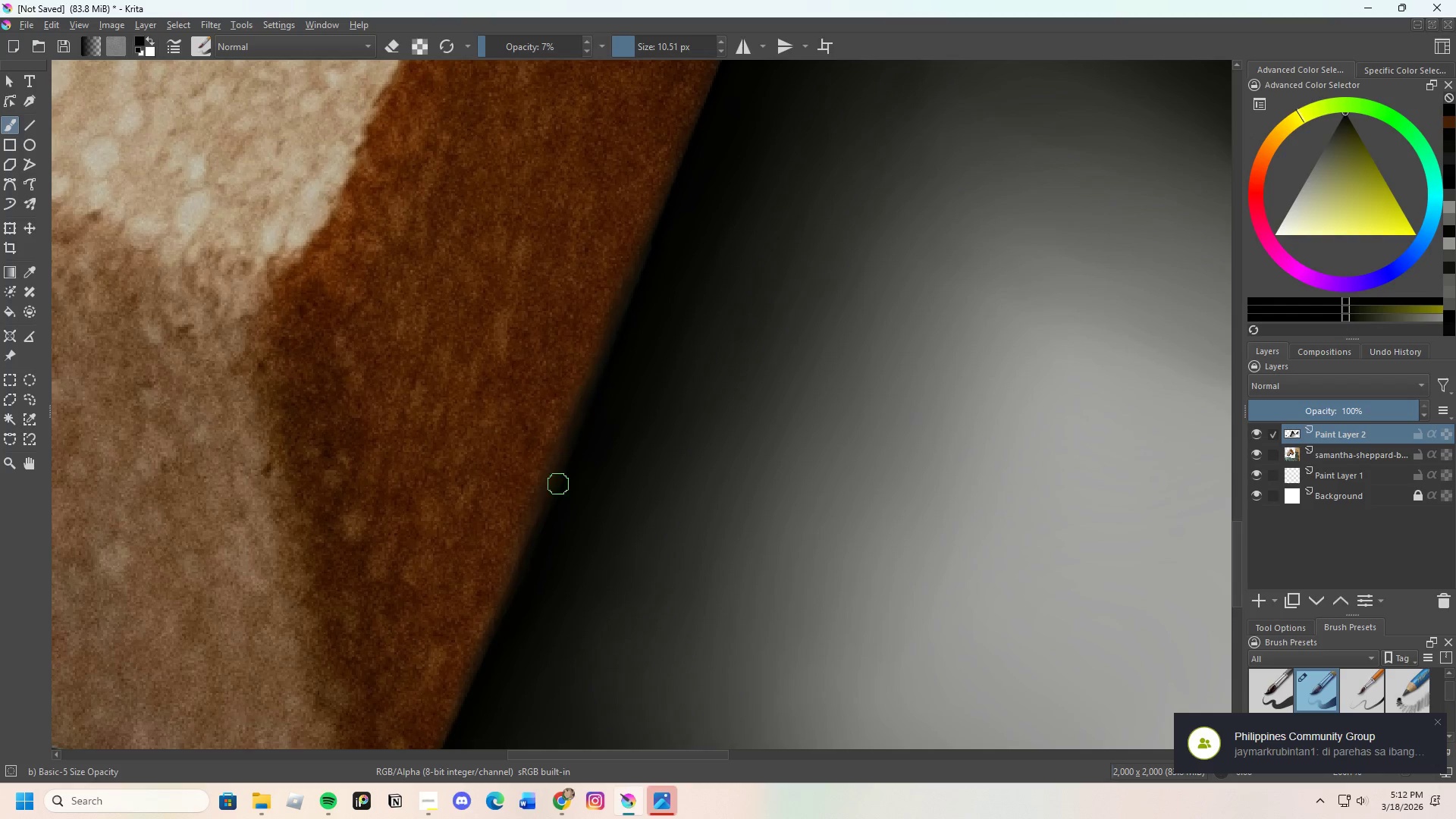 
left_click_drag(start_coordinate=[558, 484], to_coordinate=[623, 297])
 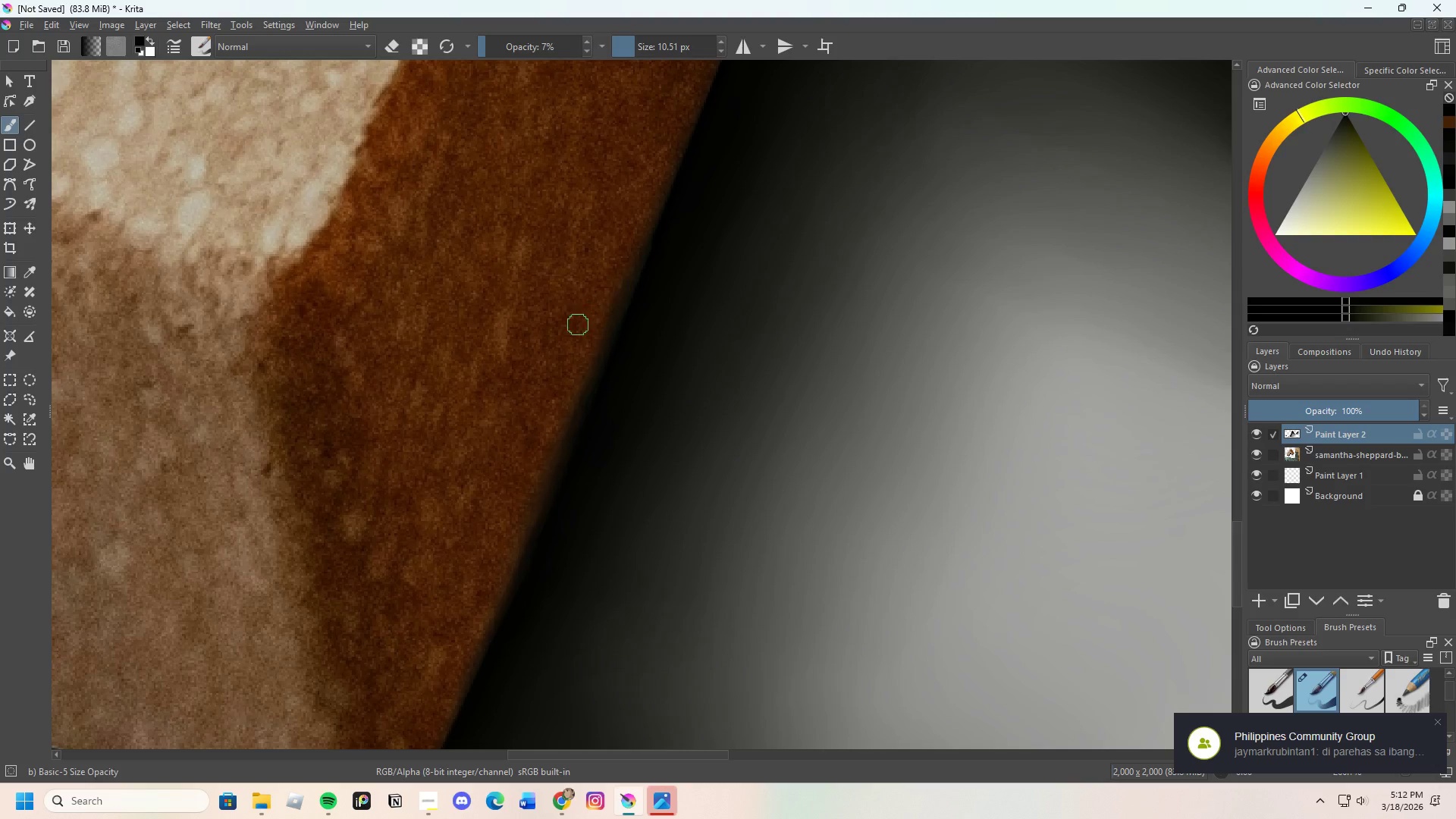 
scroll: coordinate [570, 331], scroll_direction: down, amount: 4.0
 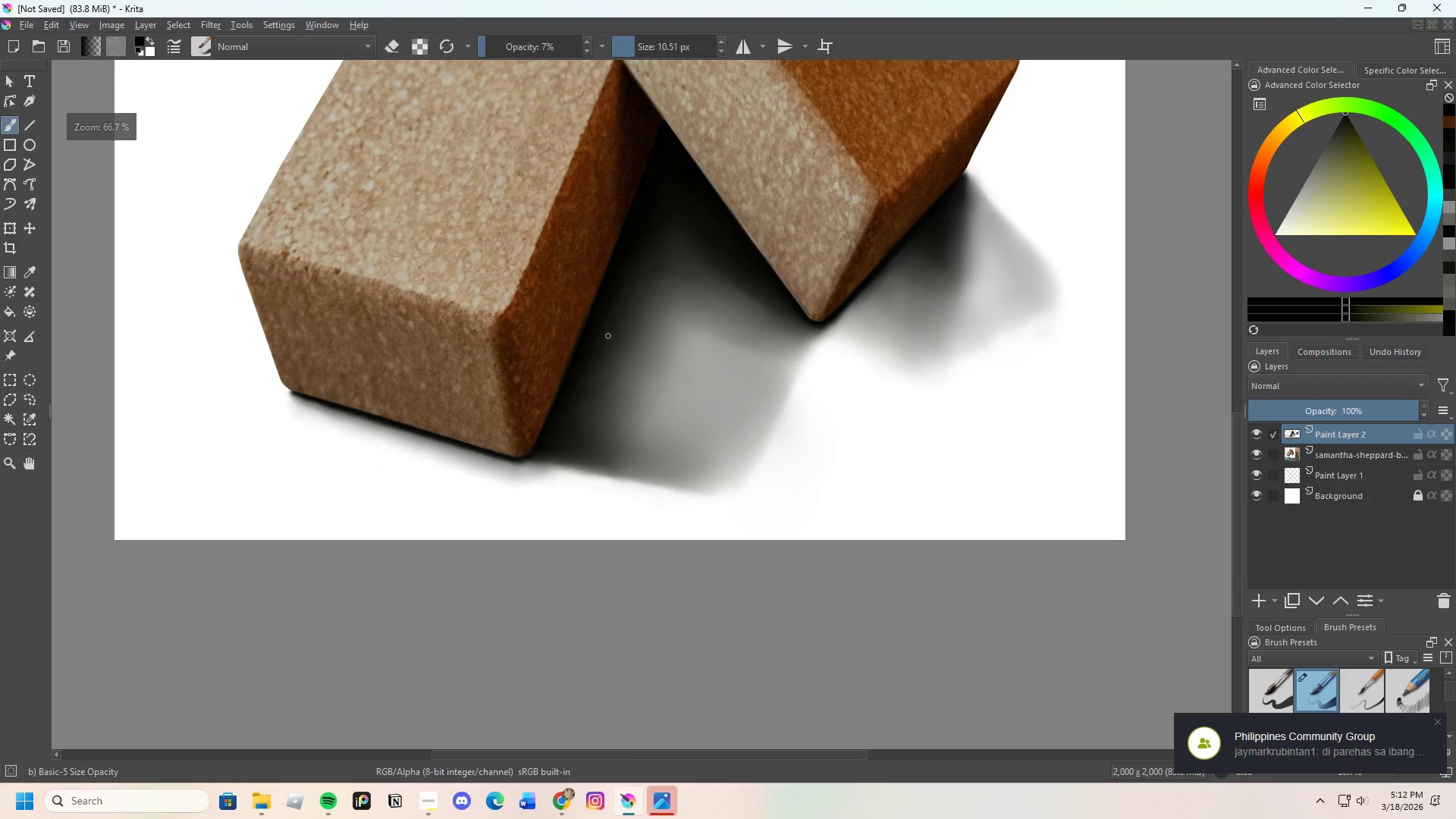 
scroll: coordinate [603, 344], scroll_direction: up, amount: 3.0
 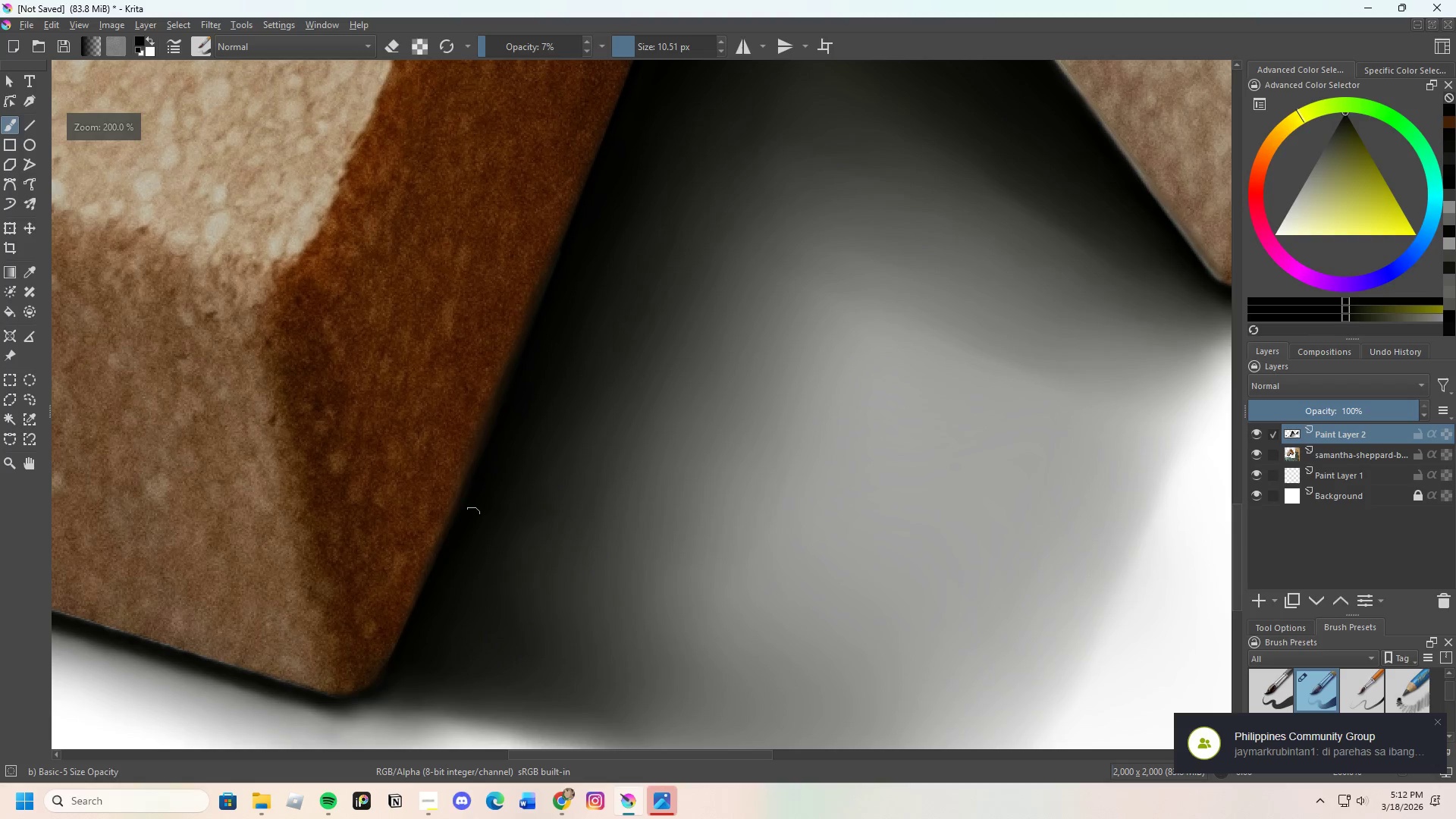 
hold_key(key=ControlLeft, duration=1.09)
 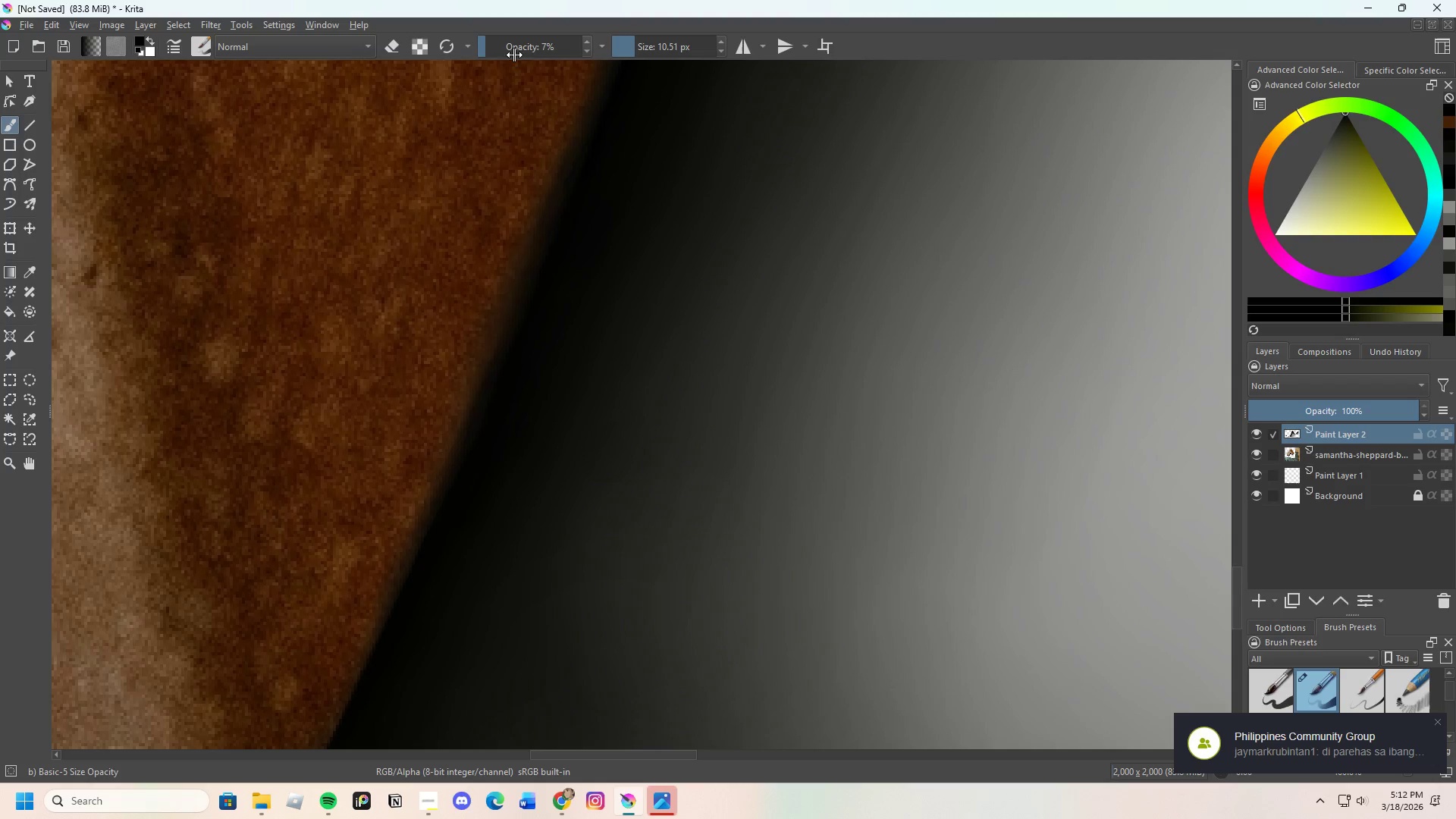 
scroll: coordinate [453, 566], scroll_direction: up, amount: 2.0
 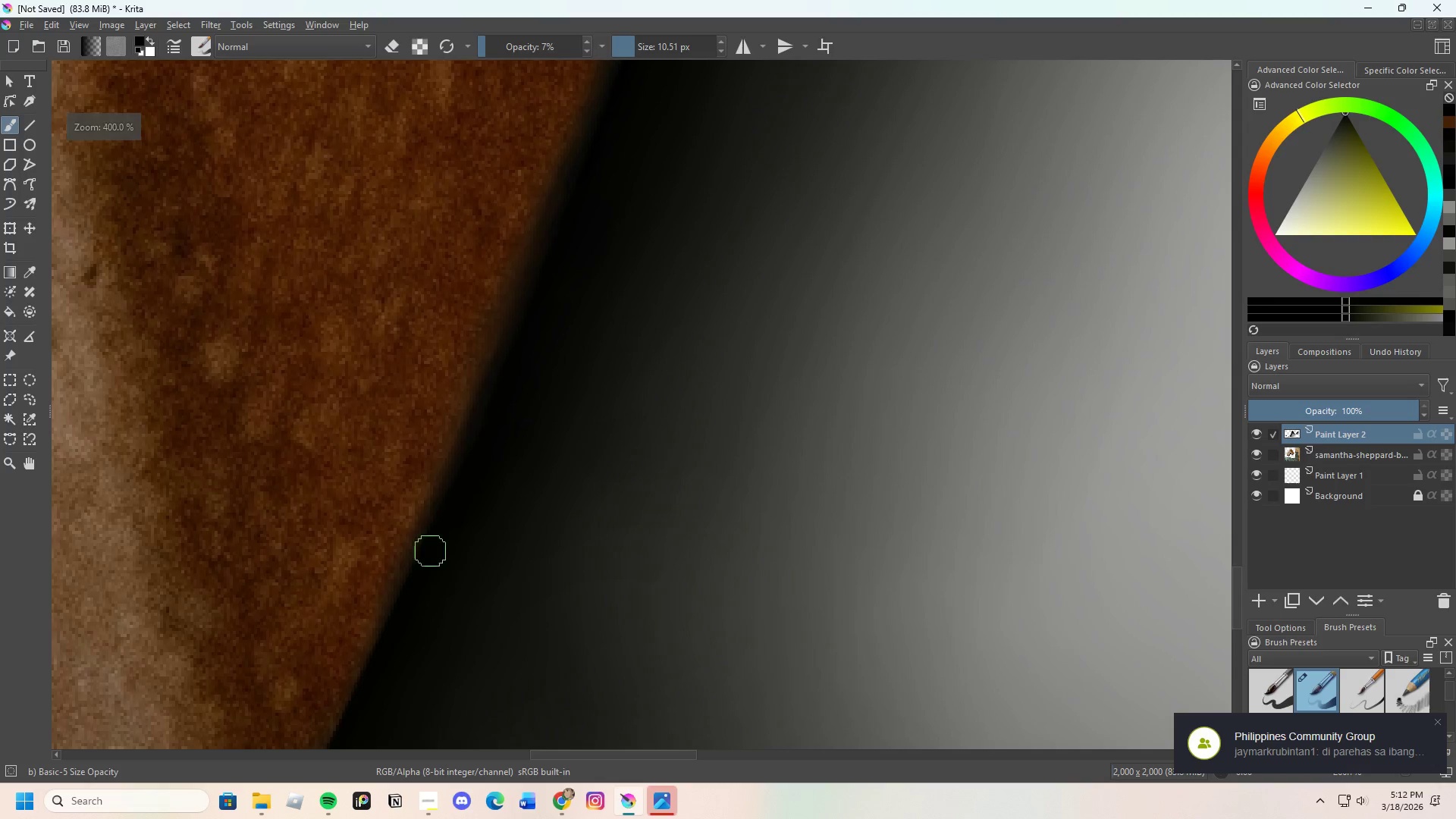 
left_click([428, 544])
 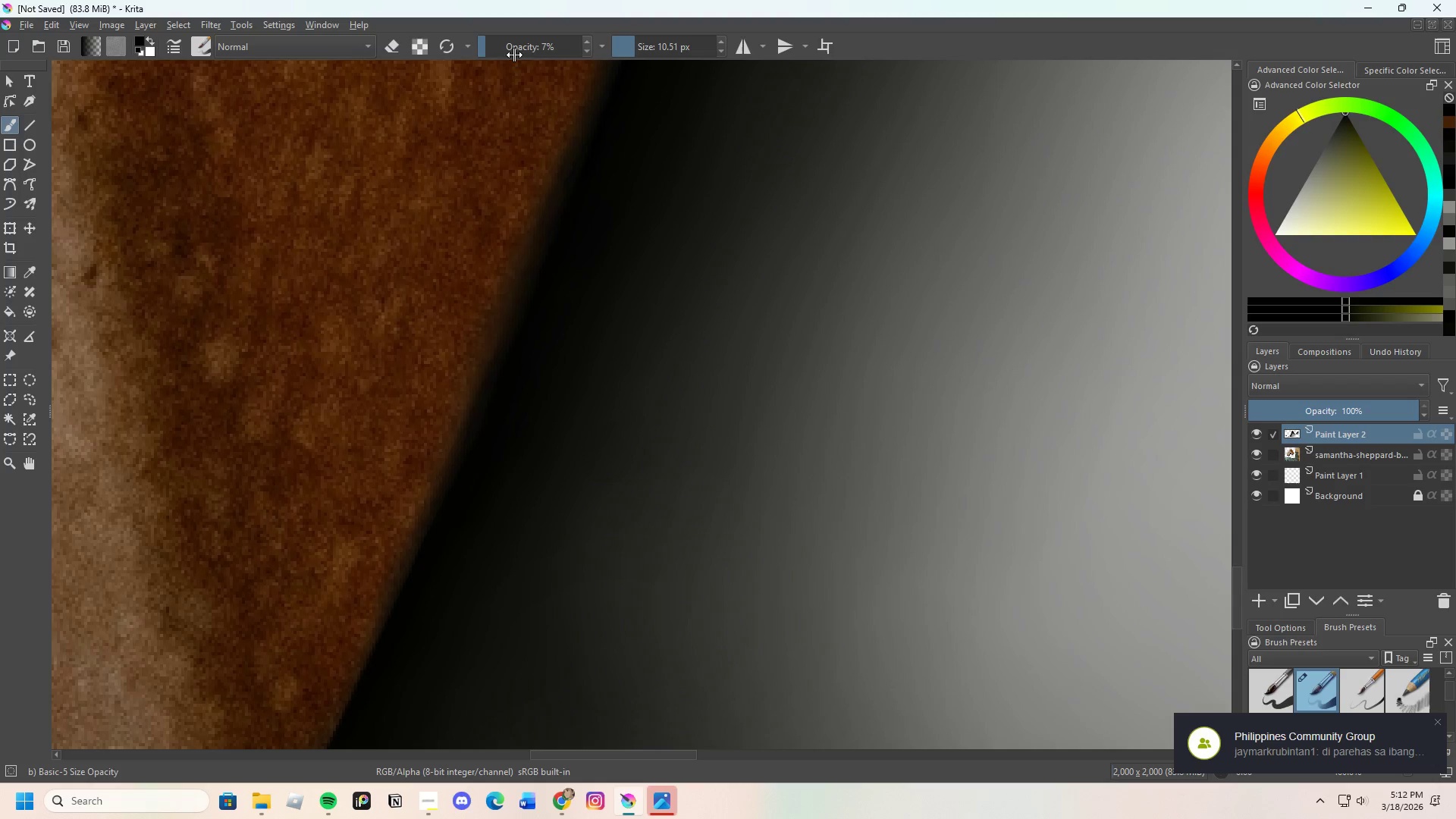 
left_click_drag(start_coordinate=[498, 49], to_coordinate=[503, 47])
 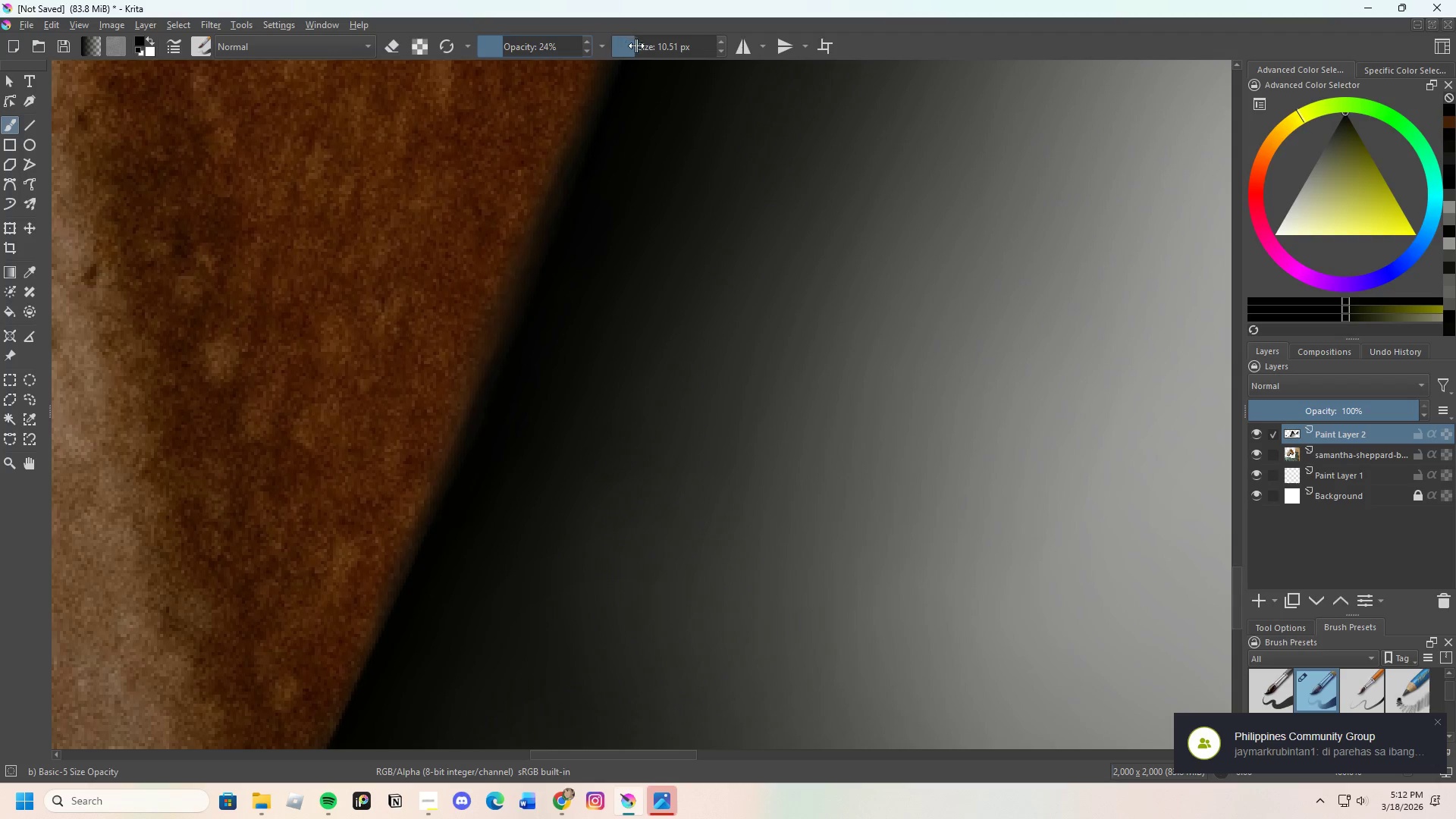 
left_click_drag(start_coordinate=[637, 46], to_coordinate=[632, 49])
 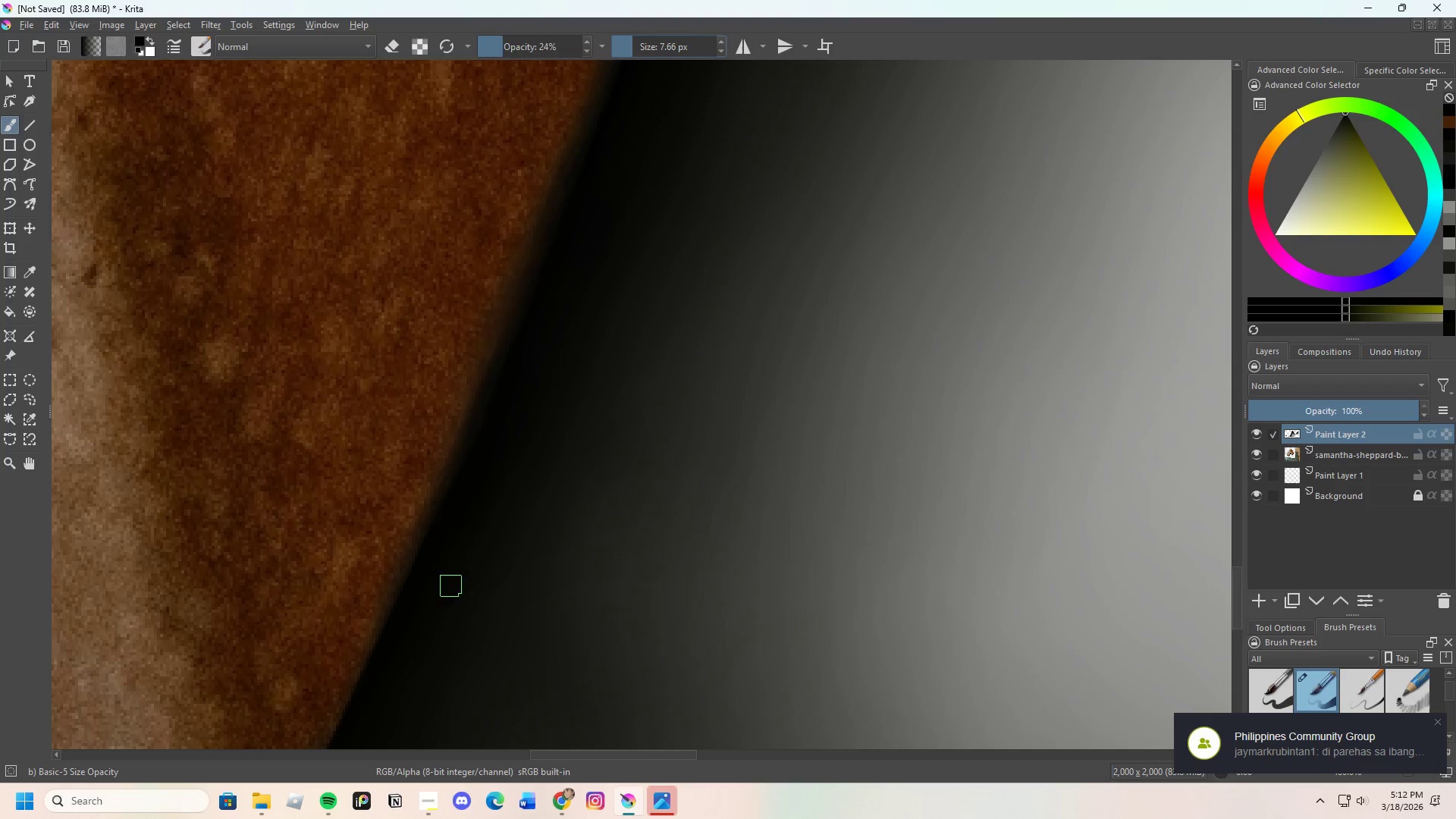 
hold_key(key=ControlLeft, duration=0.91)
 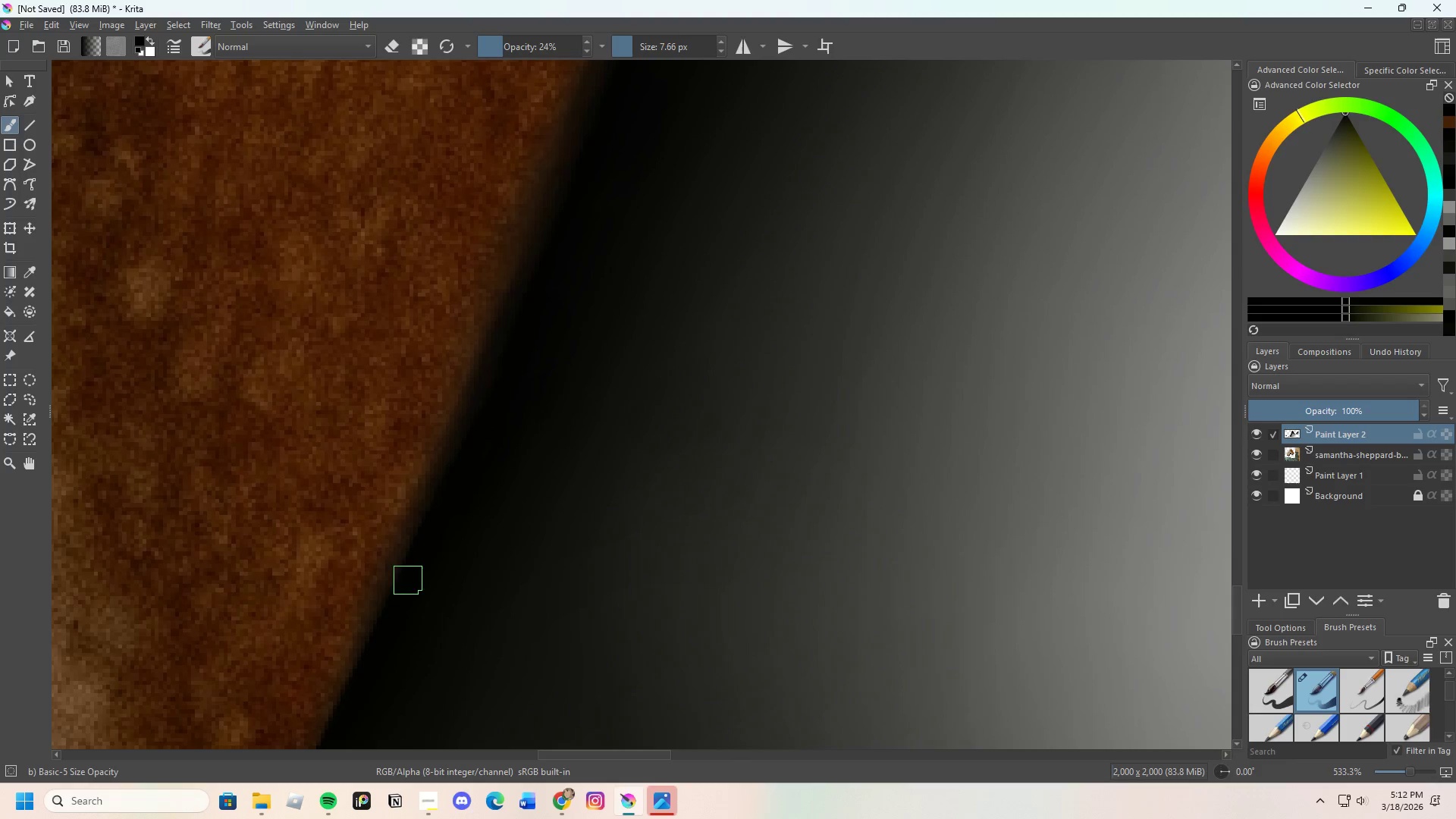 
scroll: coordinate [444, 563], scroll_direction: up, amount: 1.0
 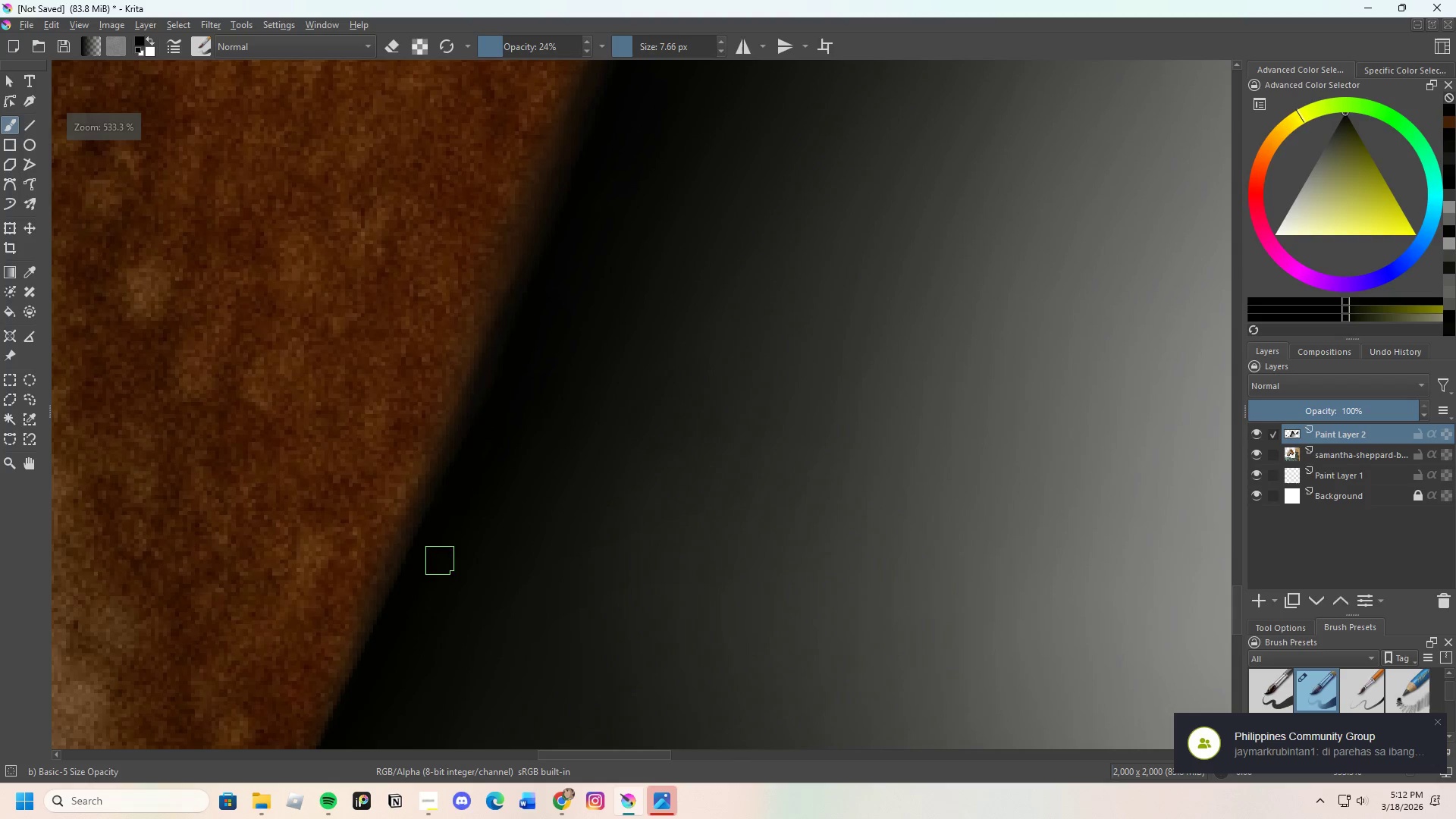 
hold_key(key=ControlLeft, duration=1.31)
left_click([397, 601])
 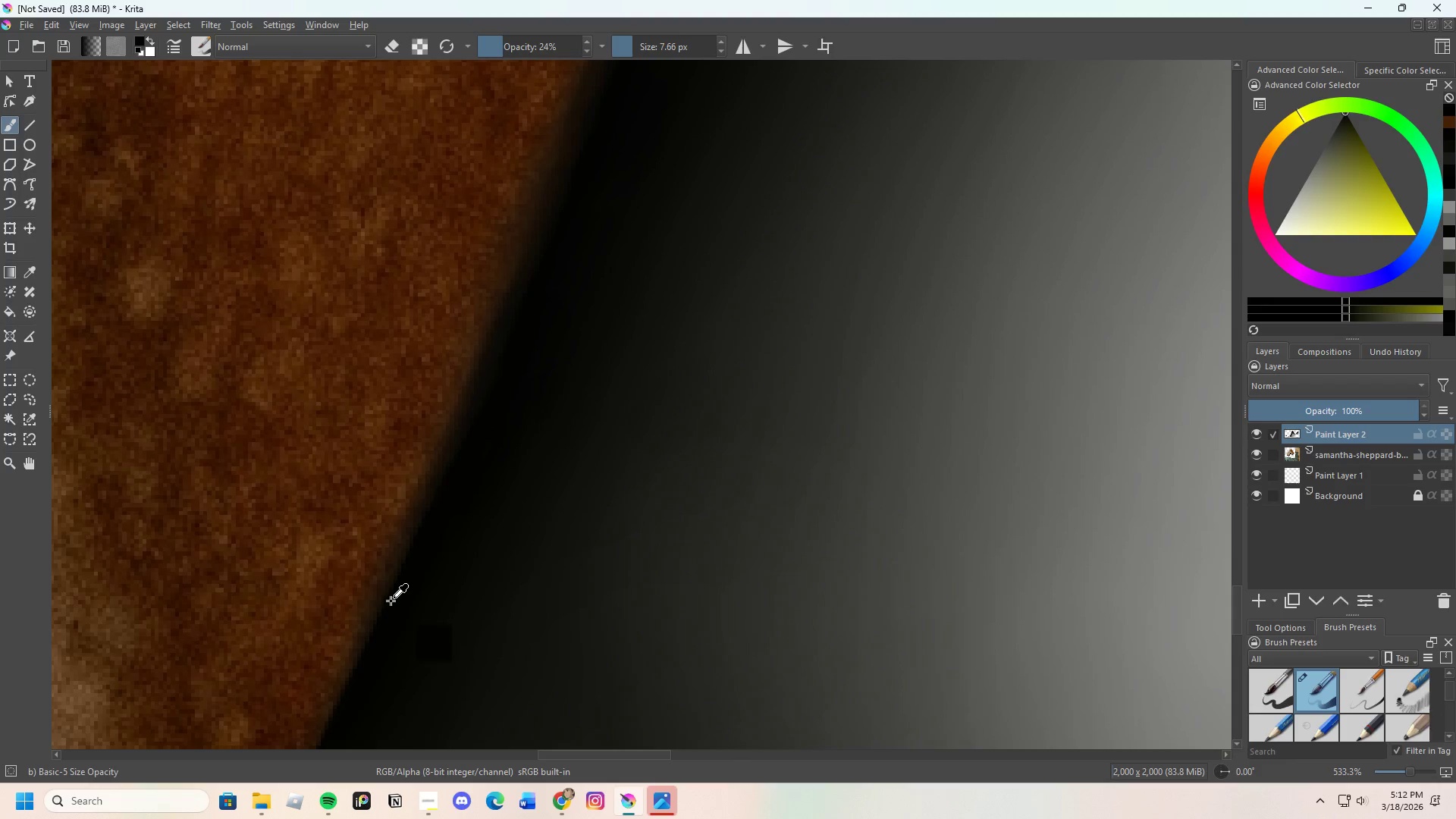 
left_click([391, 601])
 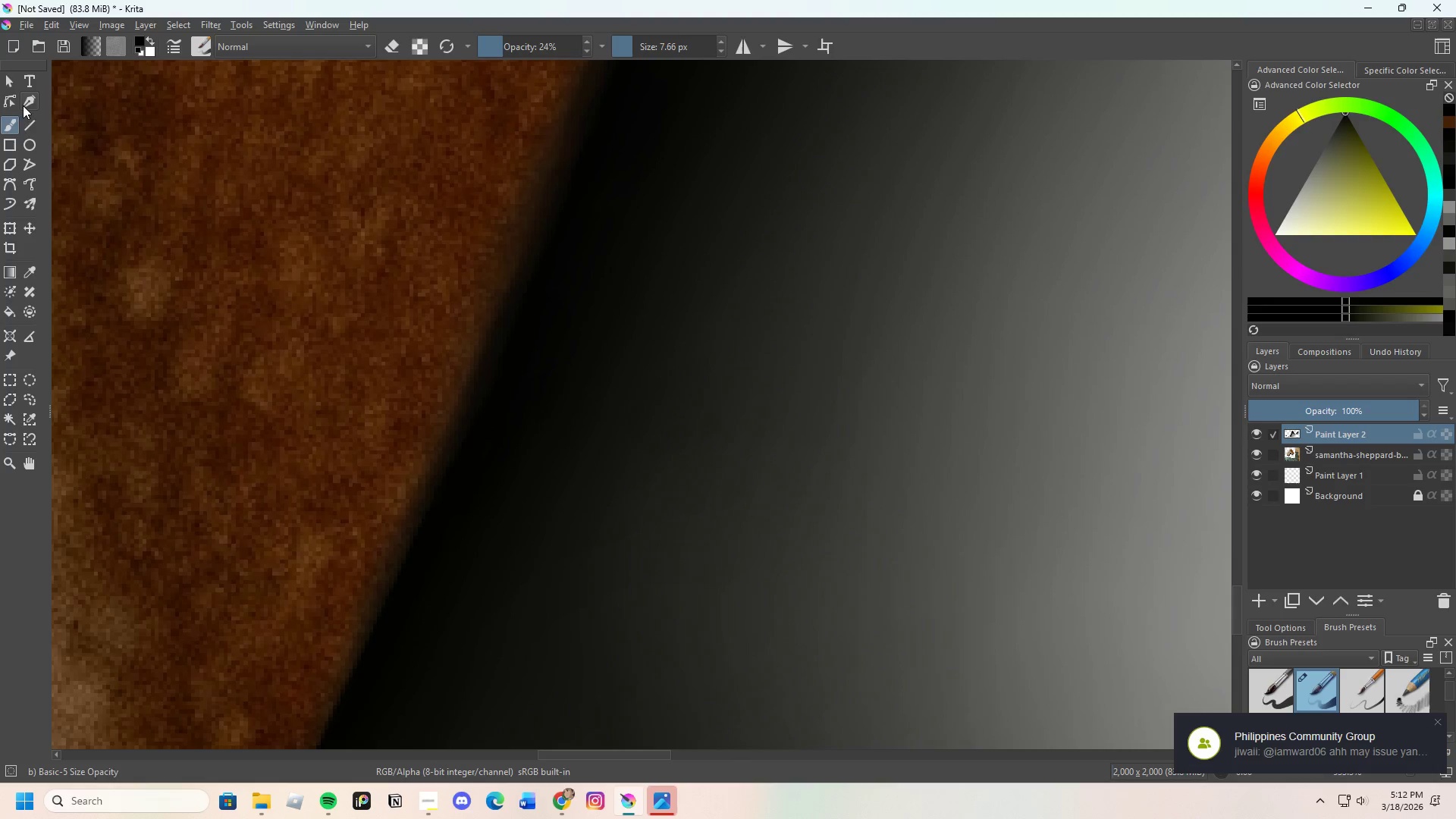 
left_click([26, 130])
 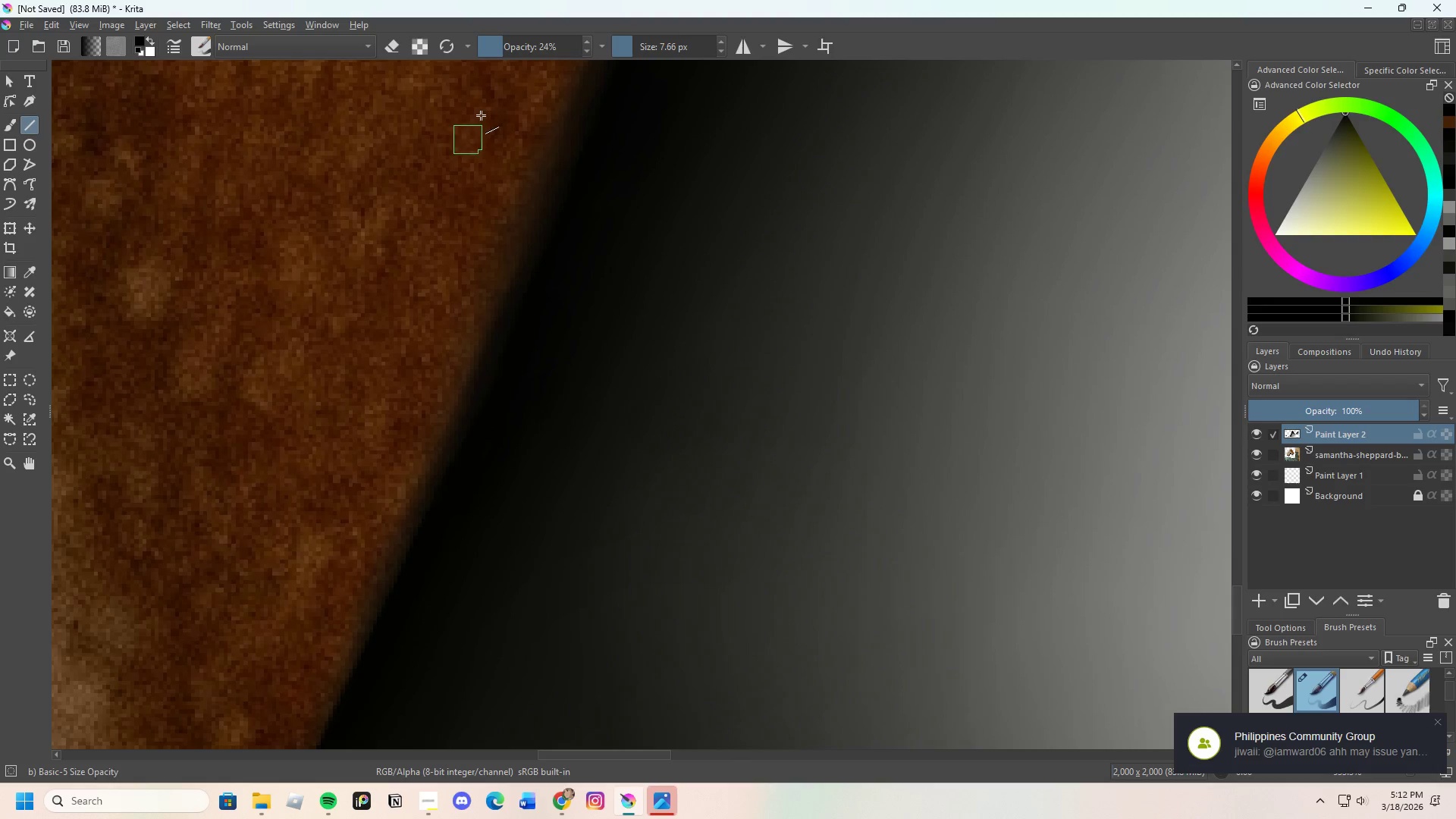 
scroll: coordinate [500, 89], scroll_direction: down, amount: 1.0
 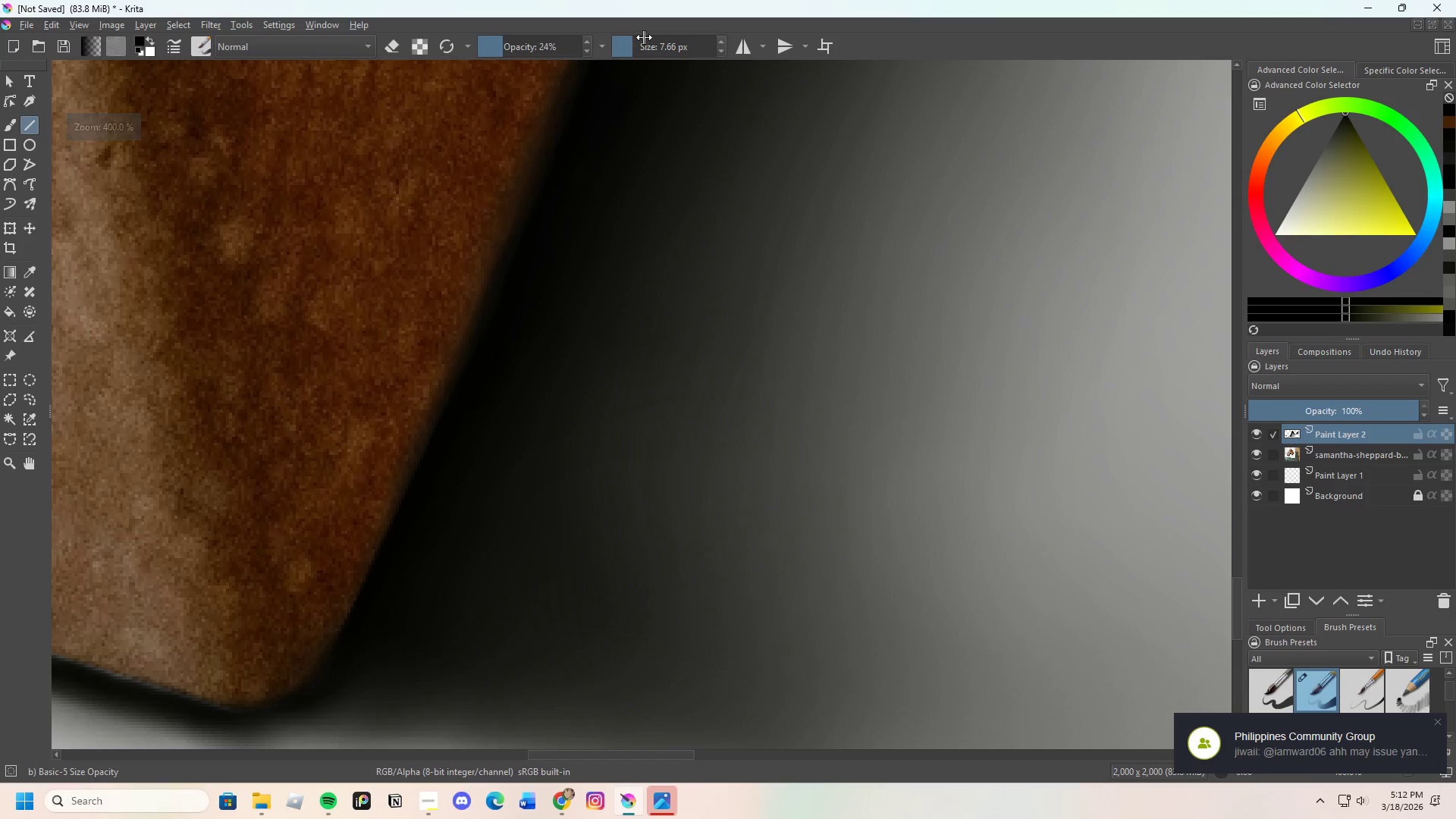 
left_click_drag(start_coordinate=[632, 42], to_coordinate=[628, 43])
 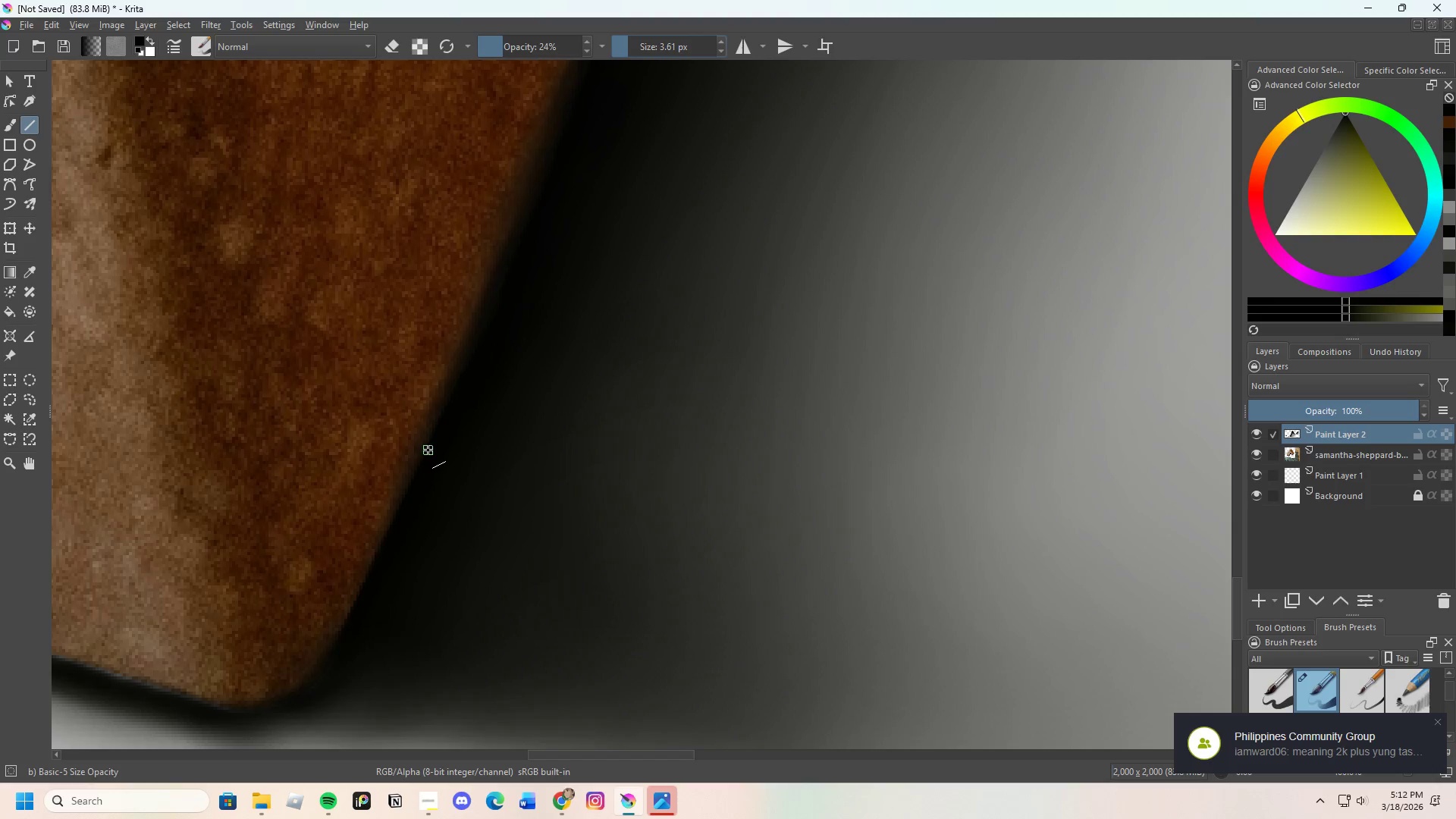 
left_click_drag(start_coordinate=[428, 450], to_coordinate=[570, 121])
 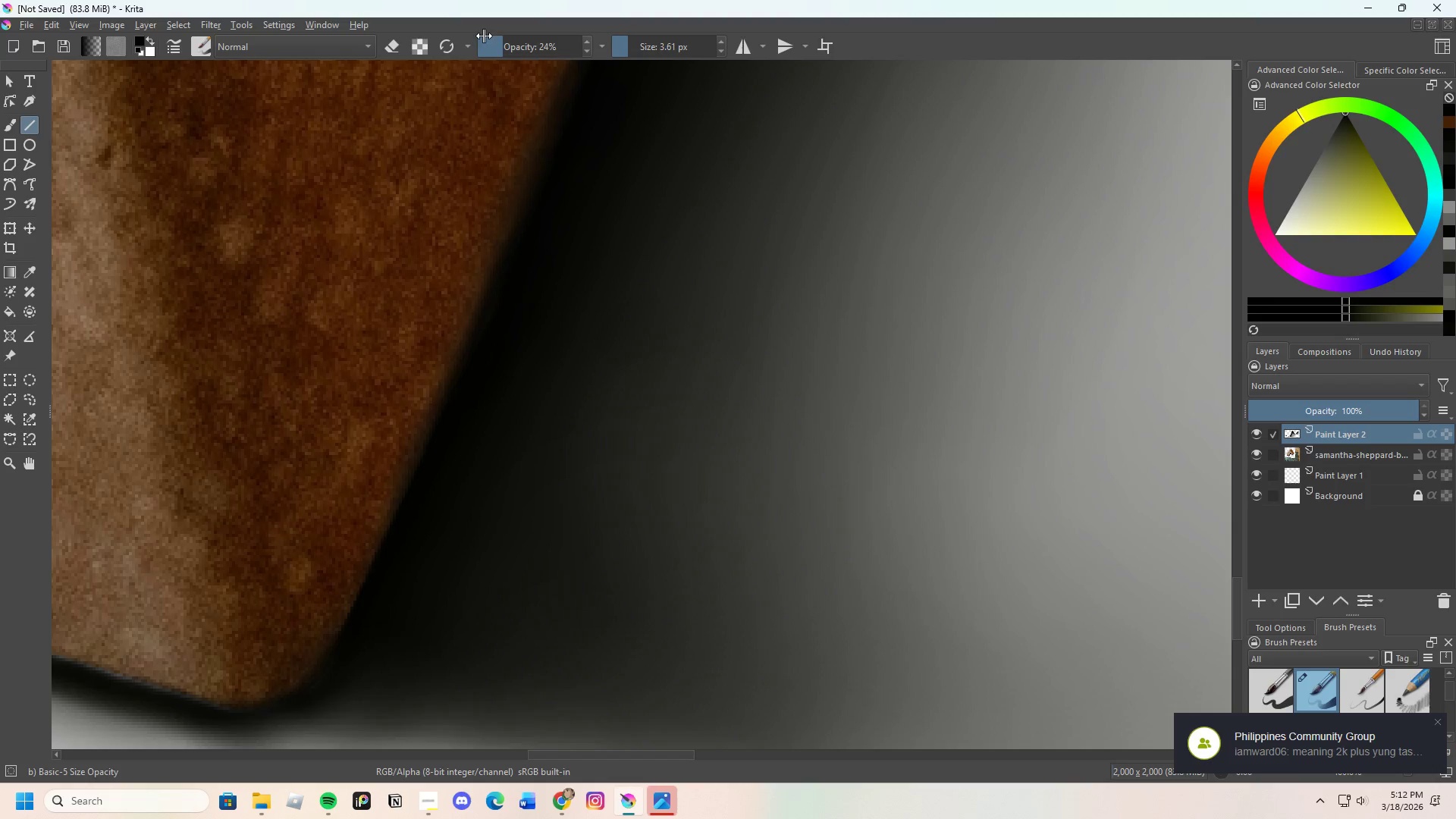 
left_click_drag(start_coordinate=[500, 46], to_coordinate=[509, 46])
 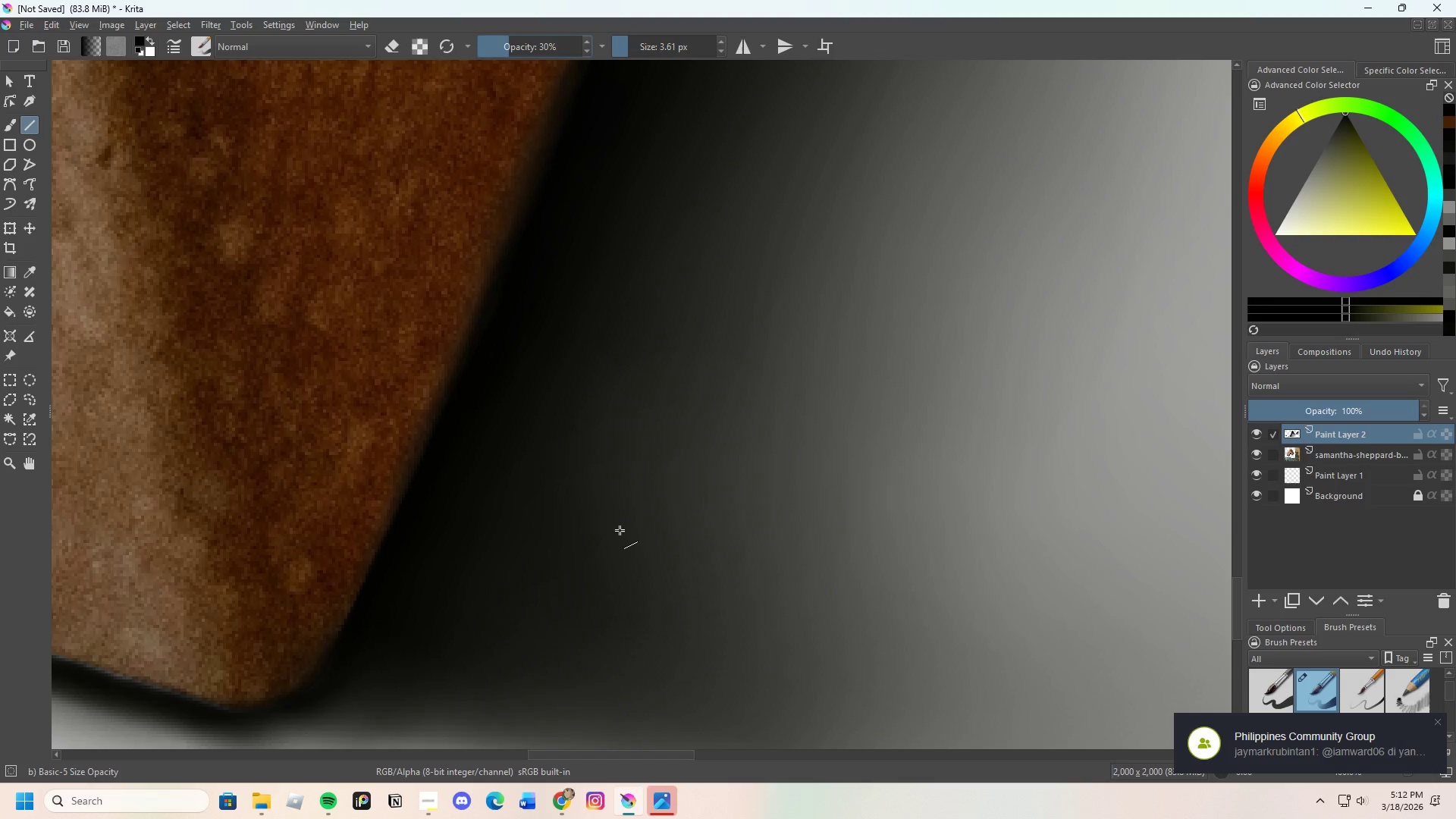 
hold_key(key=ControlLeft, duration=0.92)
left_click([369, 583])
 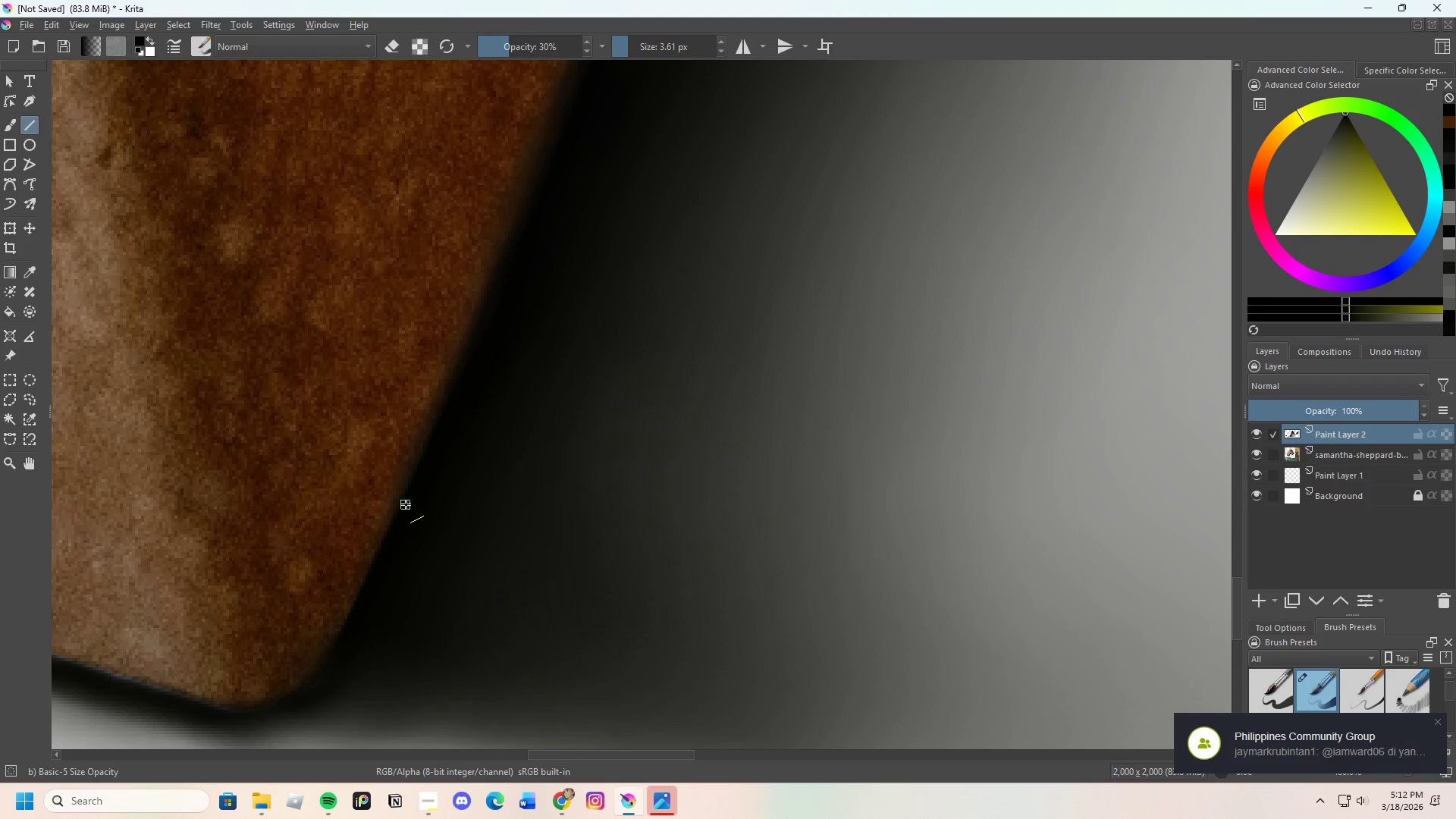 
left_click_drag(start_coordinate=[405, 502], to_coordinate=[536, 211])
 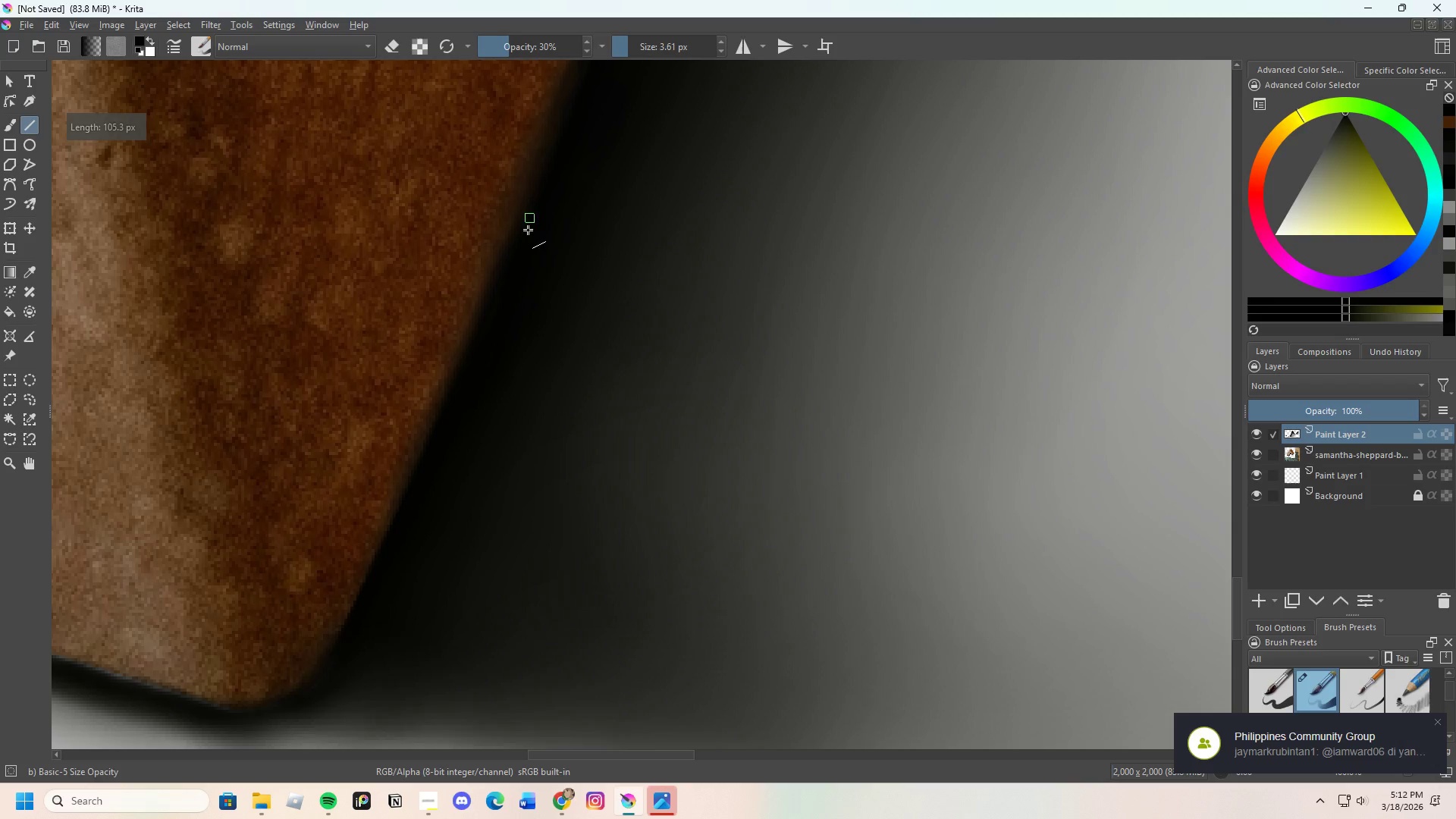 
scroll: coordinate [548, 295], scroll_direction: down, amount: 2.0
 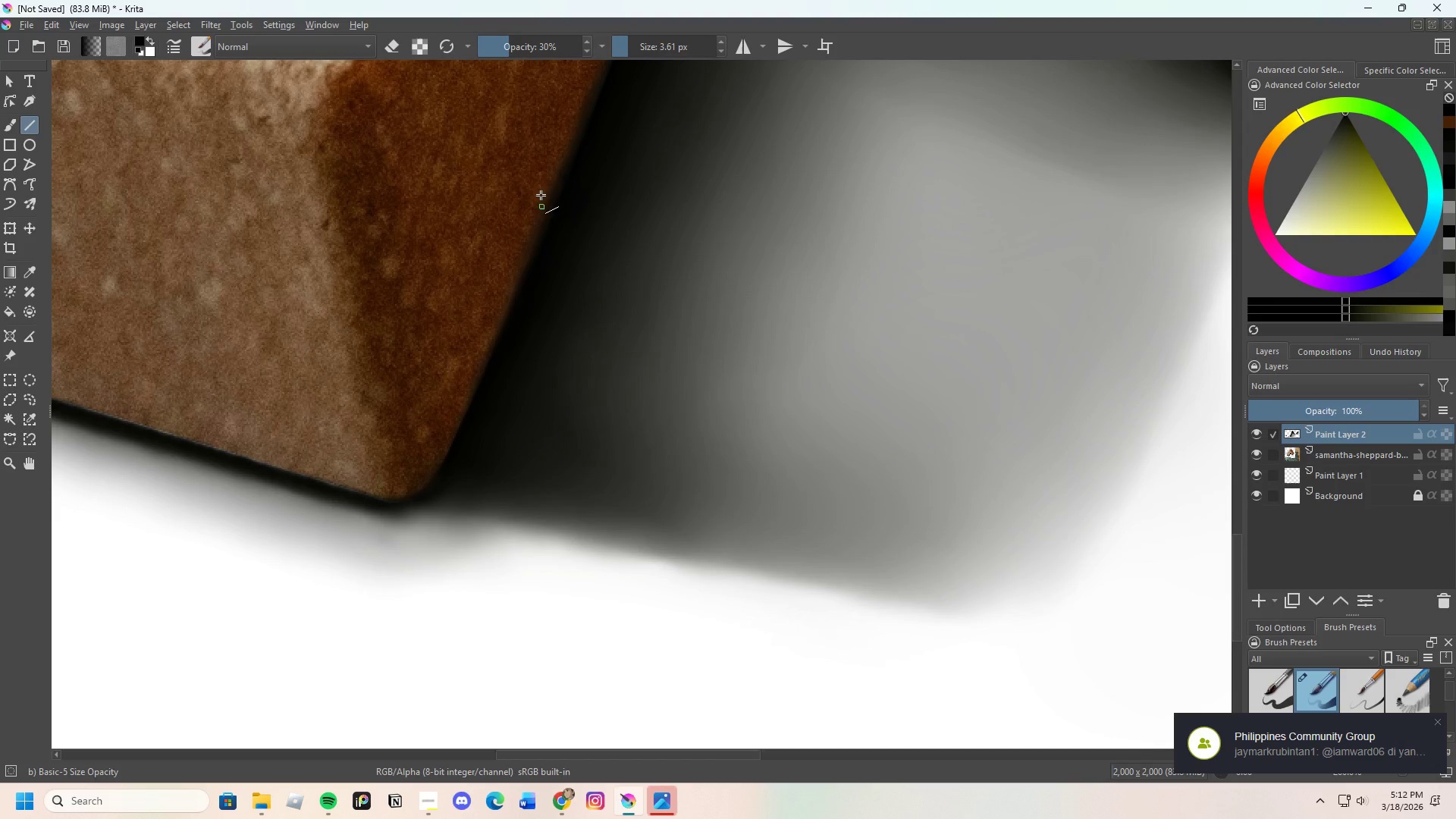 
scroll: coordinate [538, 155], scroll_direction: up, amount: 2.0
 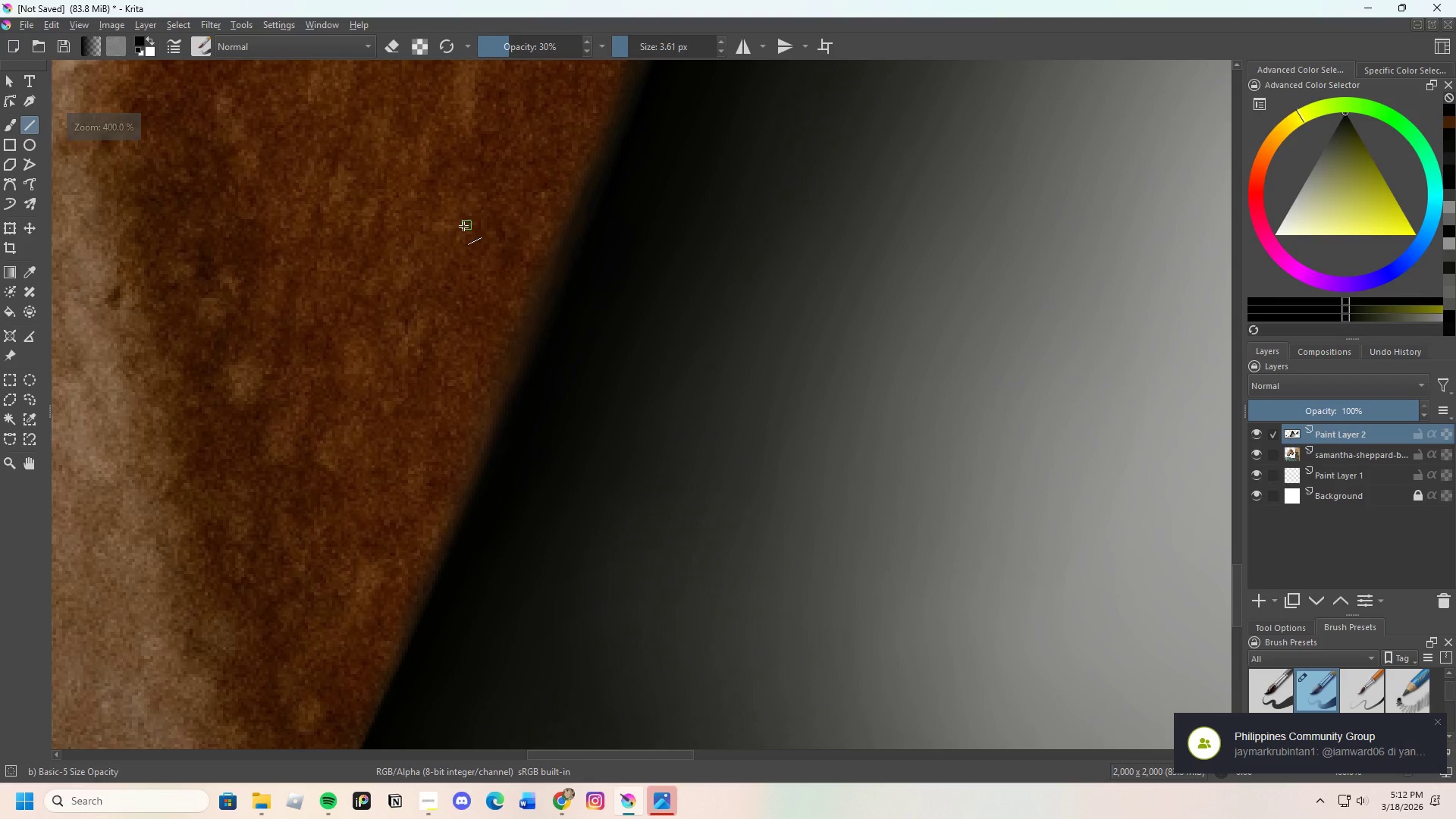 
scroll: coordinate [448, 231], scroll_direction: down, amount: 1.0
 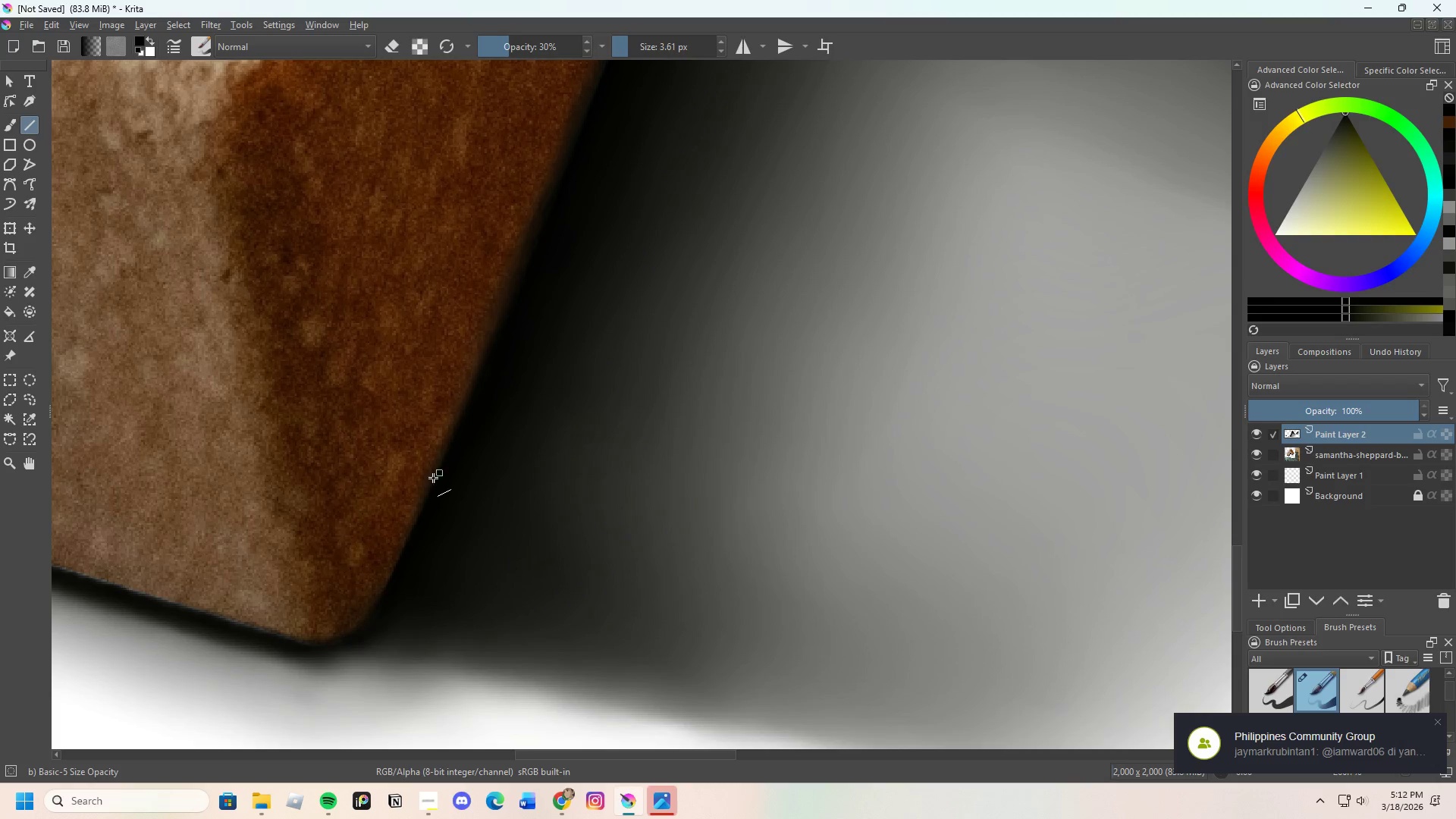 
left_click_drag(start_coordinate=[433, 480], to_coordinate=[564, 192])
 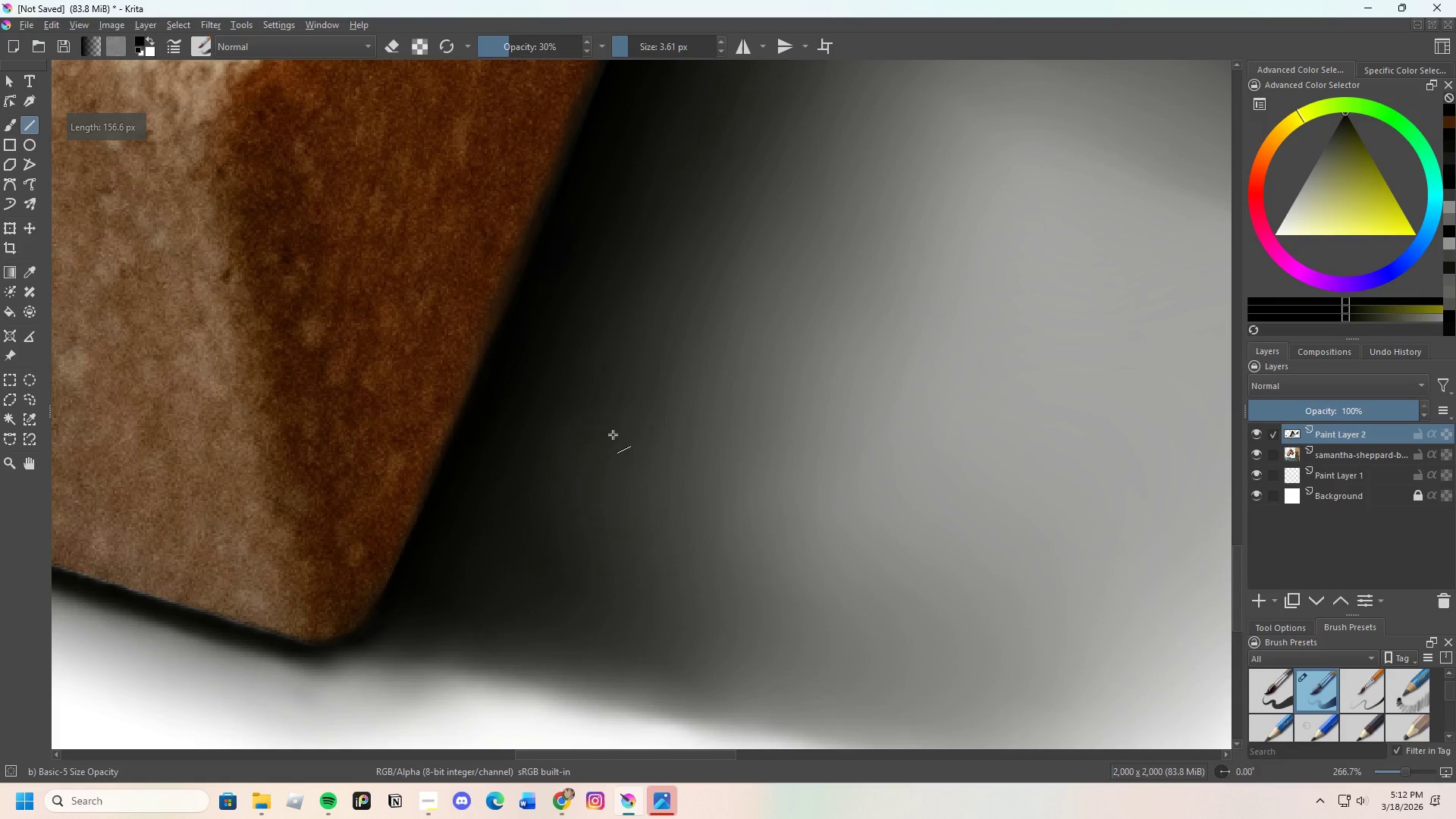 
scroll: coordinate [572, 494], scroll_direction: down, amount: 2.0
 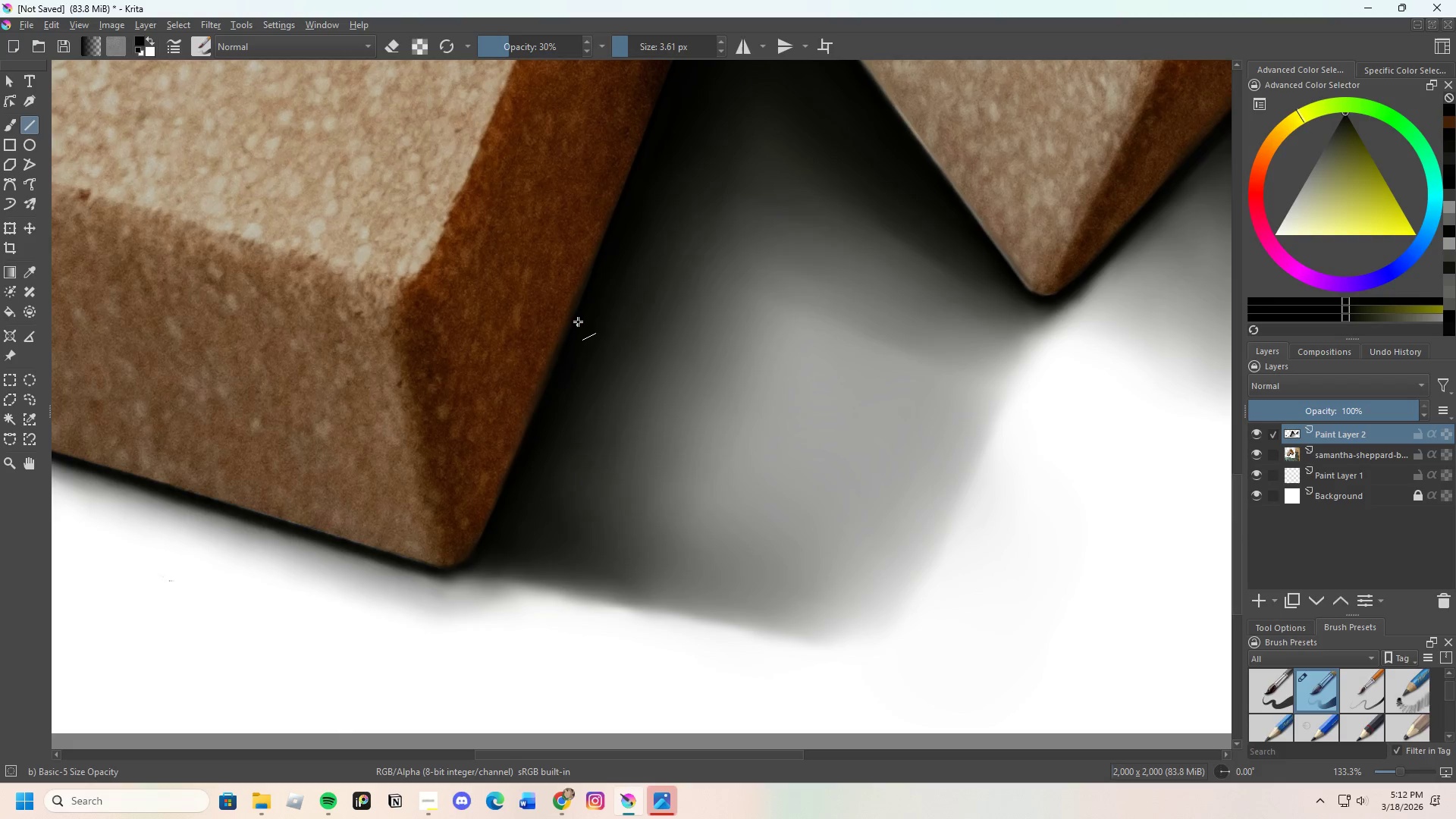 
scroll: coordinate [576, 322], scroll_direction: up, amount: 1.0
 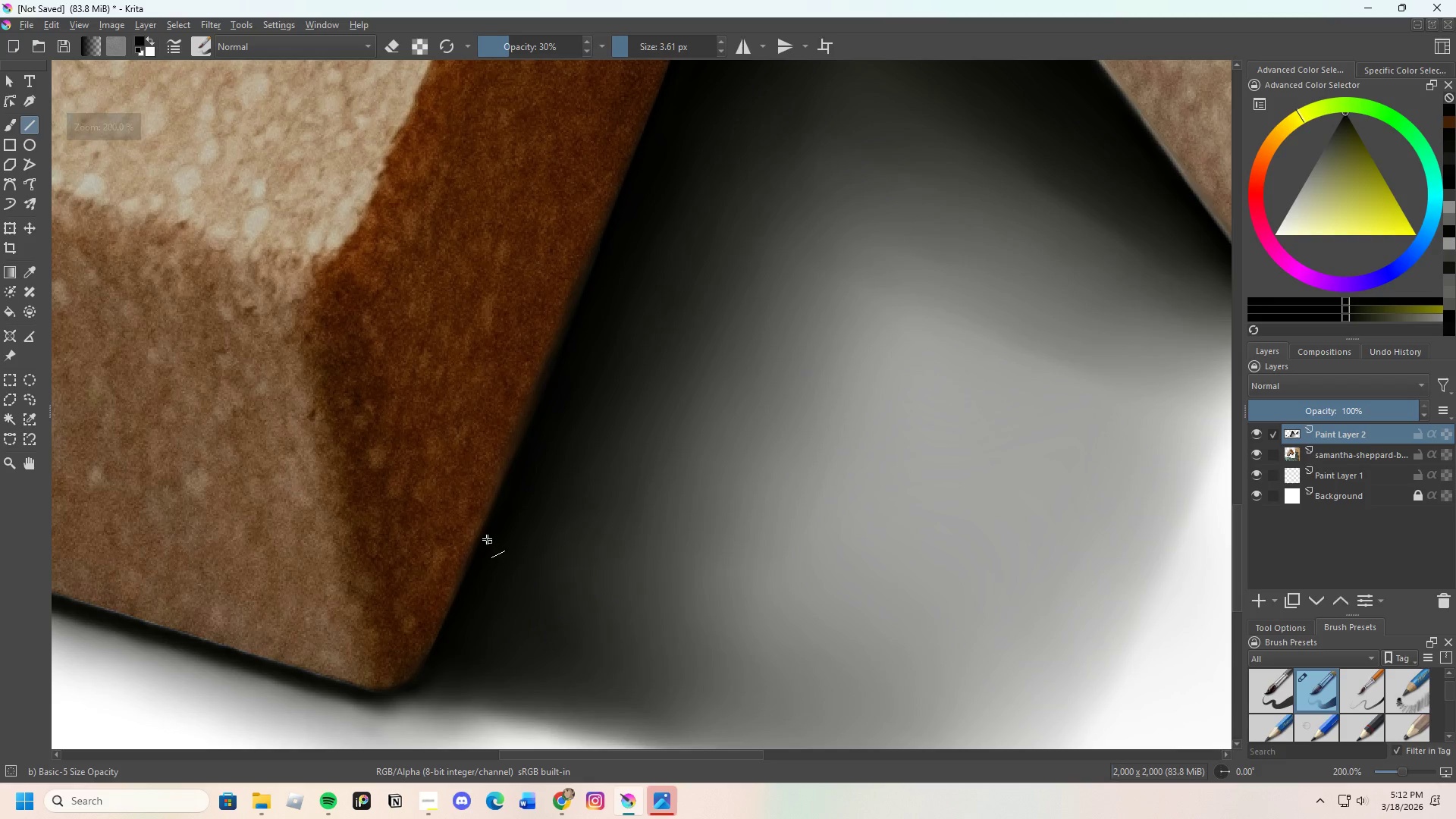 
left_click_drag(start_coordinate=[485, 539], to_coordinate=[616, 209])
 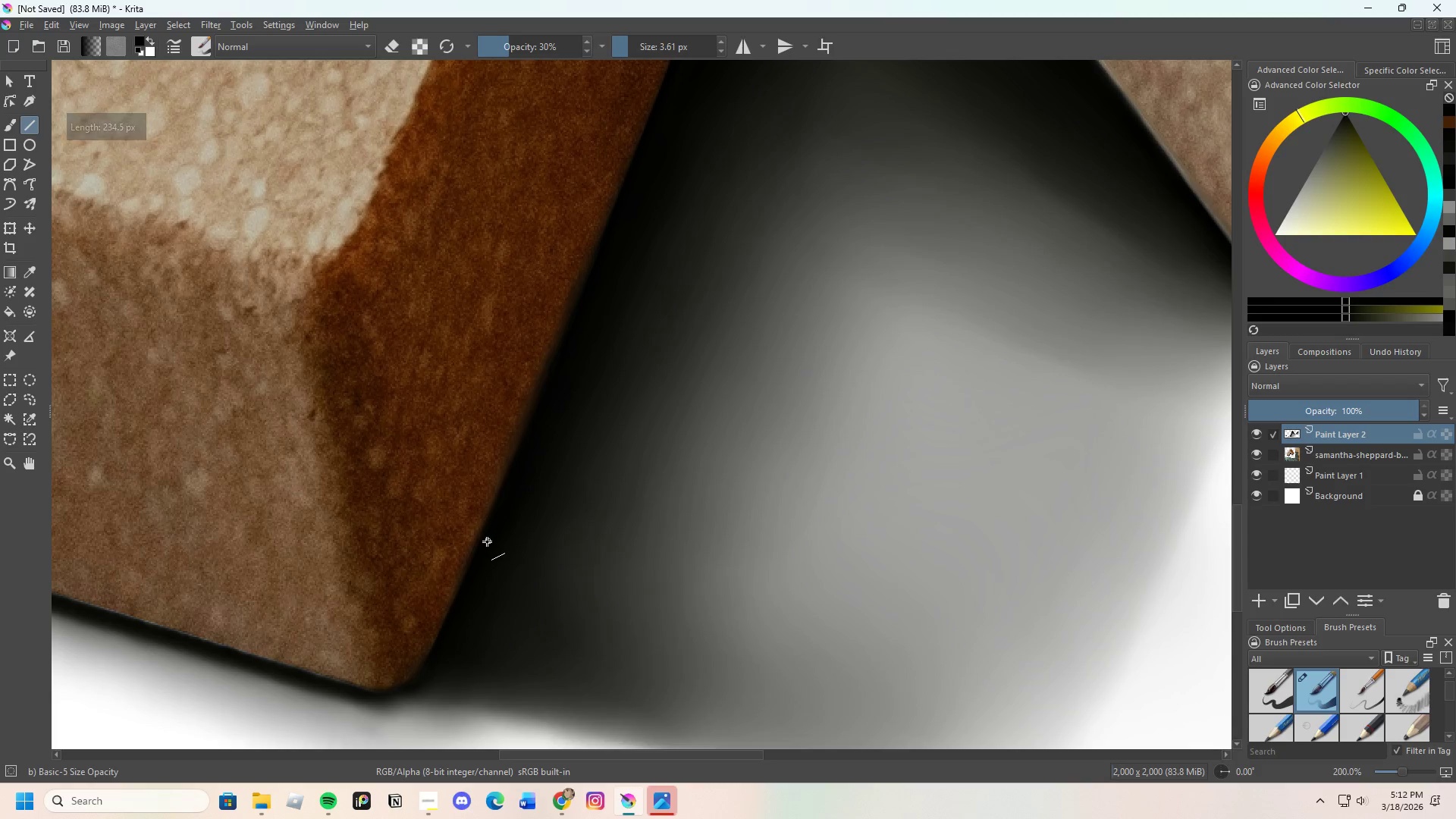 
left_click_drag(start_coordinate=[479, 548], to_coordinate=[620, 200])
 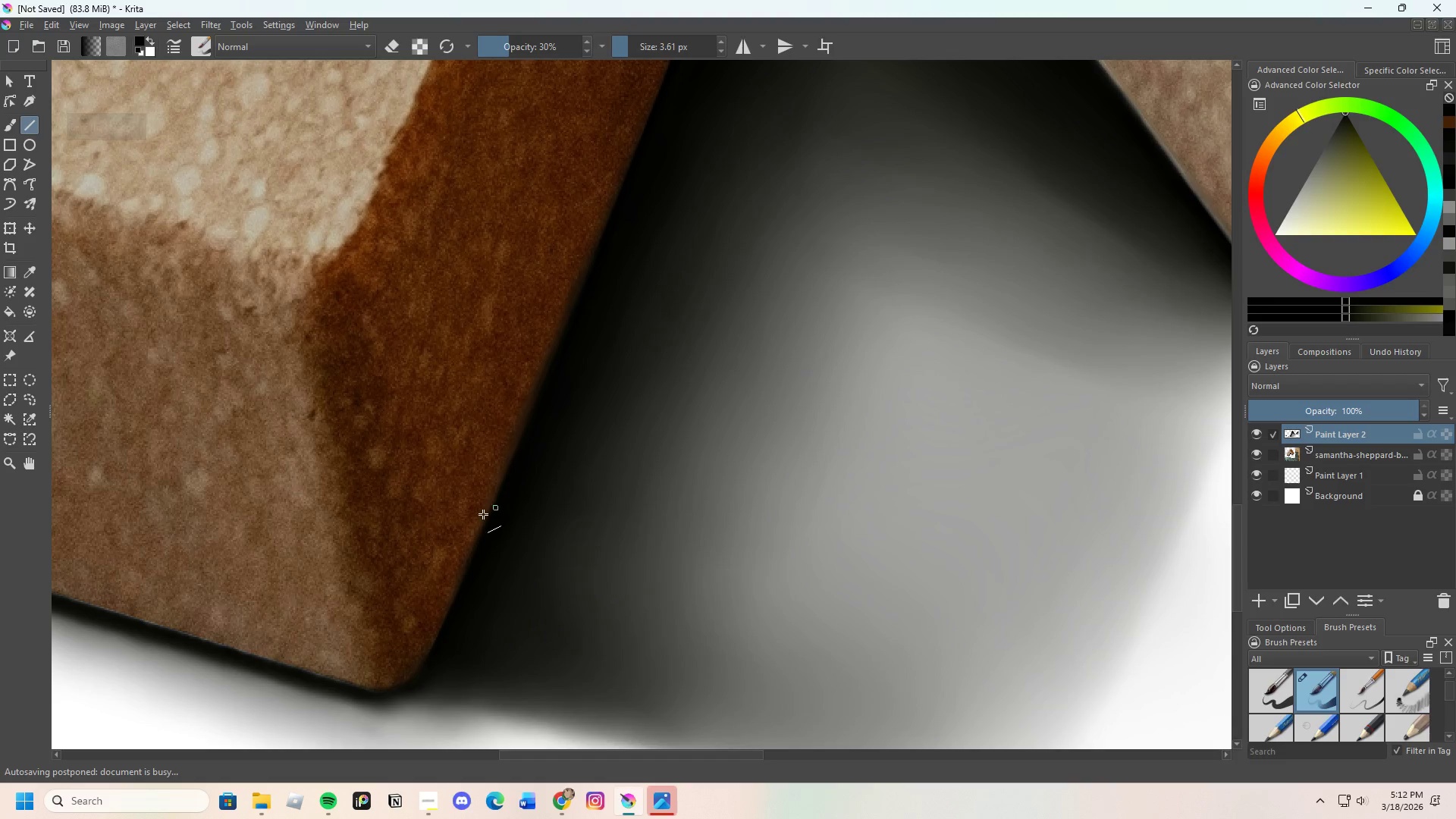 
scroll: coordinate [425, 522], scroll_direction: down, amount: 2.0
 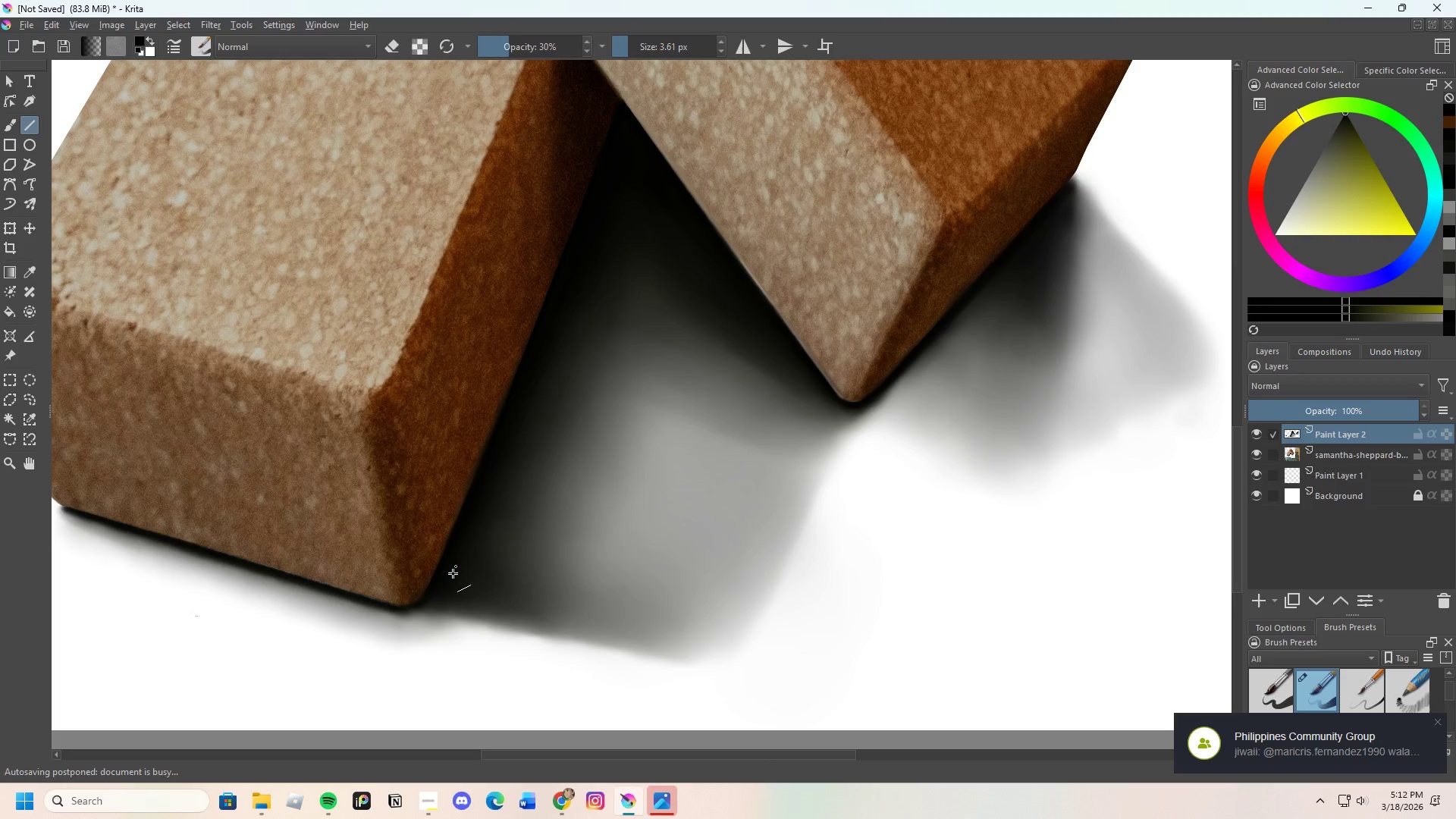 
left_click_drag(start_coordinate=[423, 595], to_coordinate=[463, 510])
 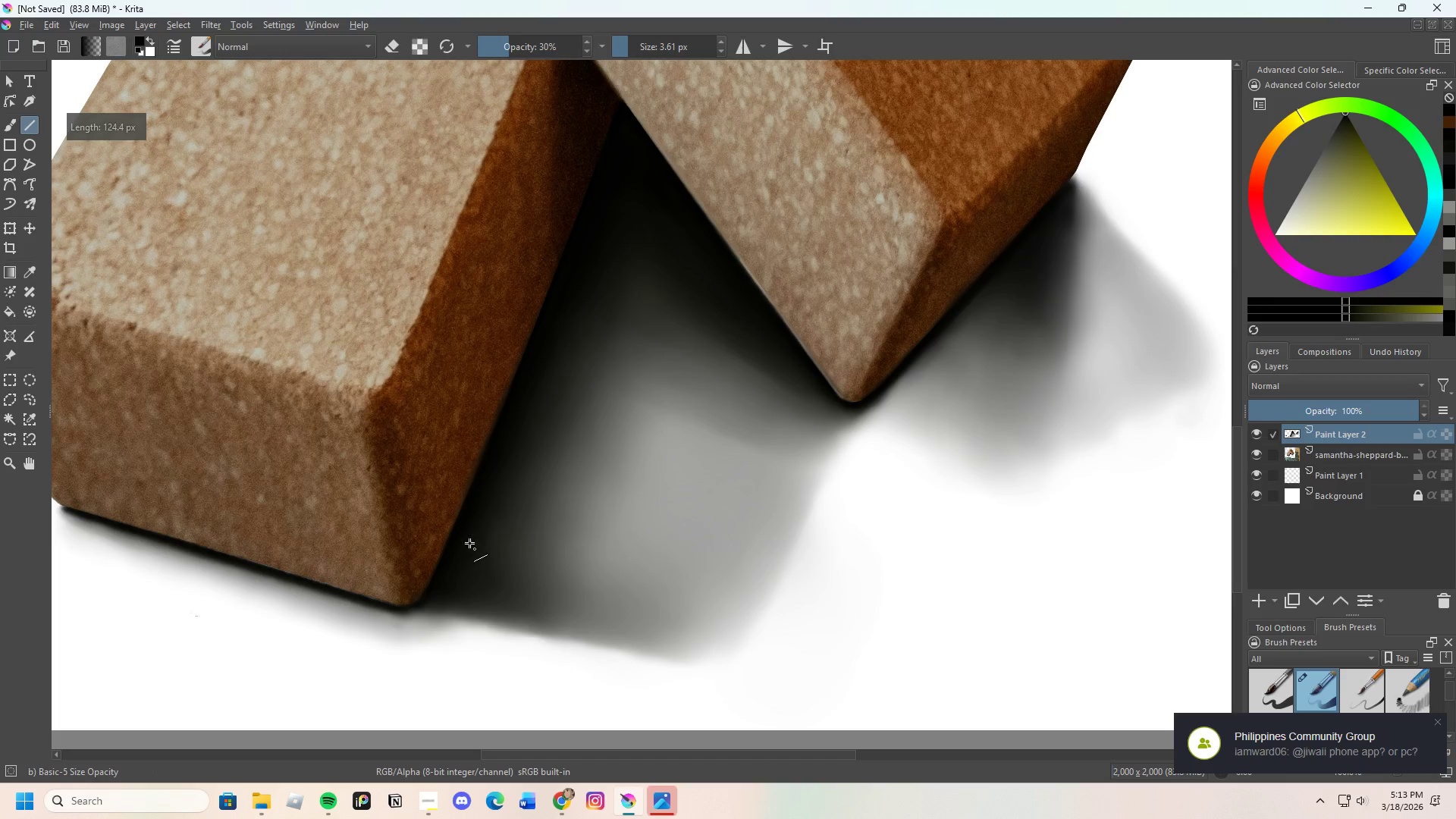 
scroll: coordinate [460, 523], scroll_direction: none, amount: 0.0
 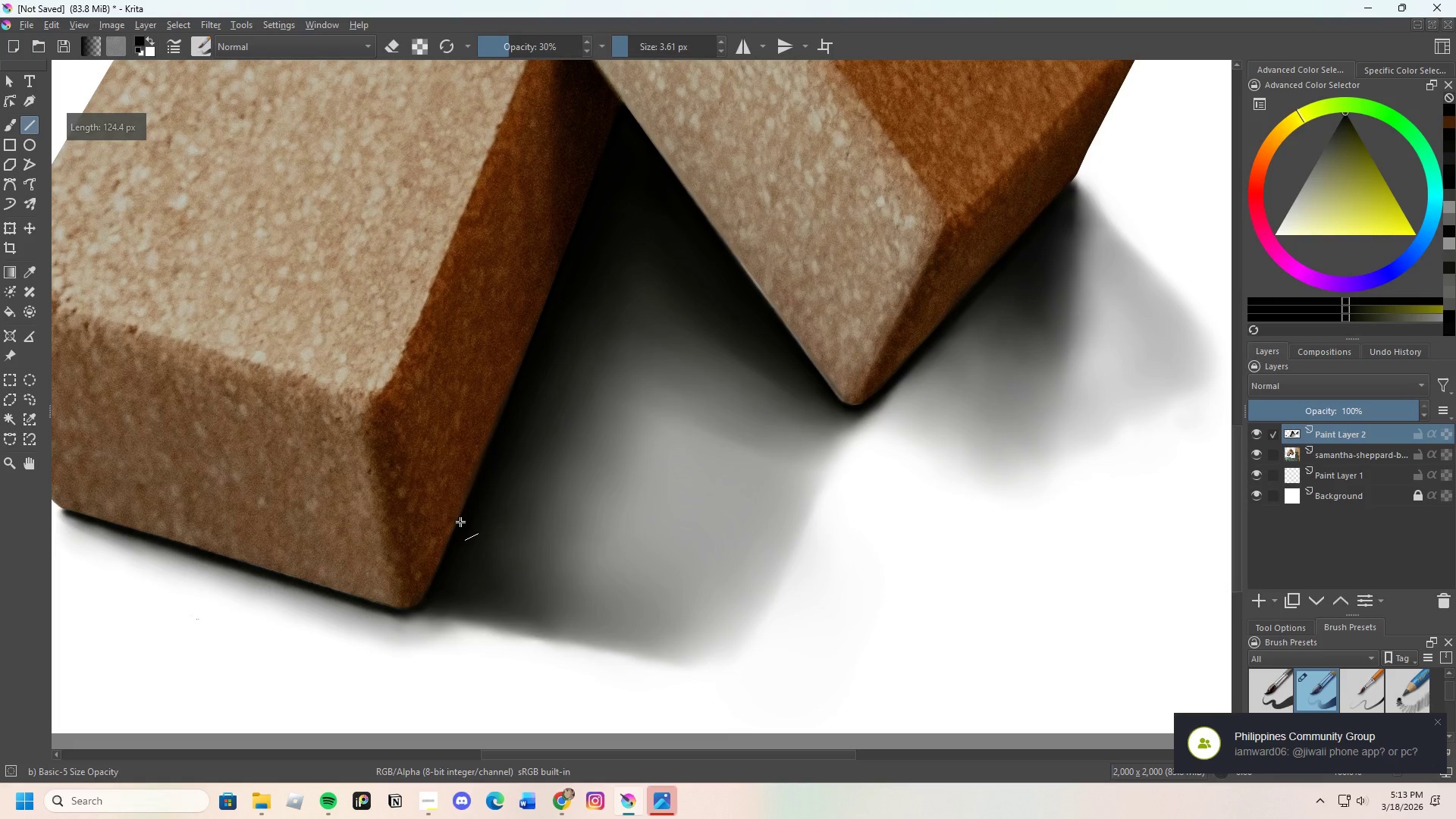 
key(Control+Z)
 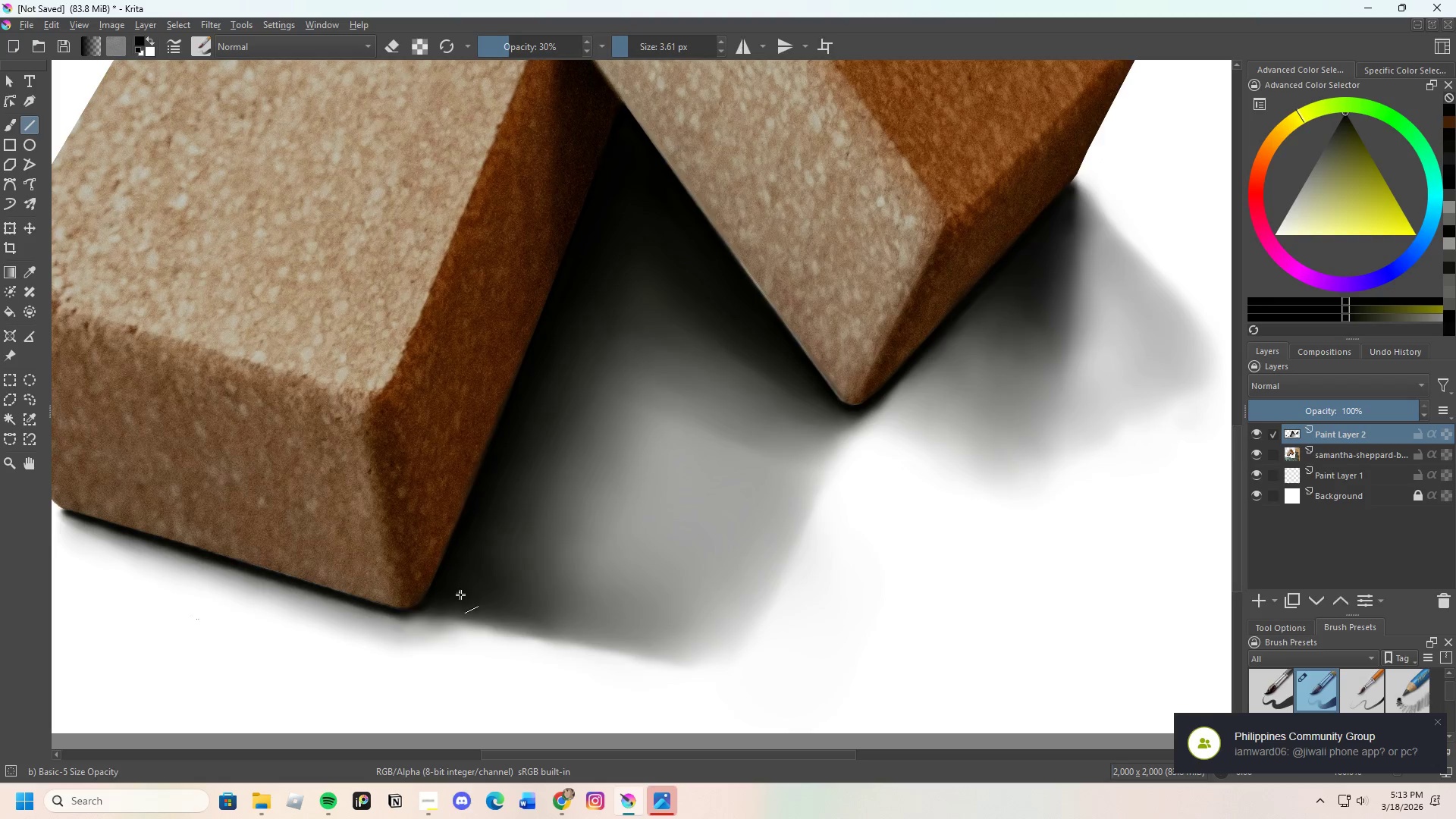 
scroll: coordinate [460, 595], scroll_direction: up, amount: 2.0
 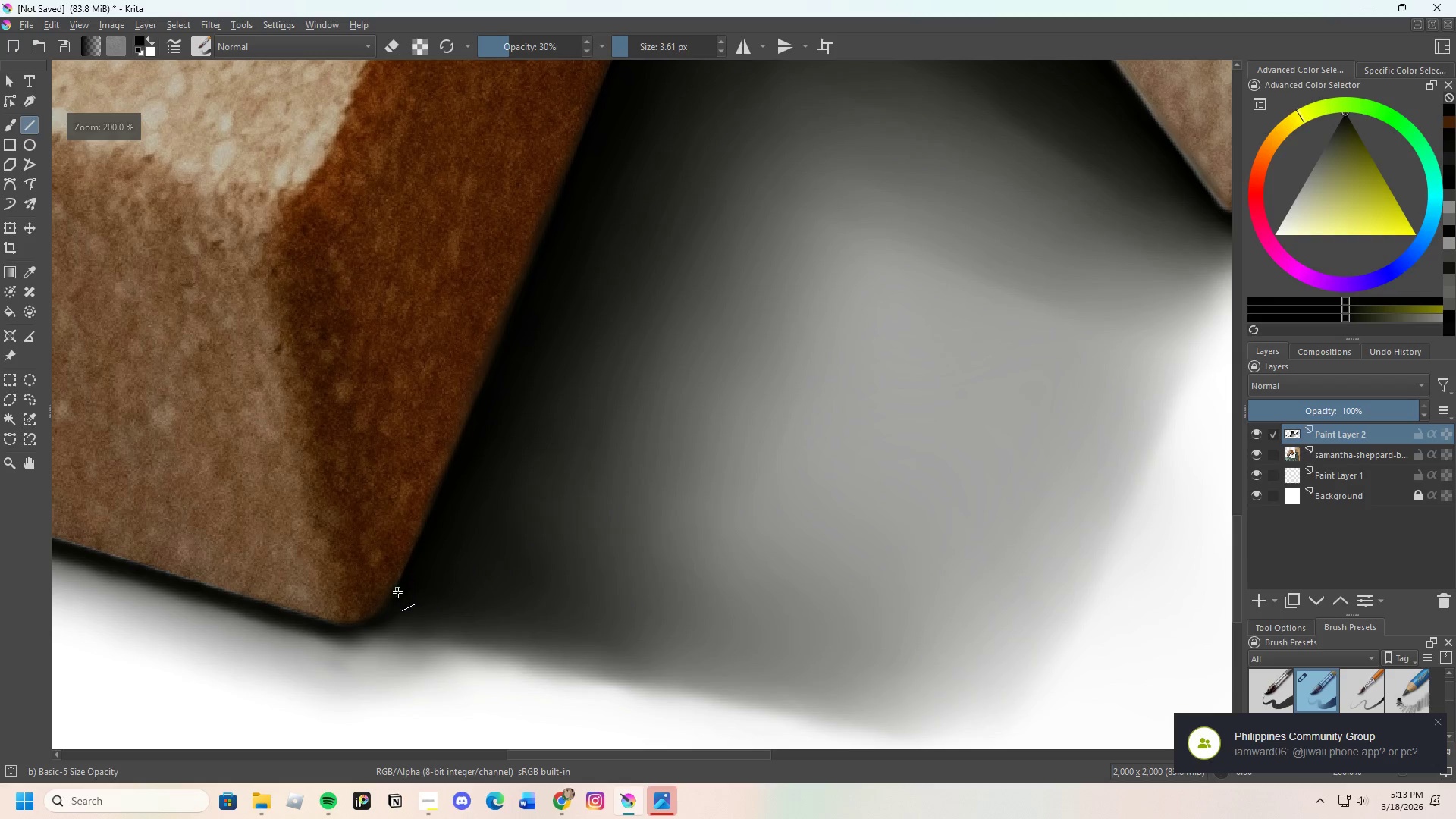 
left_click_drag(start_coordinate=[397, 595], to_coordinate=[472, 427])
 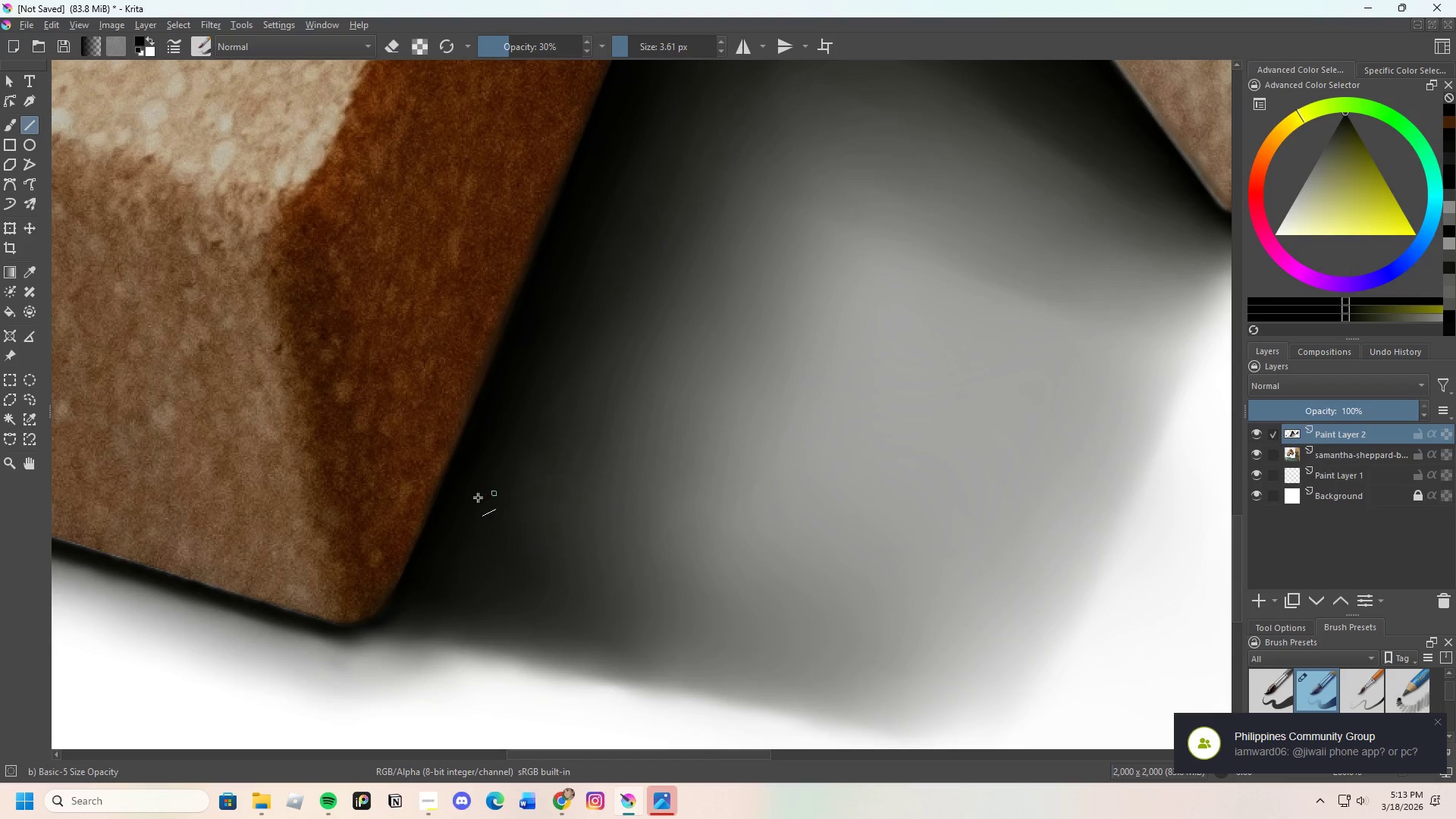 
scroll: coordinate [522, 411], scroll_direction: down, amount: 1.0
 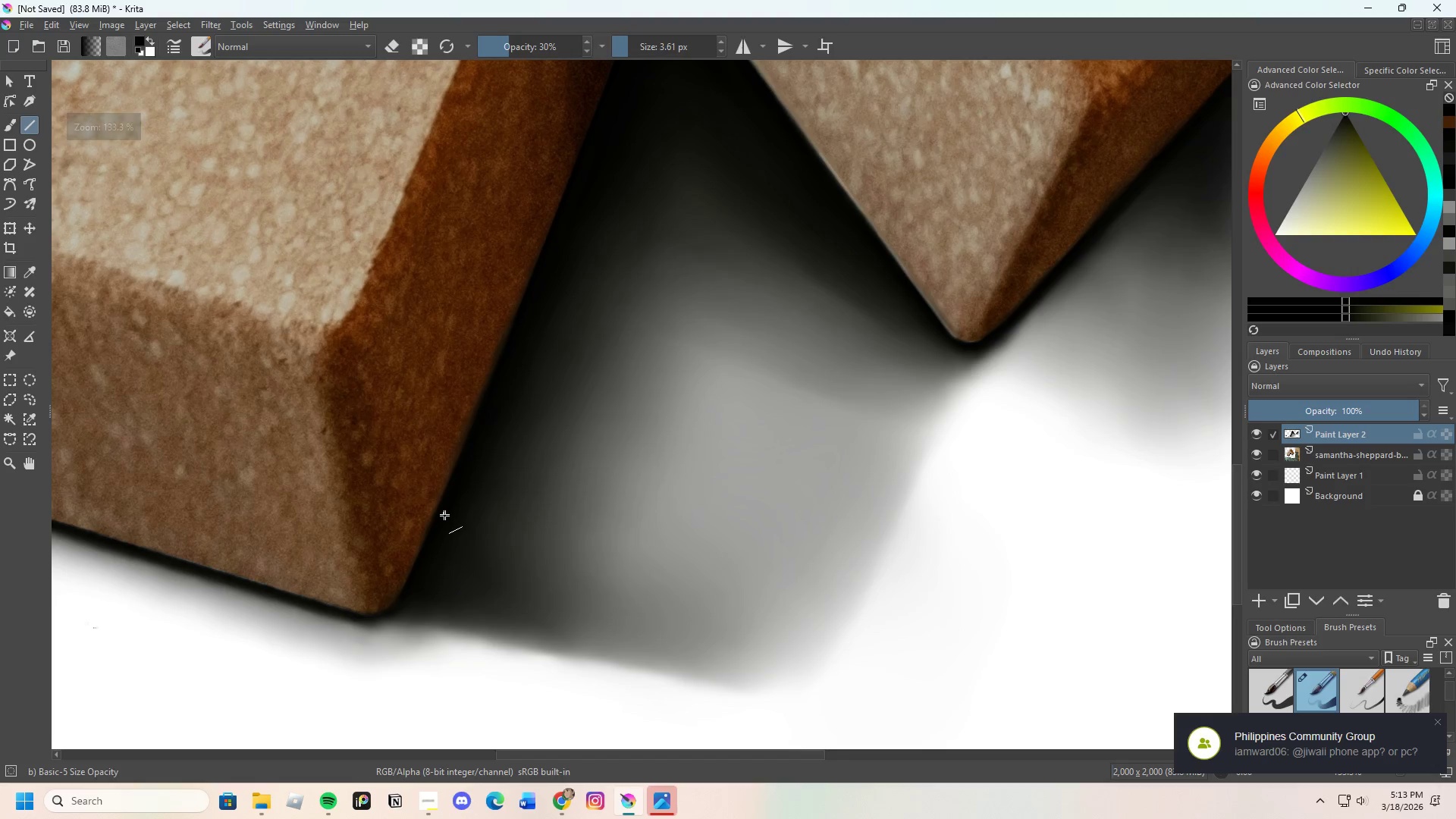 
left_click_drag(start_coordinate=[441, 512], to_coordinate=[595, 117])
 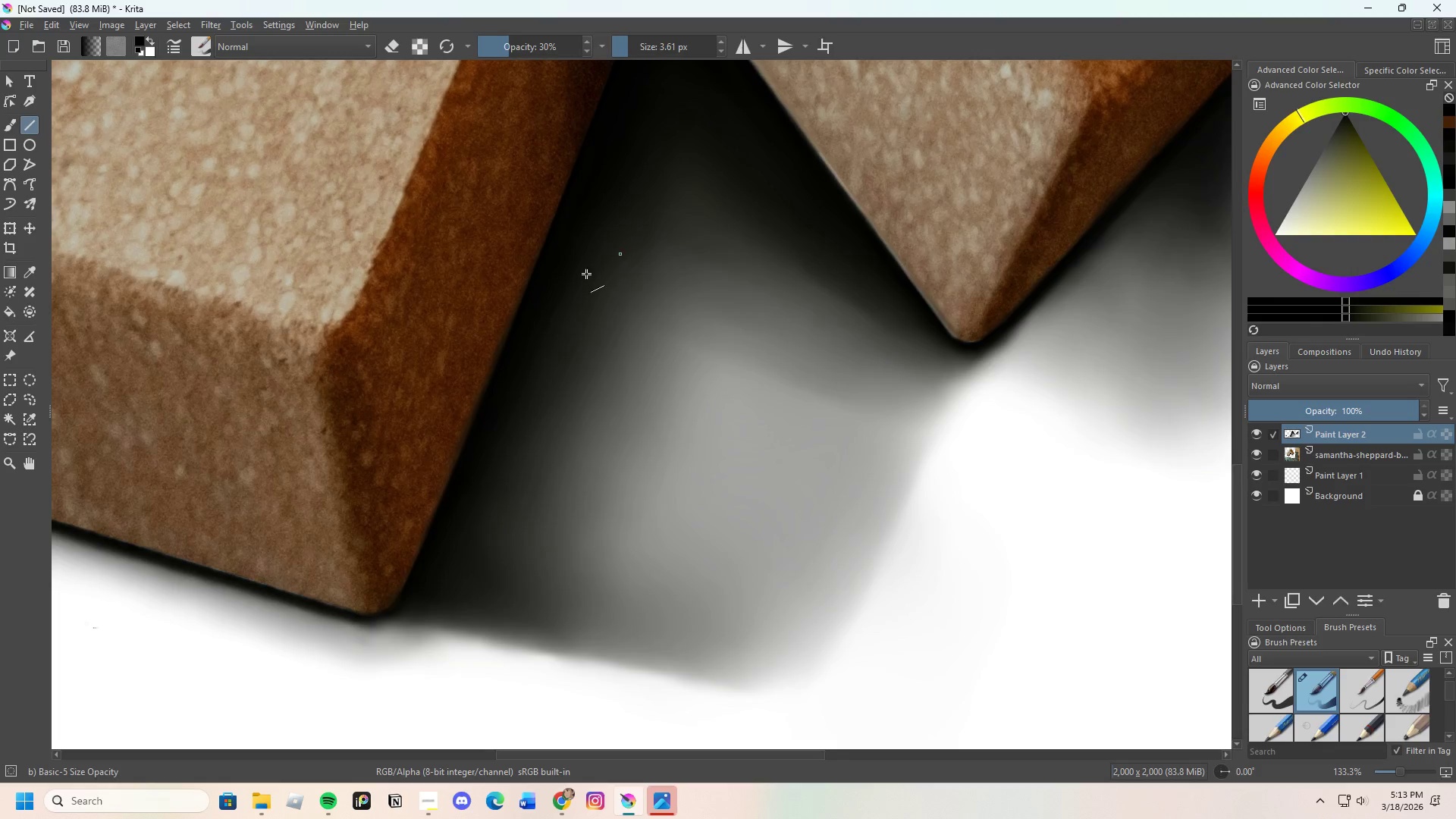 
scroll: coordinate [582, 212], scroll_direction: none, amount: 0.0
 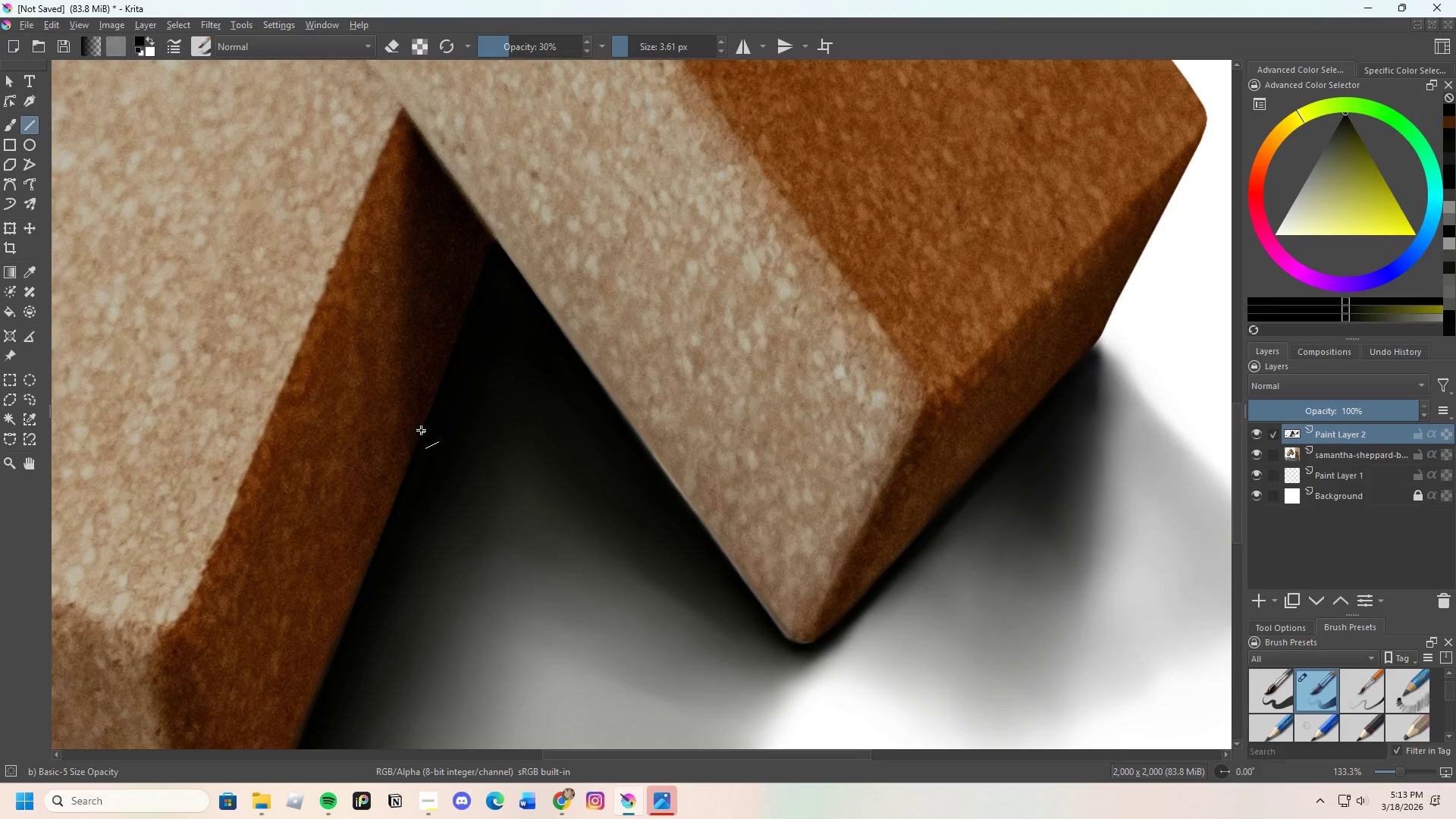 
left_click_drag(start_coordinate=[421, 431], to_coordinate=[494, 249])
 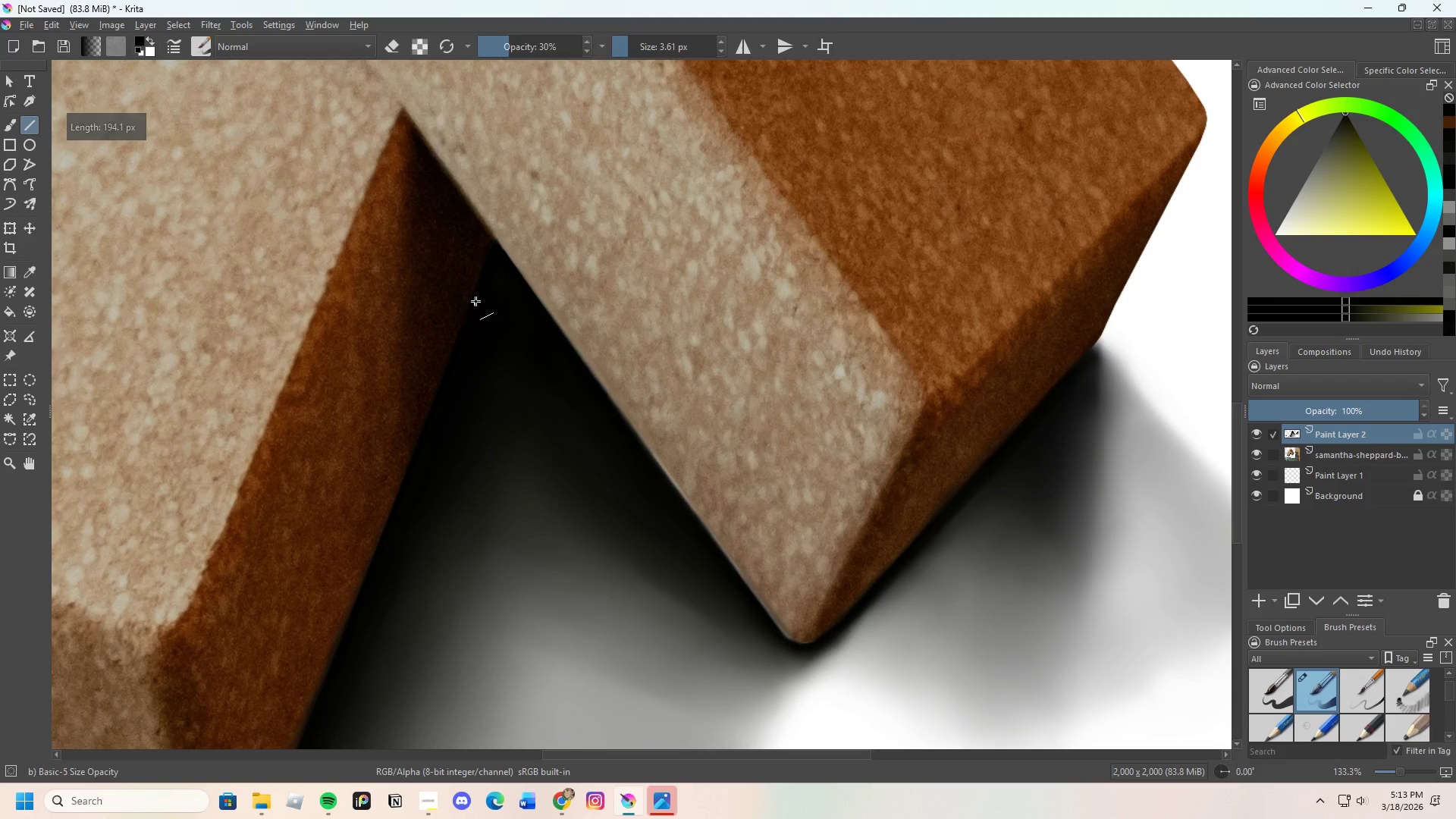 
left_click_drag(start_coordinate=[478, 286], to_coordinate=[495, 245])
 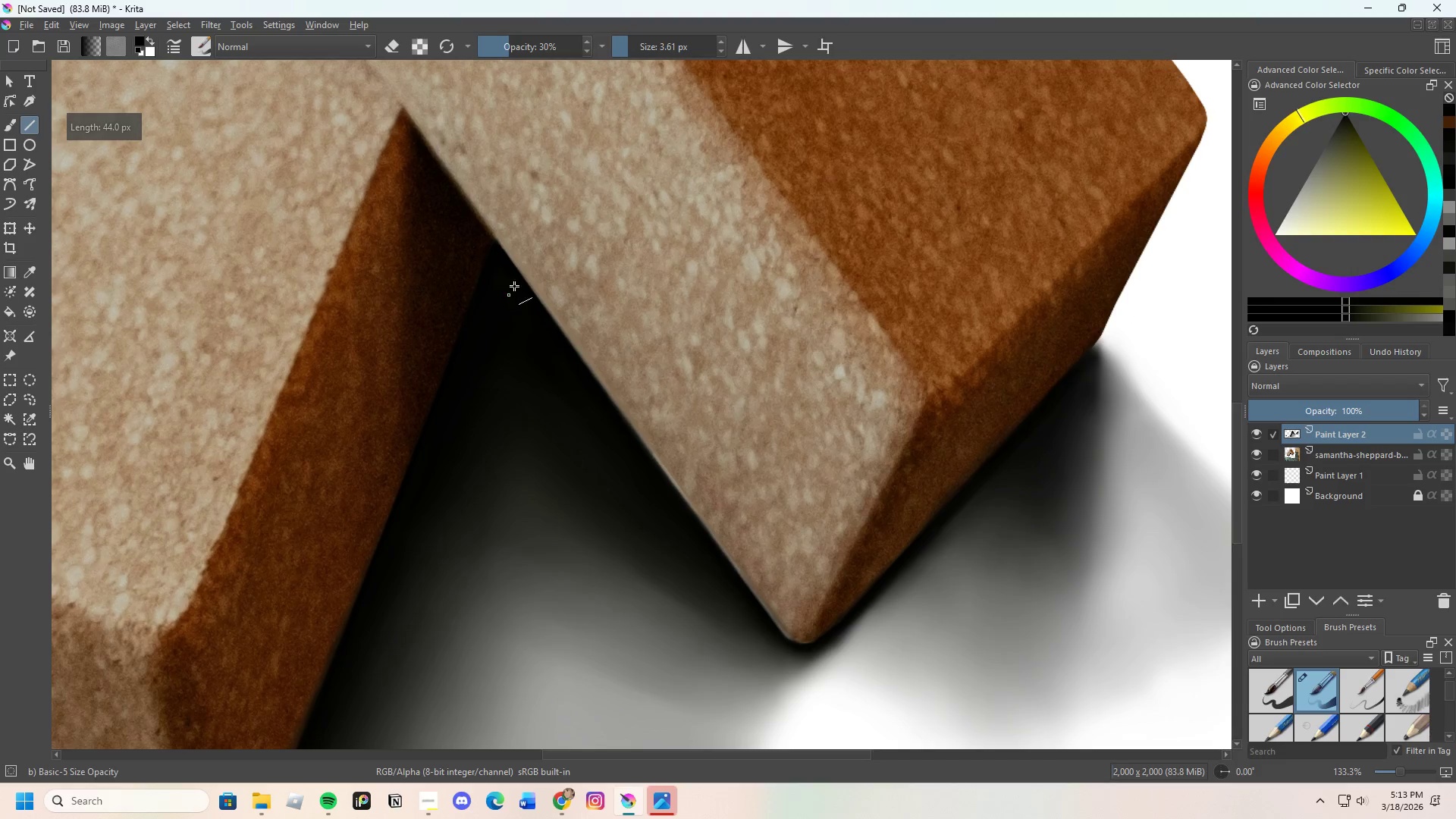 
scroll: coordinate [521, 232], scroll_direction: down, amount: 3.0
 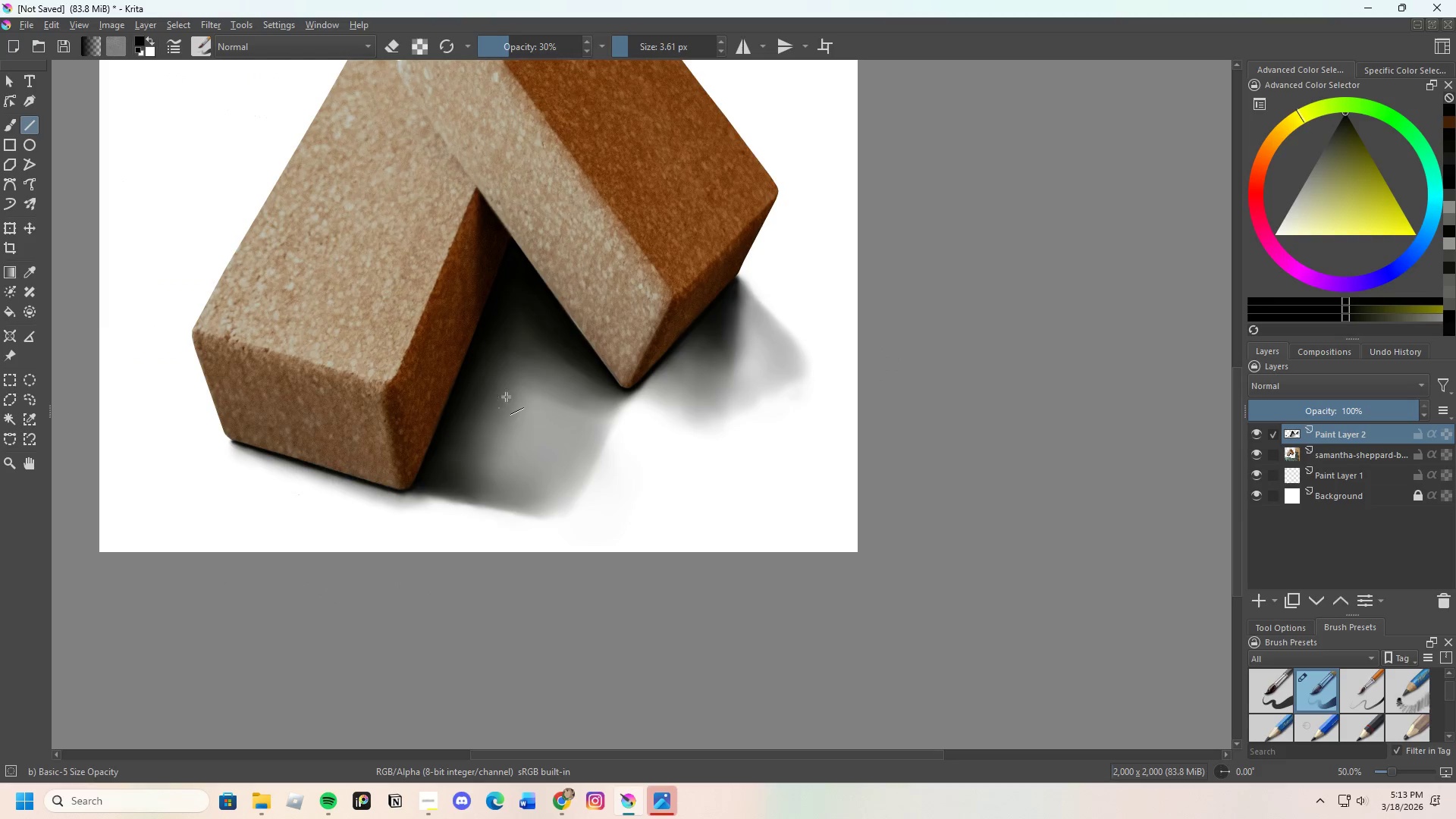 
scroll: coordinate [397, 395], scroll_direction: up, amount: 7.0
 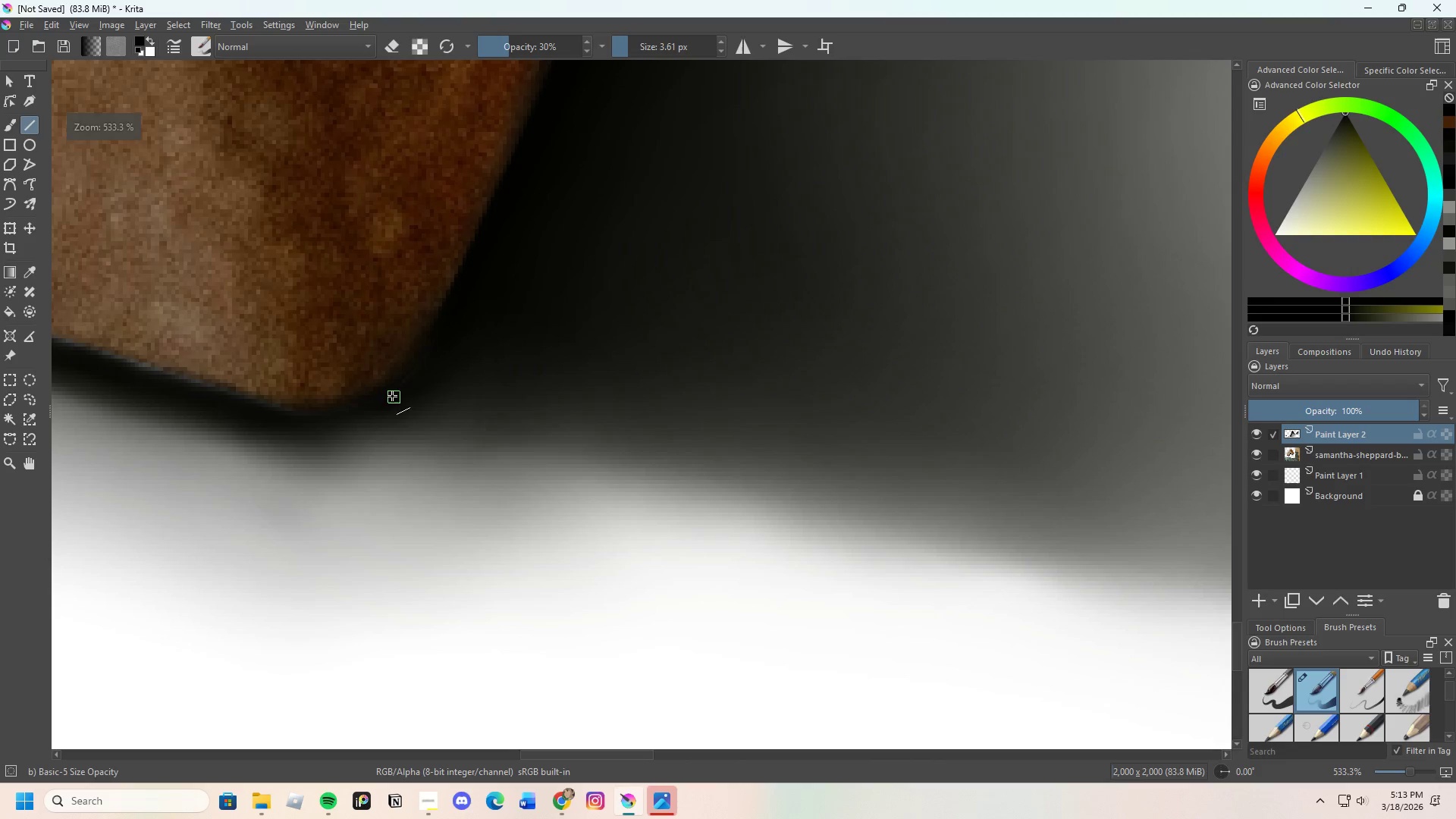 
left_click_drag(start_coordinate=[395, 395], to_coordinate=[419, 367])
 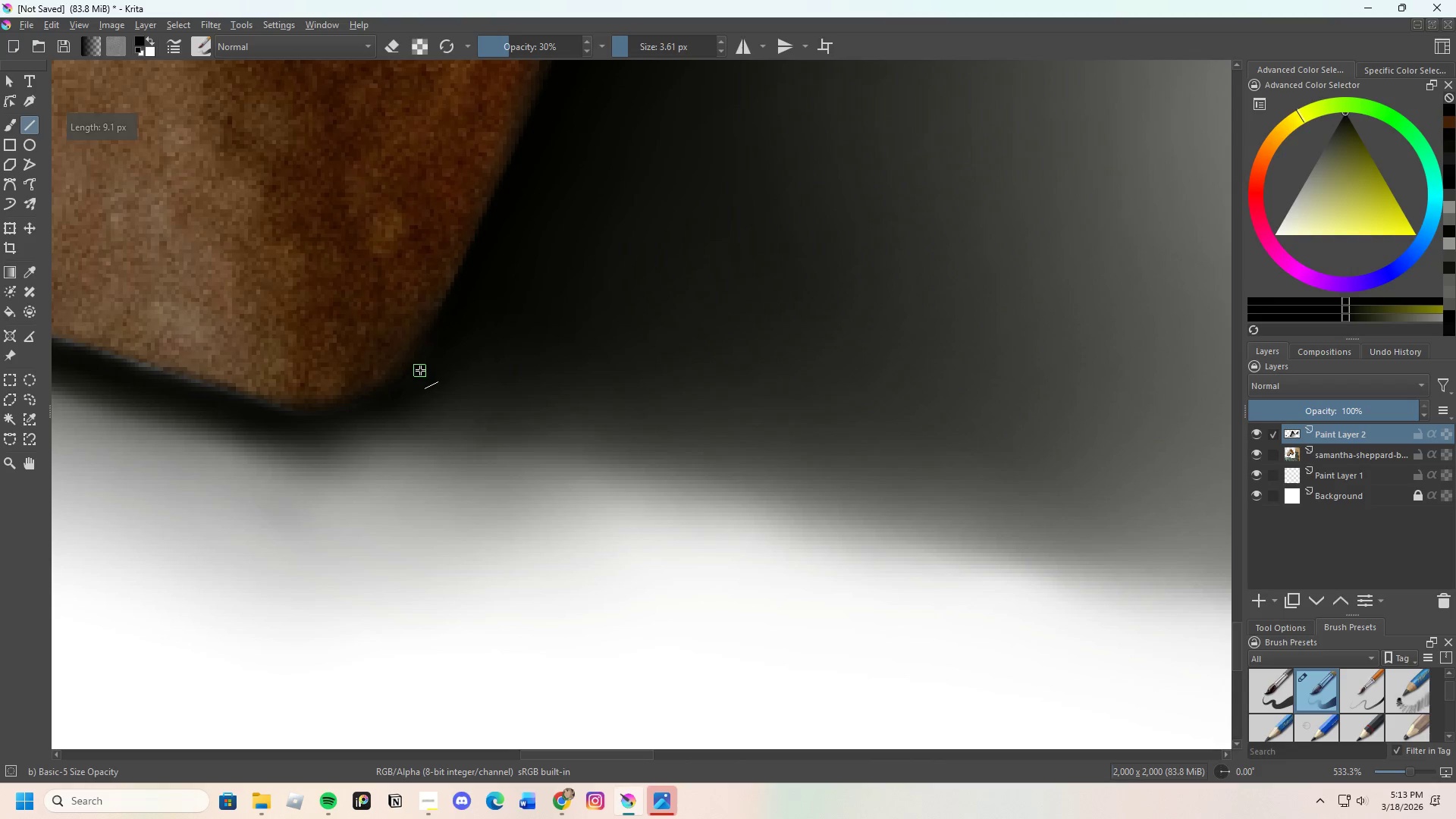 
left_click_drag(start_coordinate=[416, 370], to_coordinate=[434, 338])
 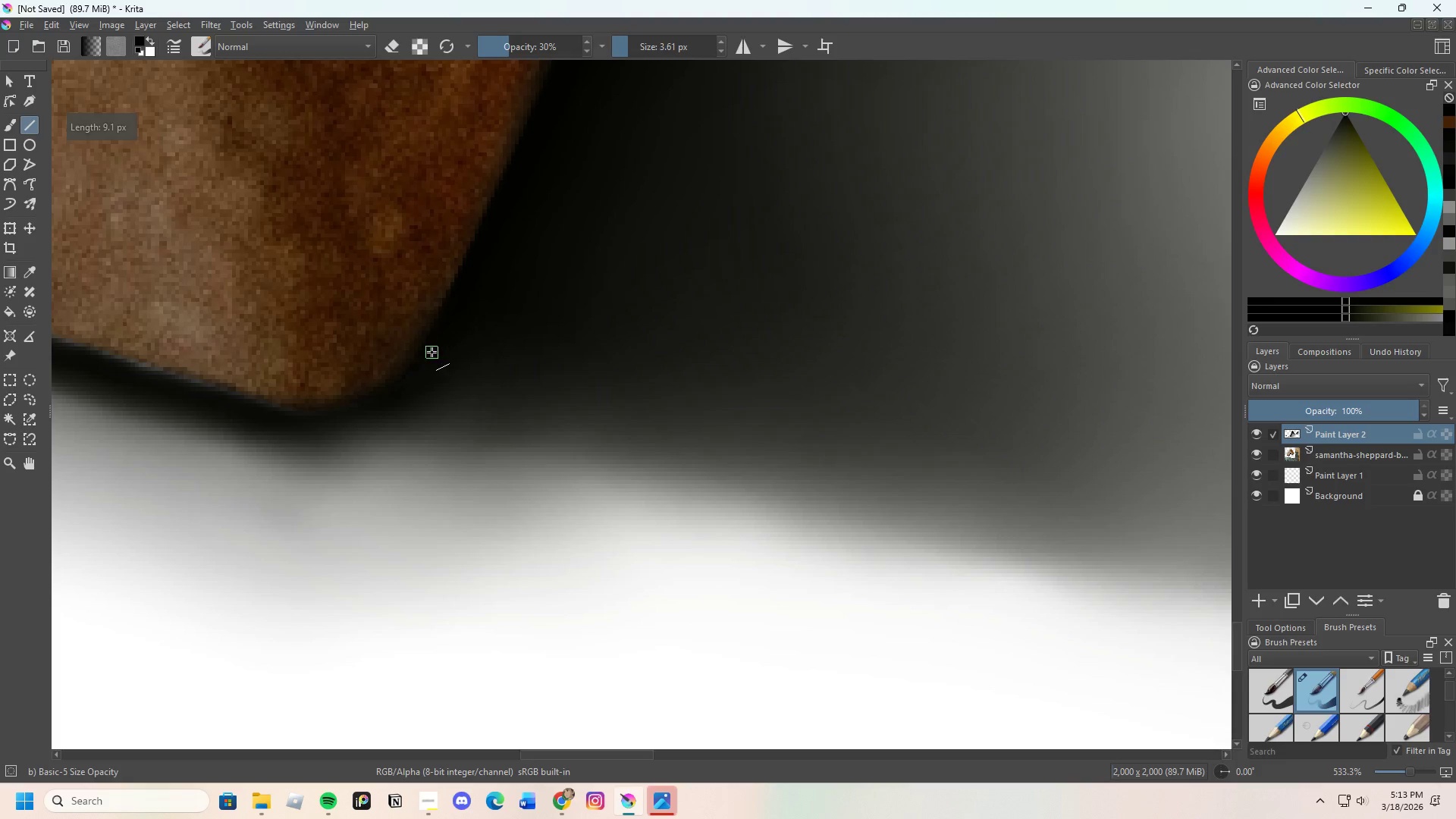 
left_click_drag(start_coordinate=[431, 350], to_coordinate=[447, 305])
 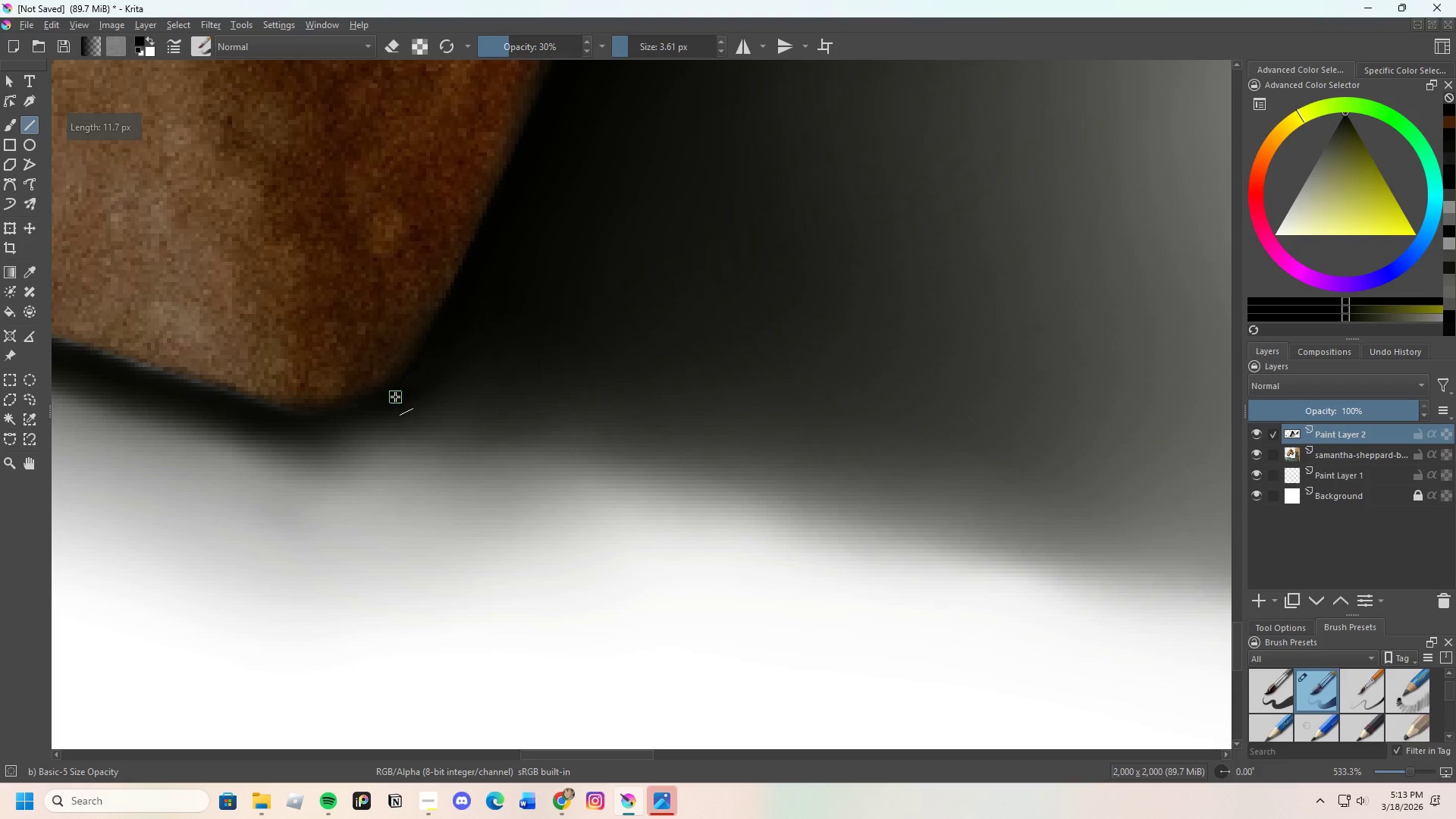 
left_click_drag(start_coordinate=[394, 395], to_coordinate=[431, 355])
 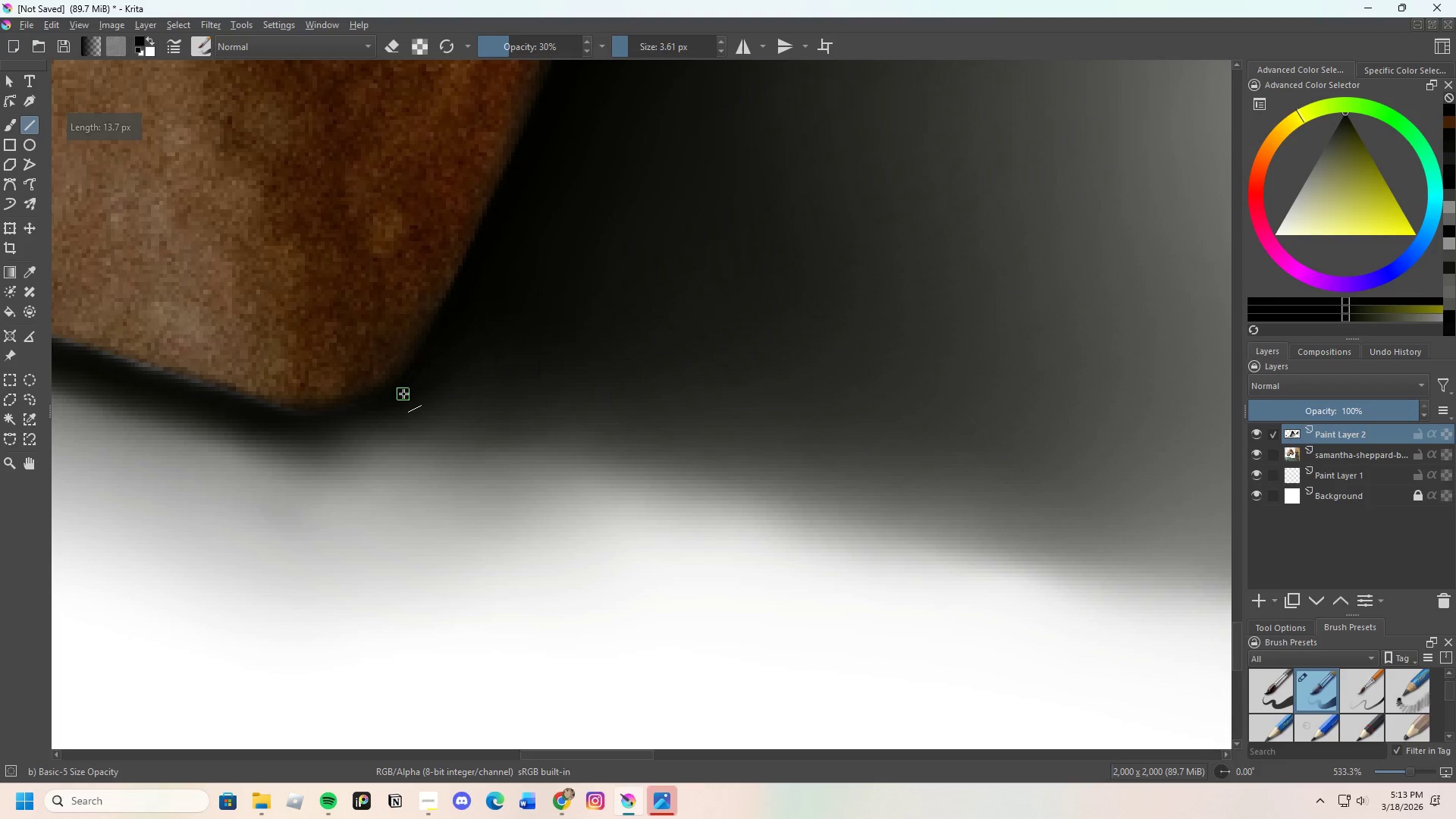 
left_click_drag(start_coordinate=[403, 393], to_coordinate=[451, 324])
 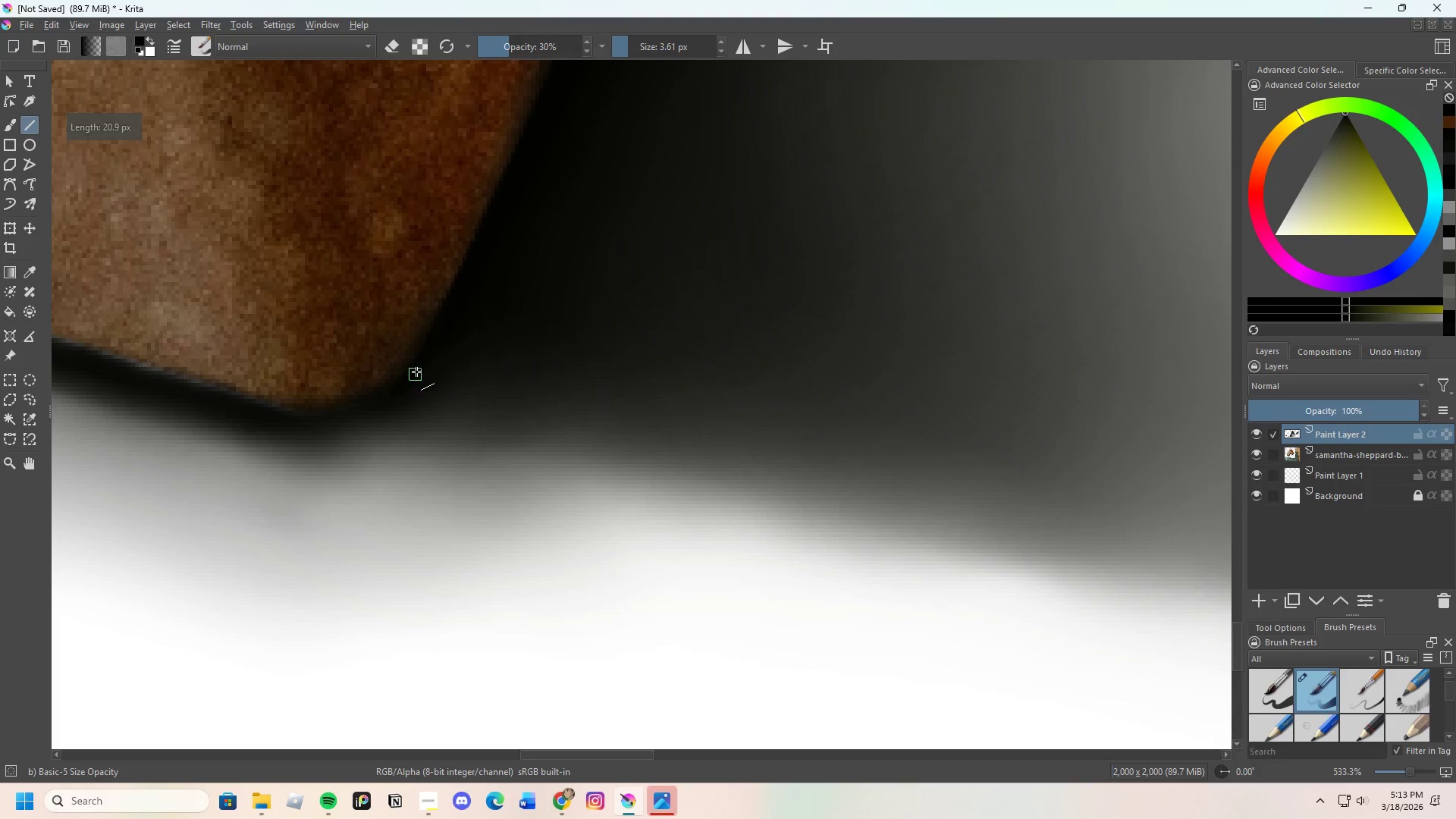 
left_click_drag(start_coordinate=[419, 369], to_coordinate=[450, 303])
 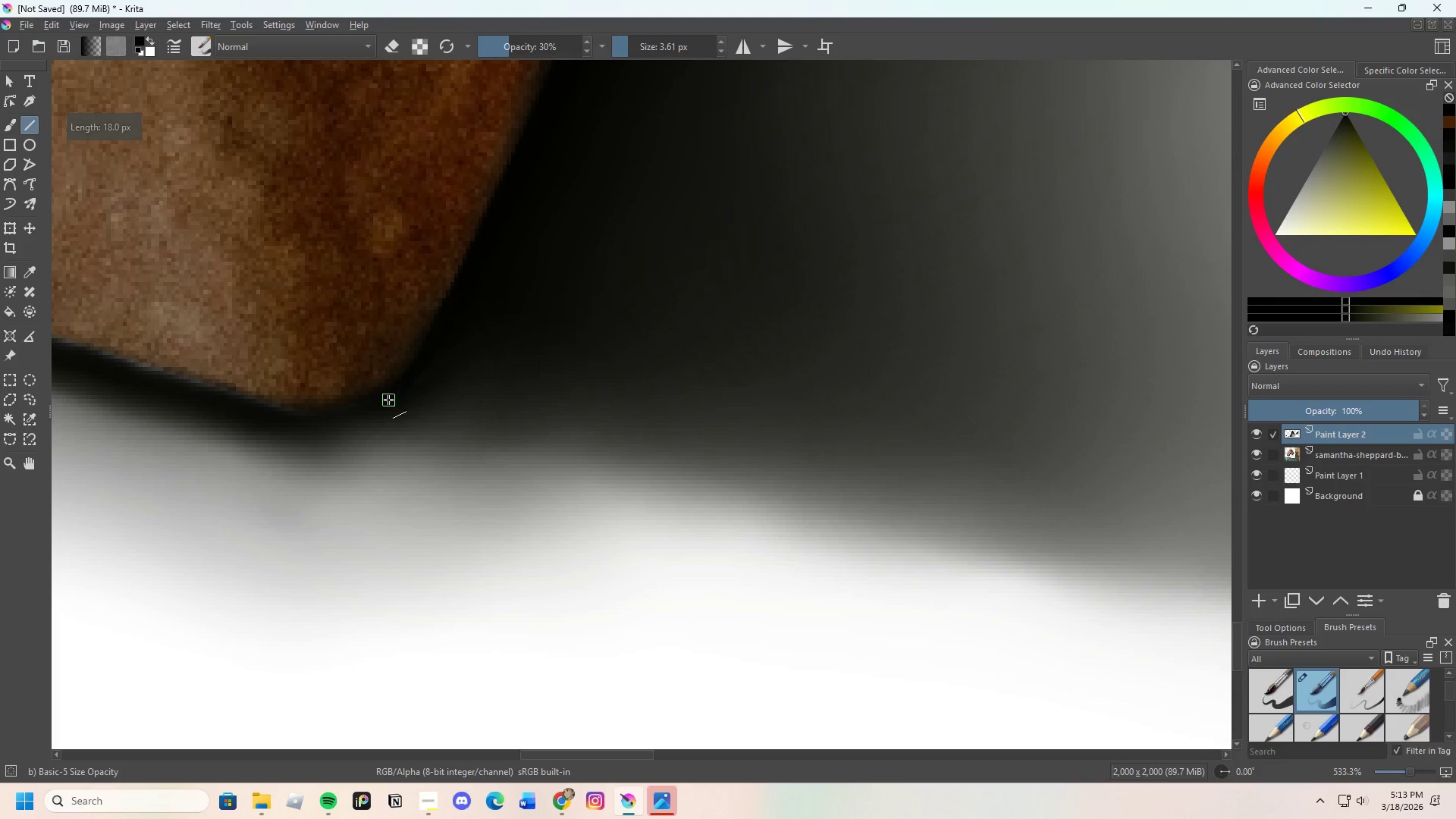 
left_click_drag(start_coordinate=[388, 400], to_coordinate=[435, 359])
 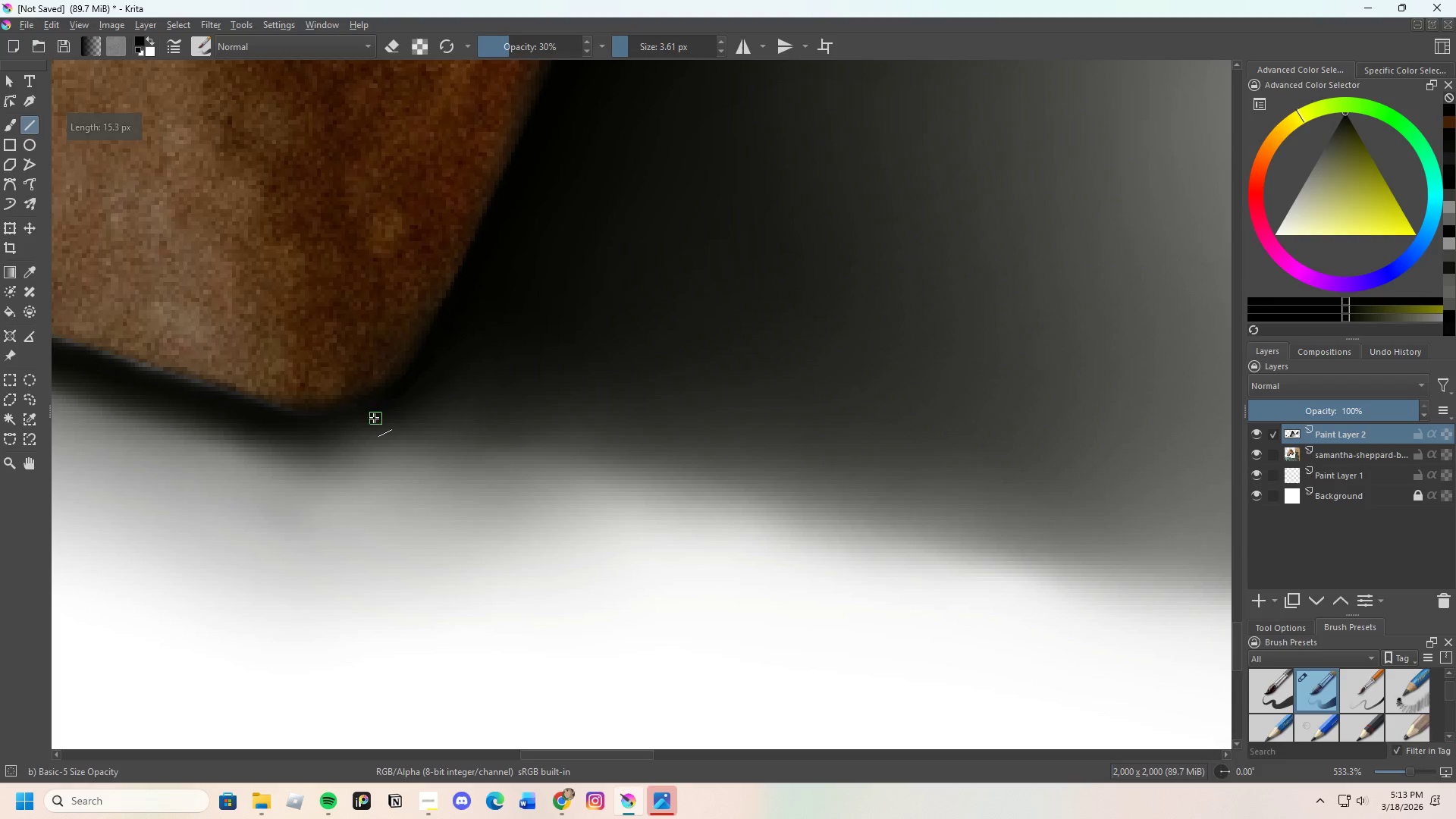 
hold_key(key=ControlLeft, duration=1.01)
left_click([284, 417])
 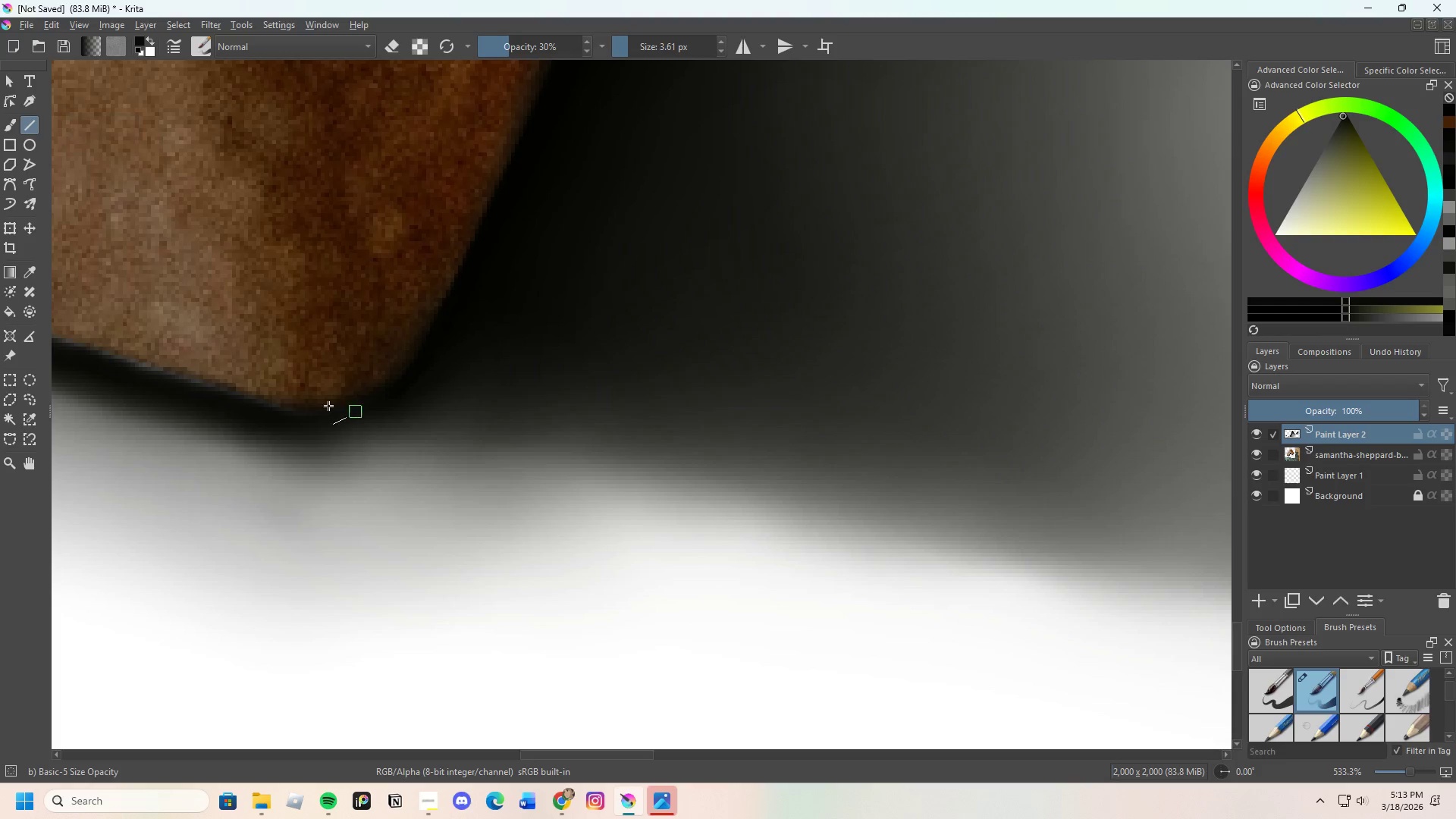 
hold_key(key=ControlLeft, duration=1.11)
left_click([244, 413])
 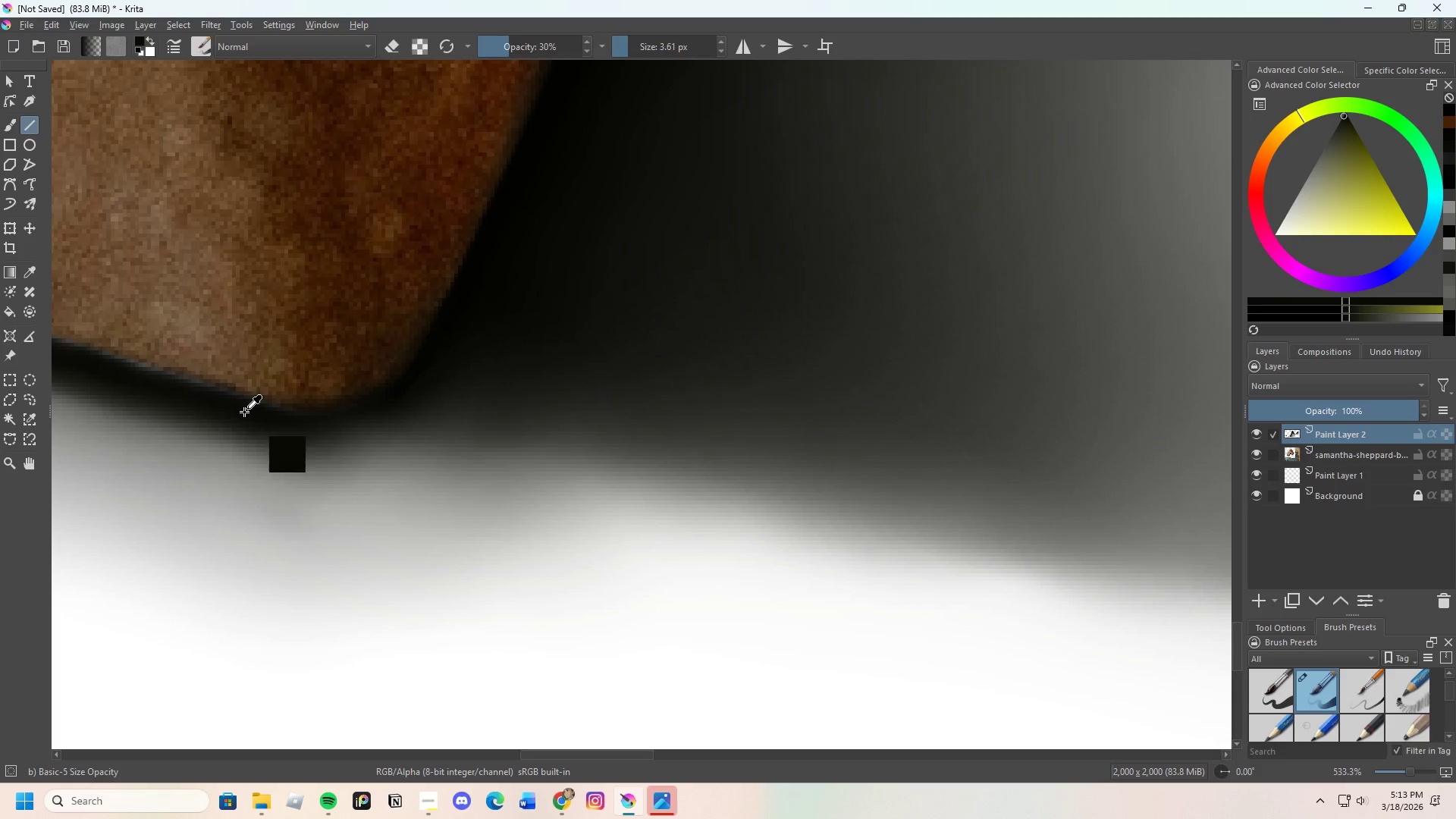 
hold_key(key=ControlLeft, duration=8.2)
left_click_drag(start_coordinate=[423, 370], to_coordinate=[460, 299])
 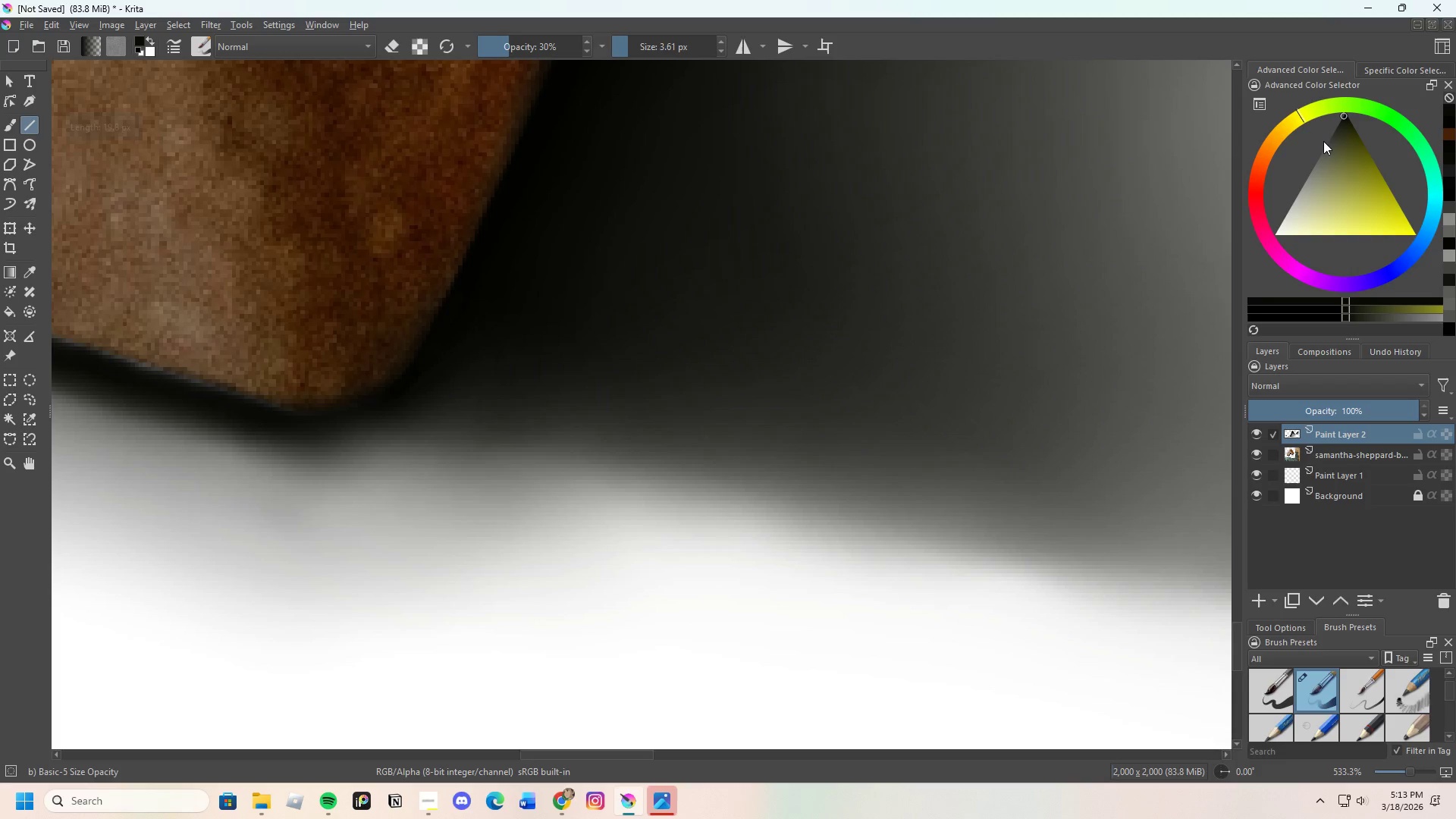 
left_click_drag(start_coordinate=[1343, 117], to_coordinate=[1340, 108])
 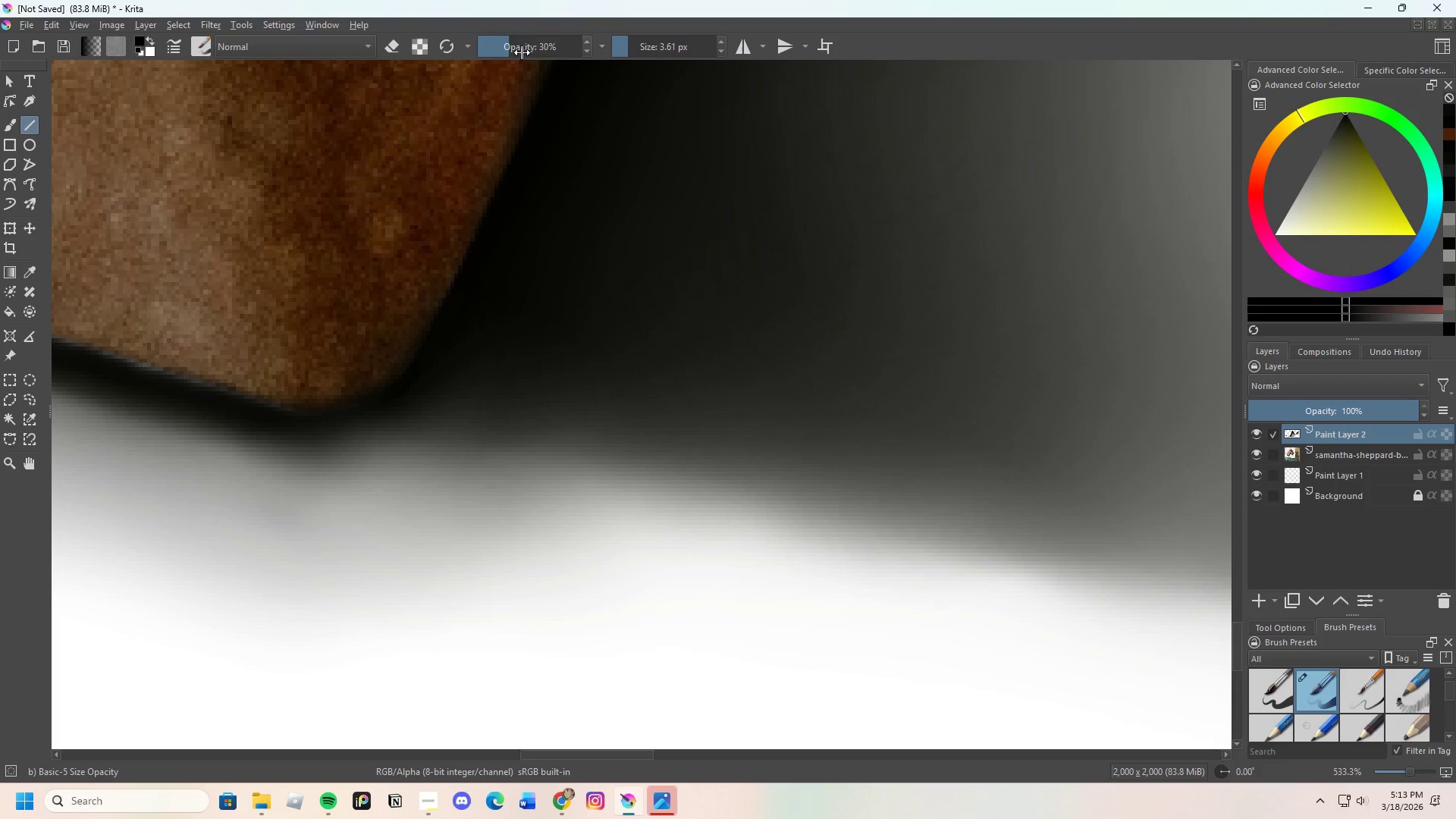 
left_click_drag(start_coordinate=[522, 53], to_coordinate=[529, 52])
 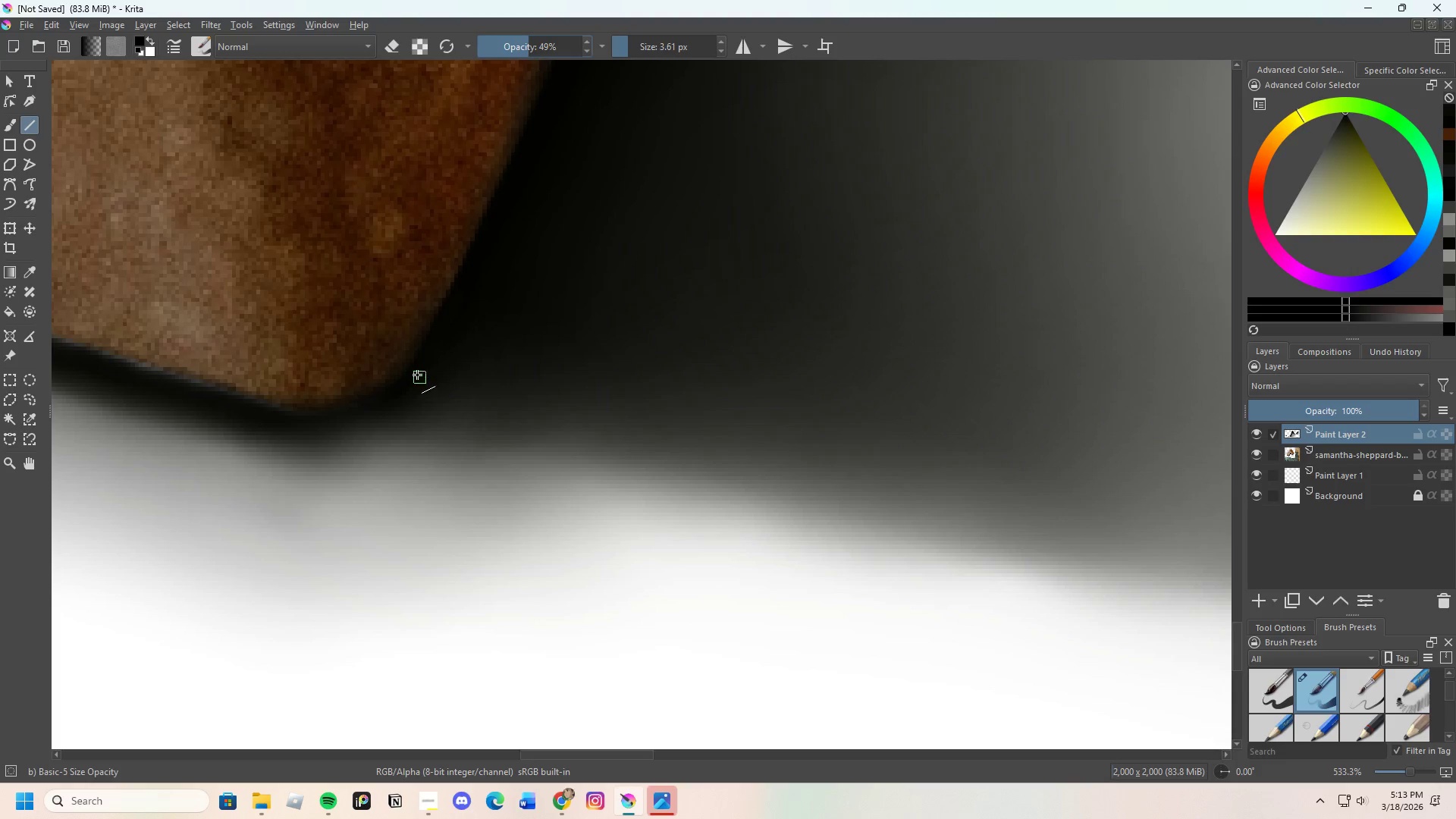 
left_click_drag(start_coordinate=[436, 340], to_coordinate=[444, 321])
 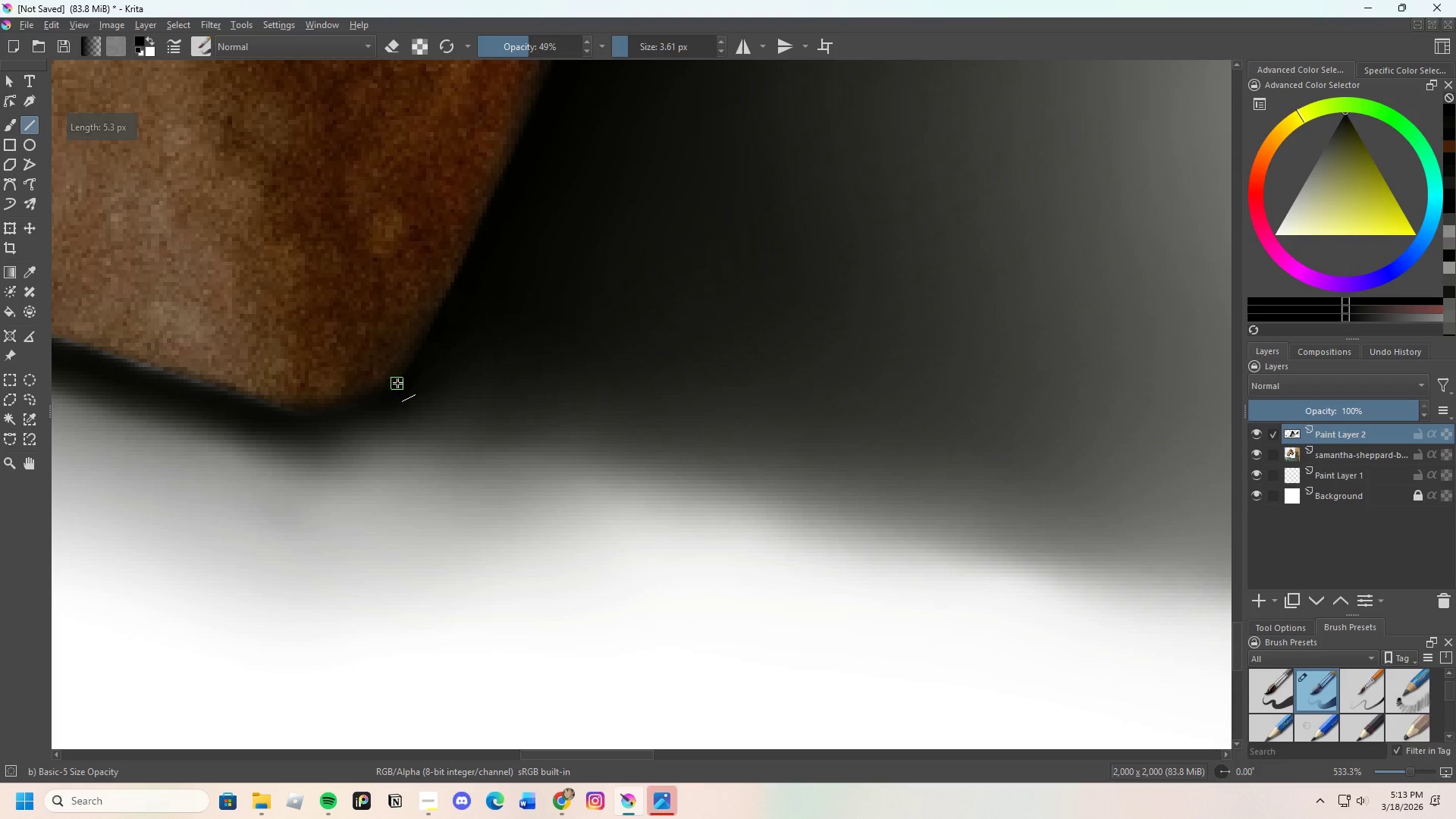 
left_click_drag(start_coordinate=[399, 381], to_coordinate=[444, 318])
 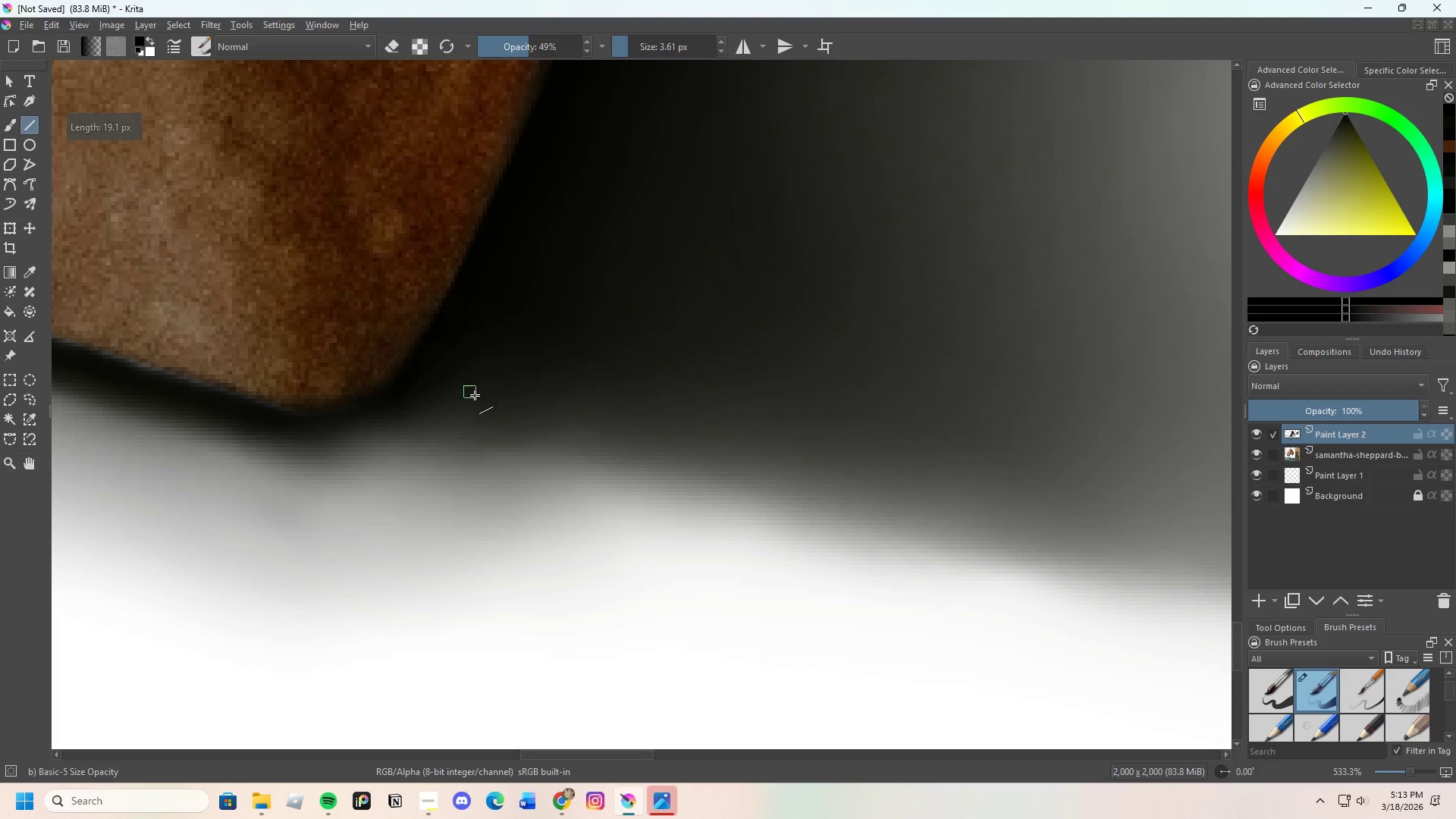 
key(Control+Z)
 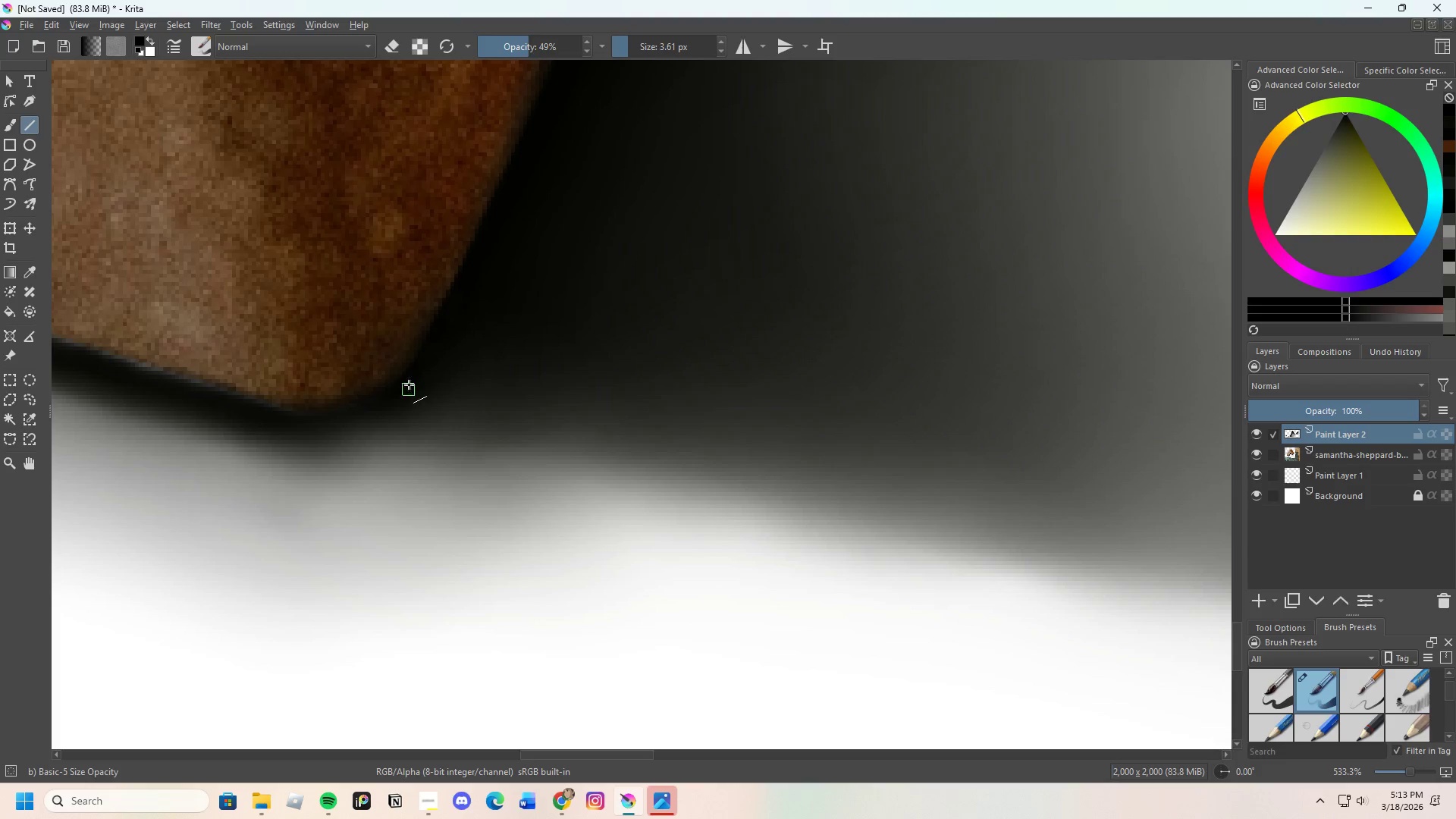 
left_click_drag(start_coordinate=[414, 381], to_coordinate=[426, 353])
 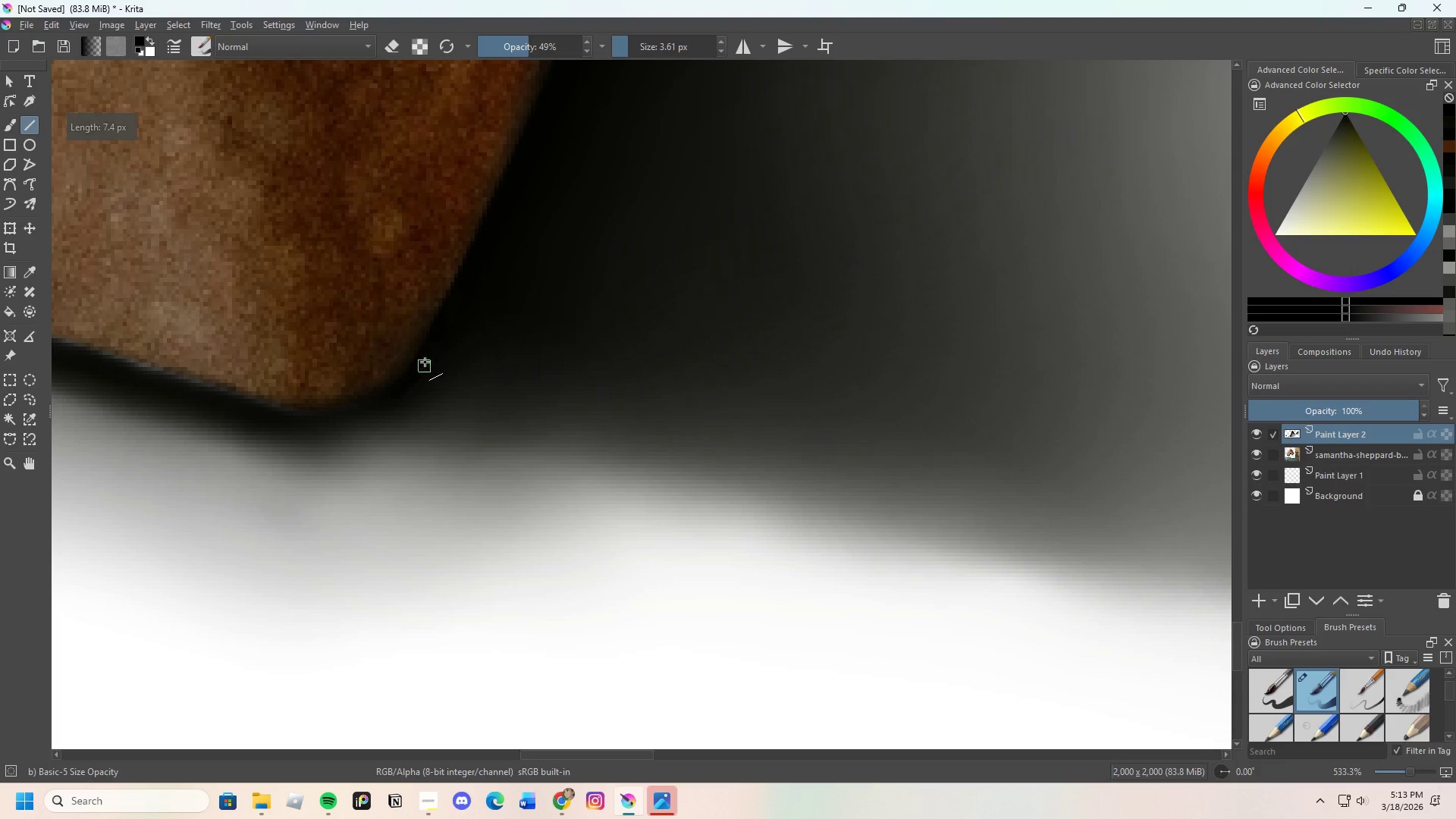 
left_click_drag(start_coordinate=[425, 362], to_coordinate=[453, 296])
 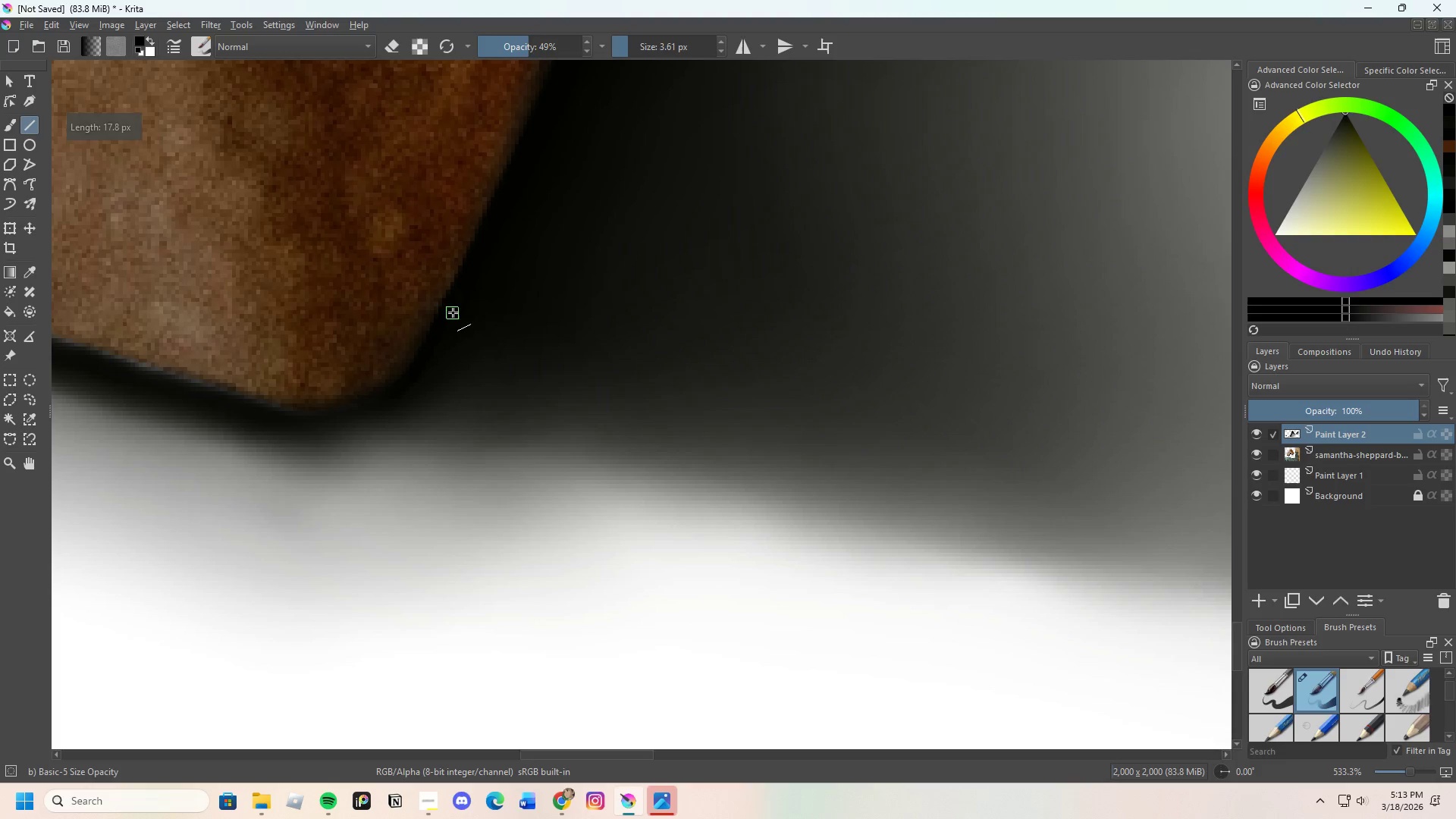 
left_click_drag(start_coordinate=[453, 312], to_coordinate=[479, 236])
 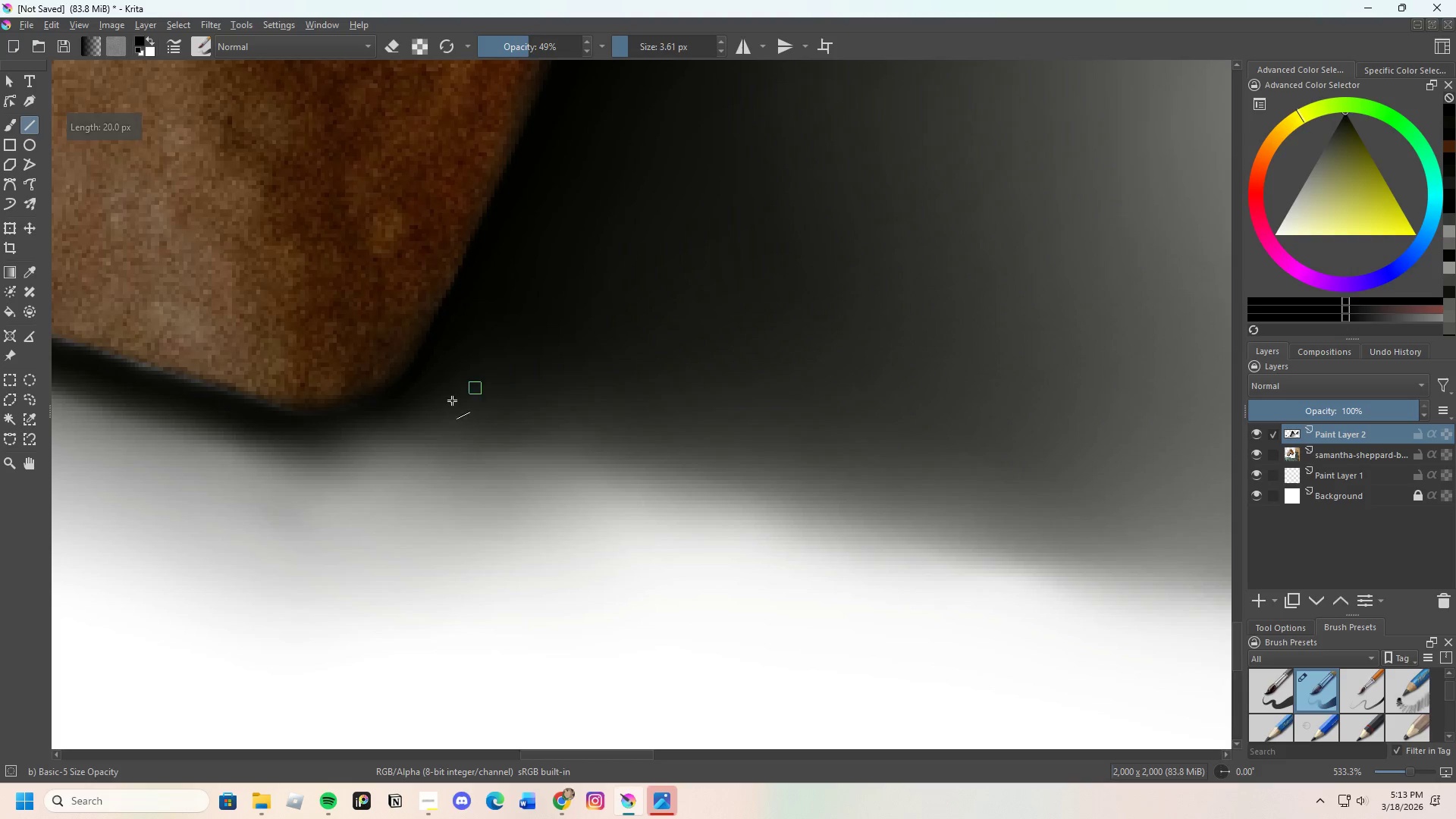 
scroll: coordinate [443, 384], scroll_direction: down, amount: 7.0
 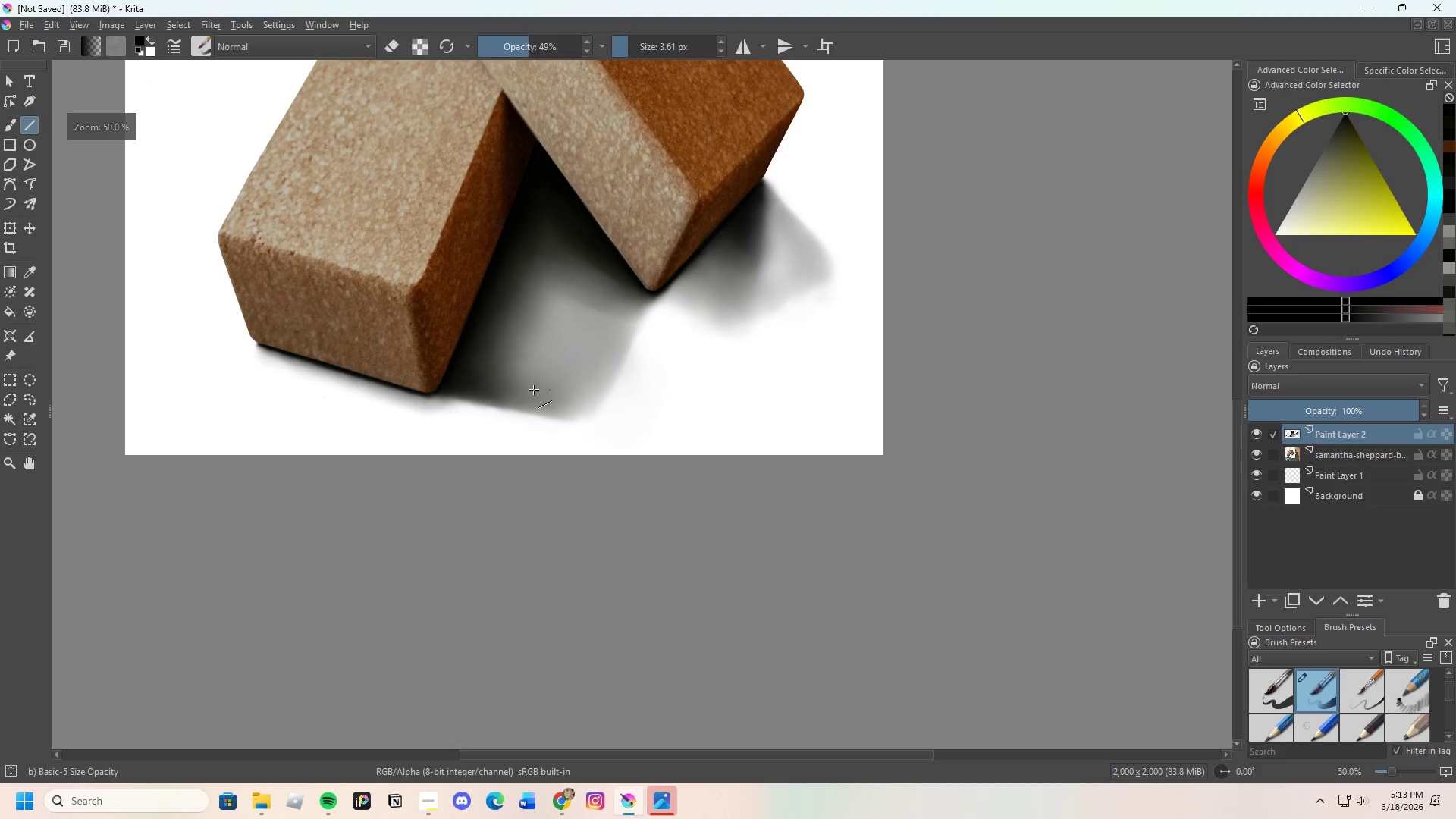 
scroll: coordinate [440, 407], scroll_direction: up, amount: 3.0
 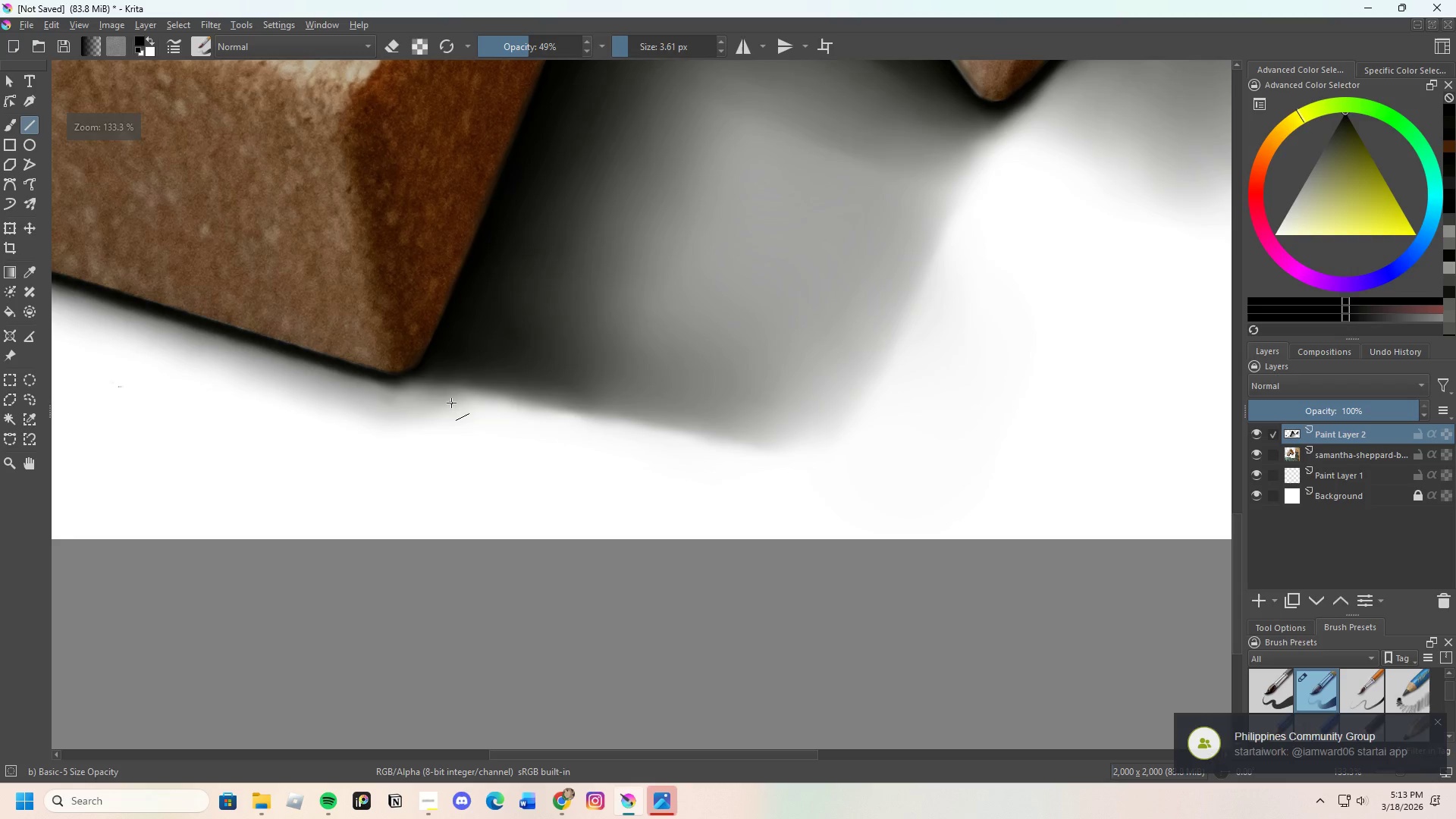 
scroll: coordinate [563, 258], scroll_direction: down, amount: 2.0
 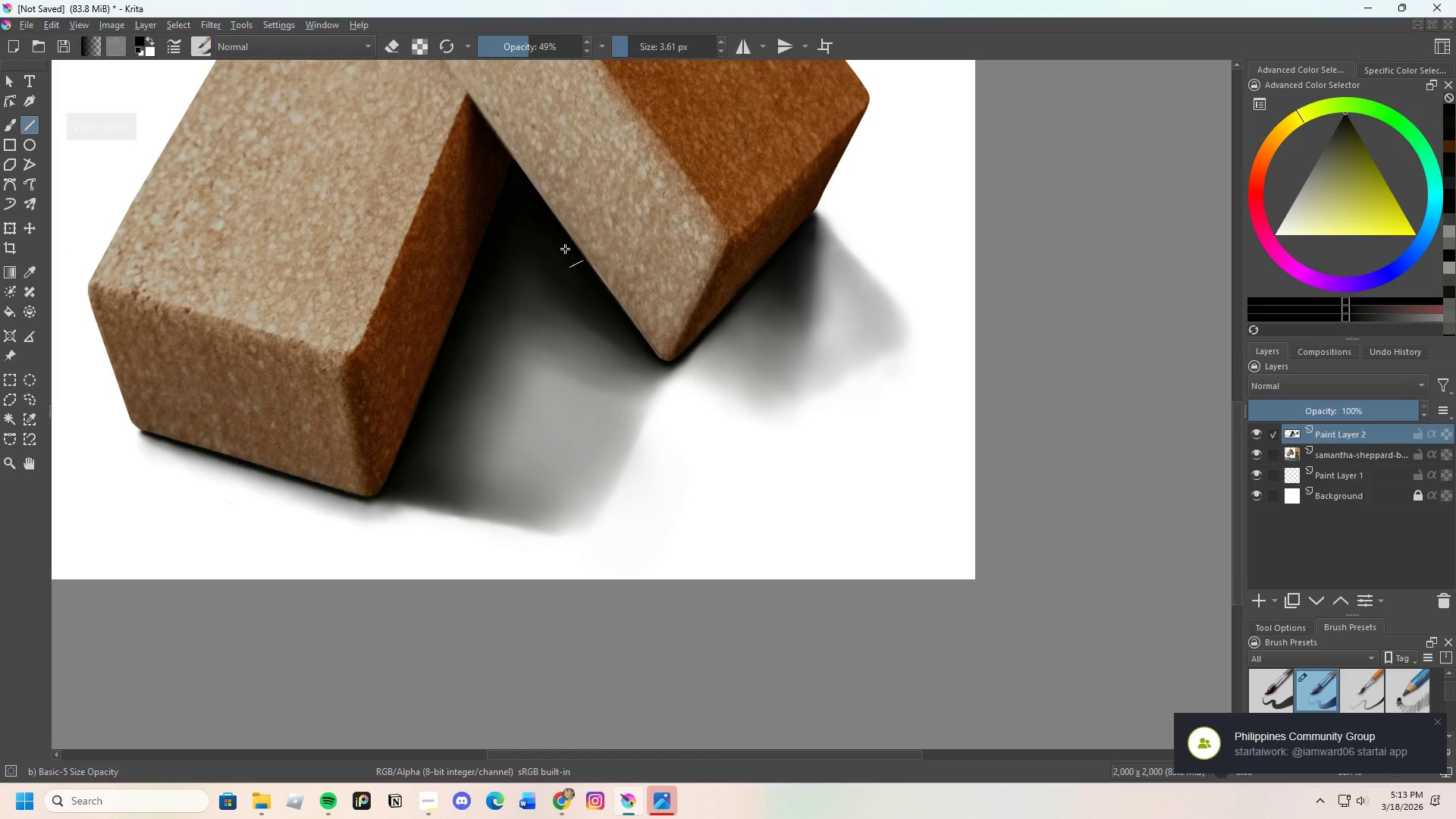 
scroll: coordinate [589, 317], scroll_direction: up, amount: 3.0
 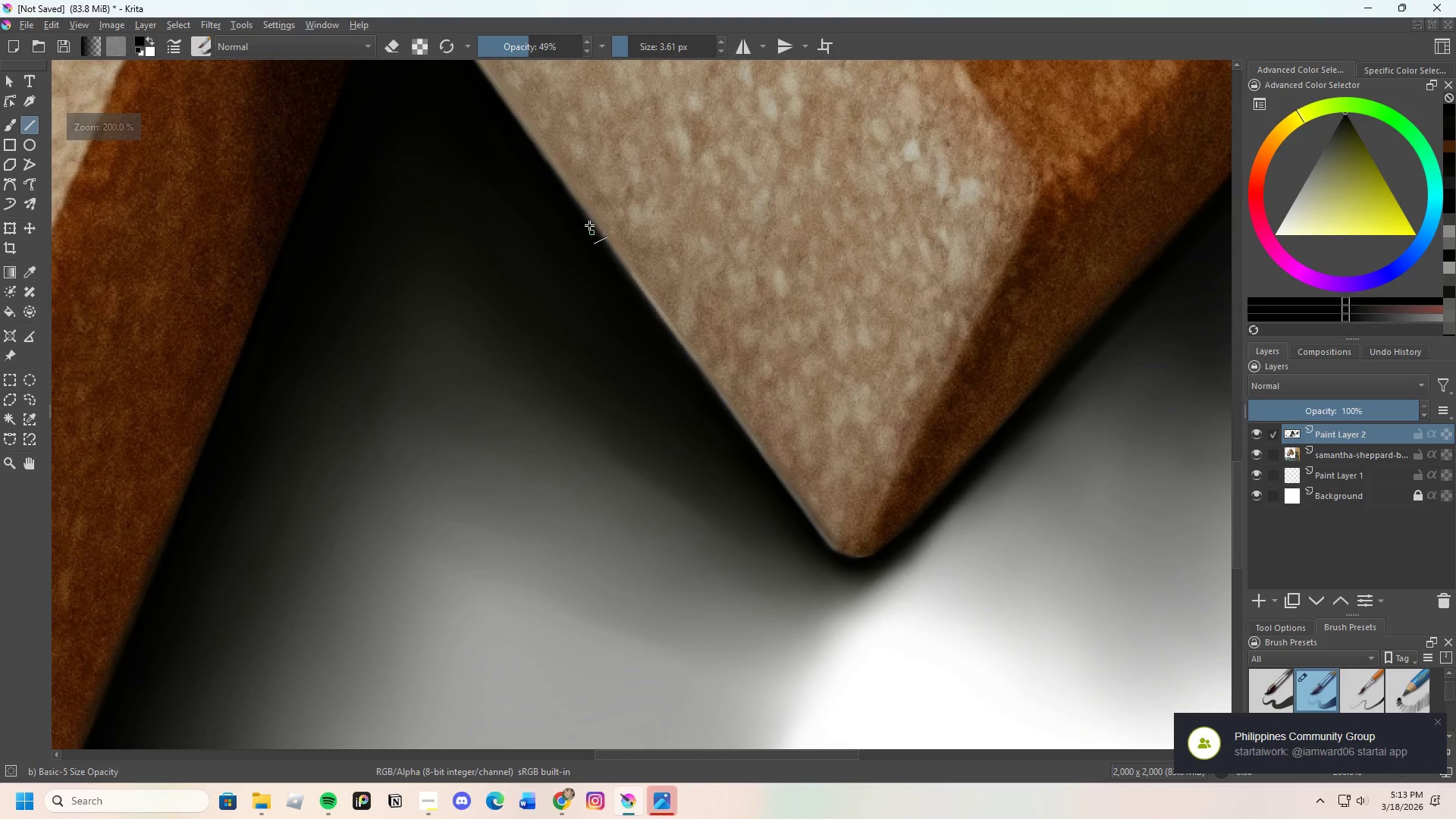 
left_click_drag(start_coordinate=[586, 217], to_coordinate=[703, 381])
 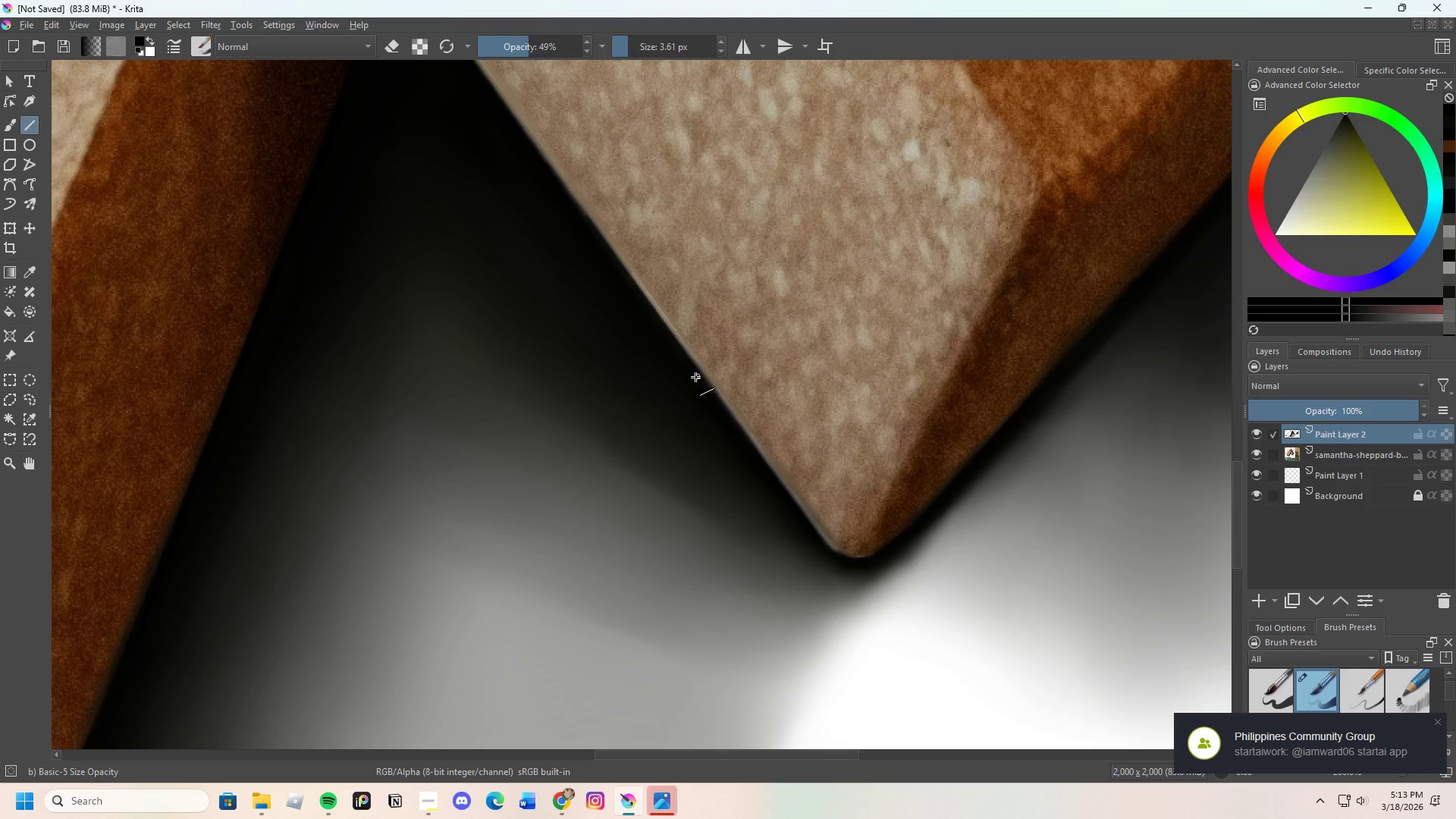 
left_click_drag(start_coordinate=[698, 374], to_coordinate=[801, 514])
 